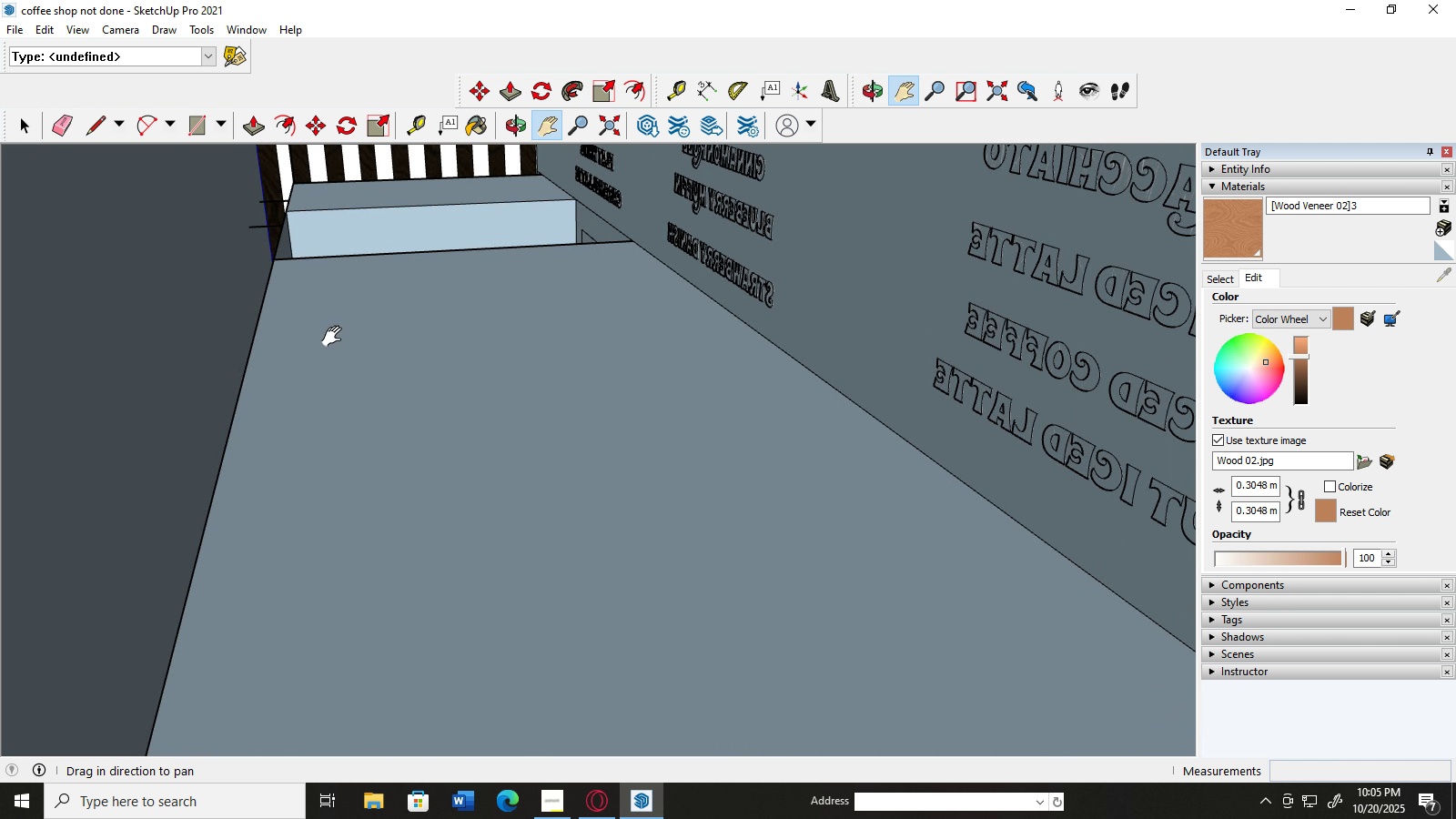 
scroll: coordinate [347, 360], scroll_direction: up, amount: 7.0
 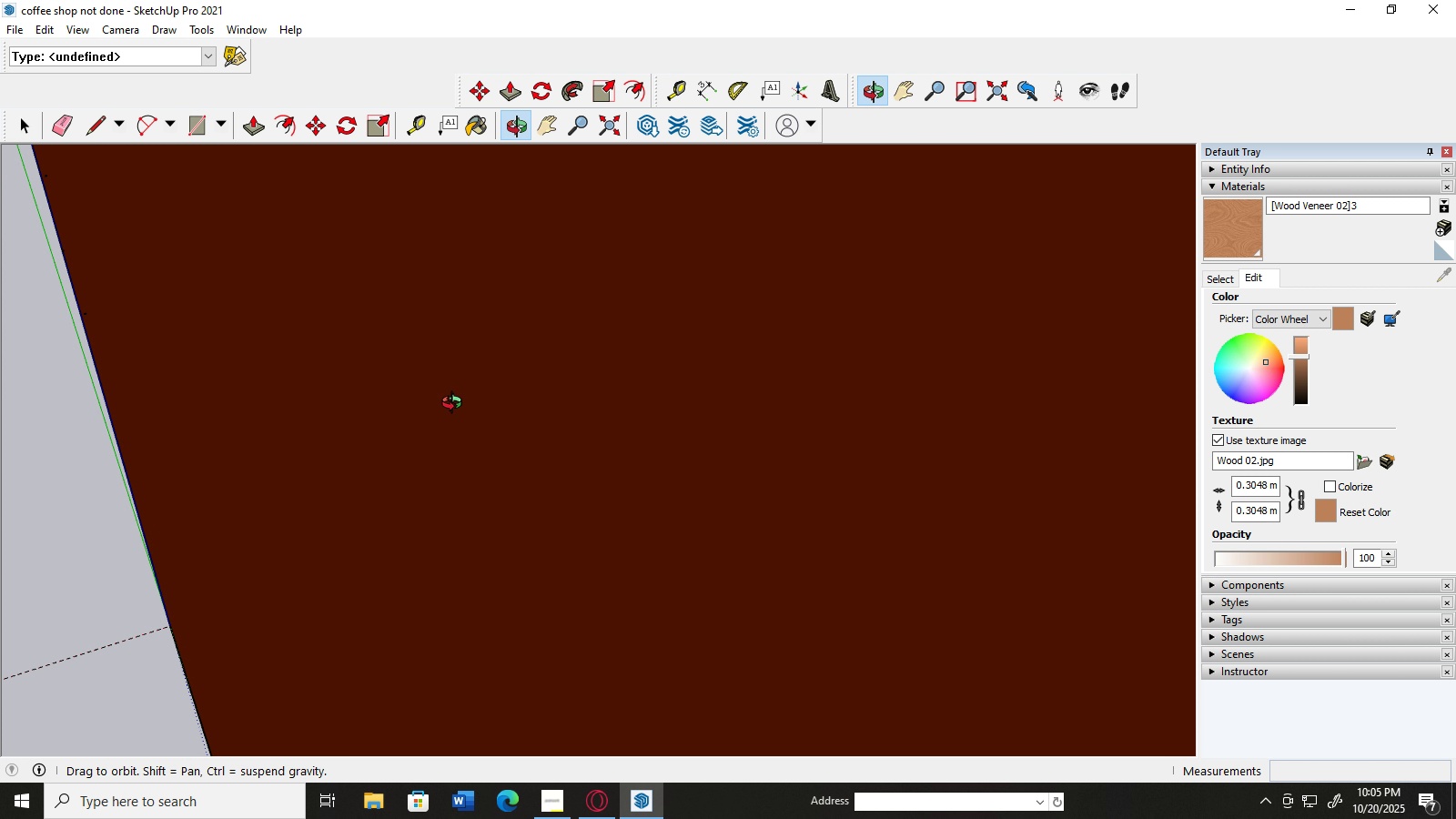 
scroll: coordinate [441, 369], scroll_direction: down, amount: 47.0
 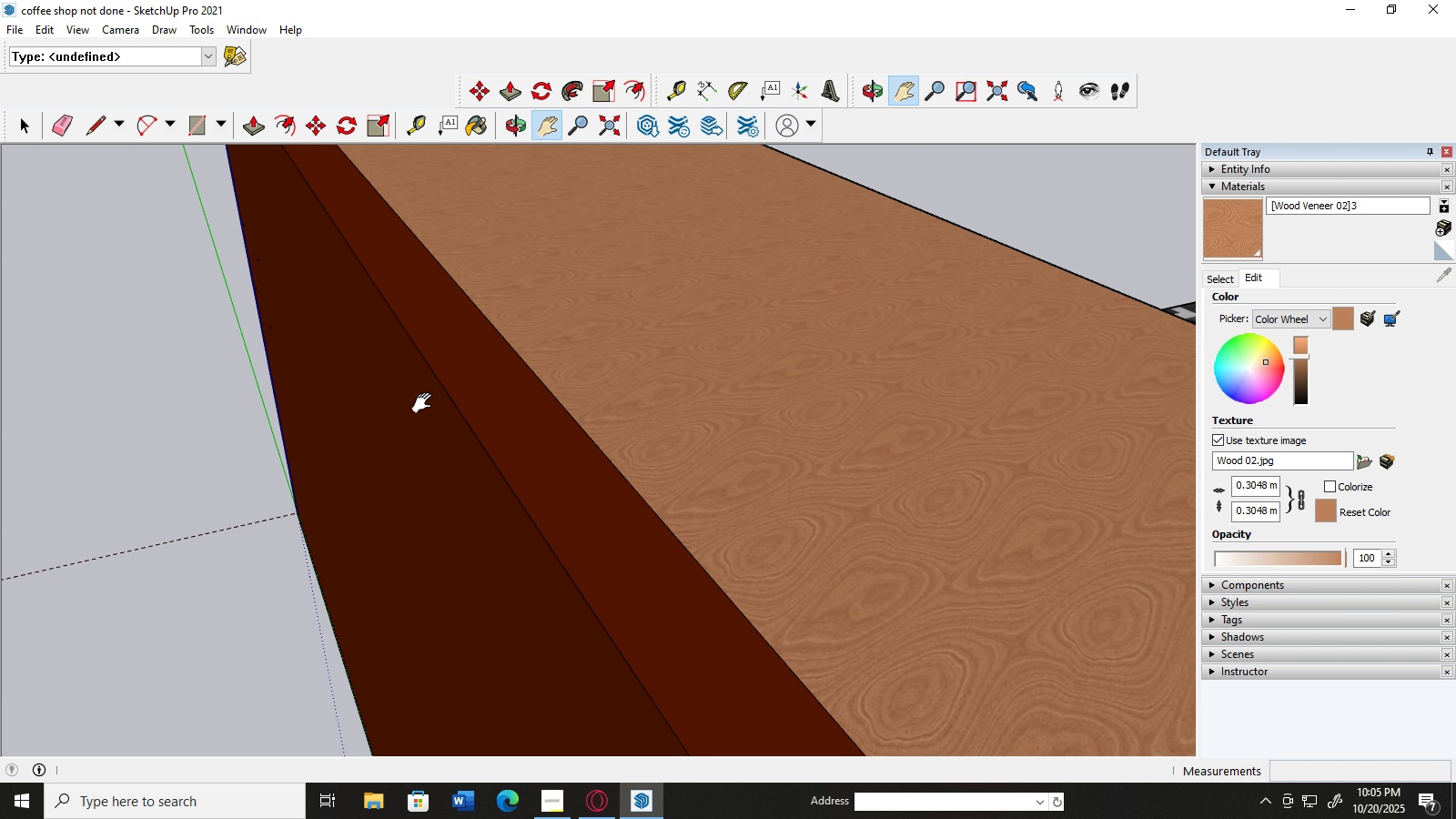 
left_click_drag(start_coordinate=[673, 453], to_coordinate=[107, 0])
 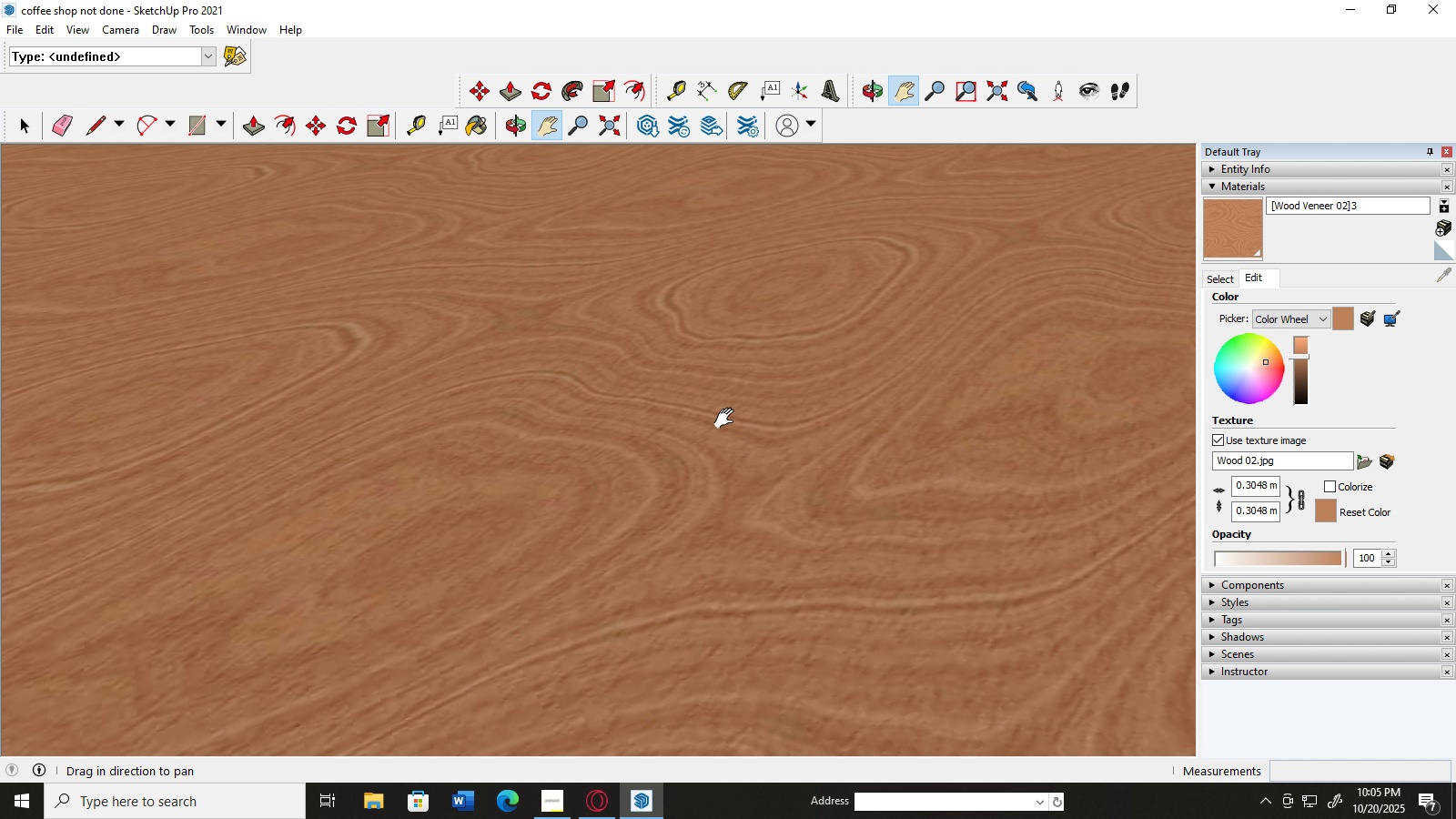 
left_click_drag(start_coordinate=[733, 436], to_coordinate=[384, 85])
 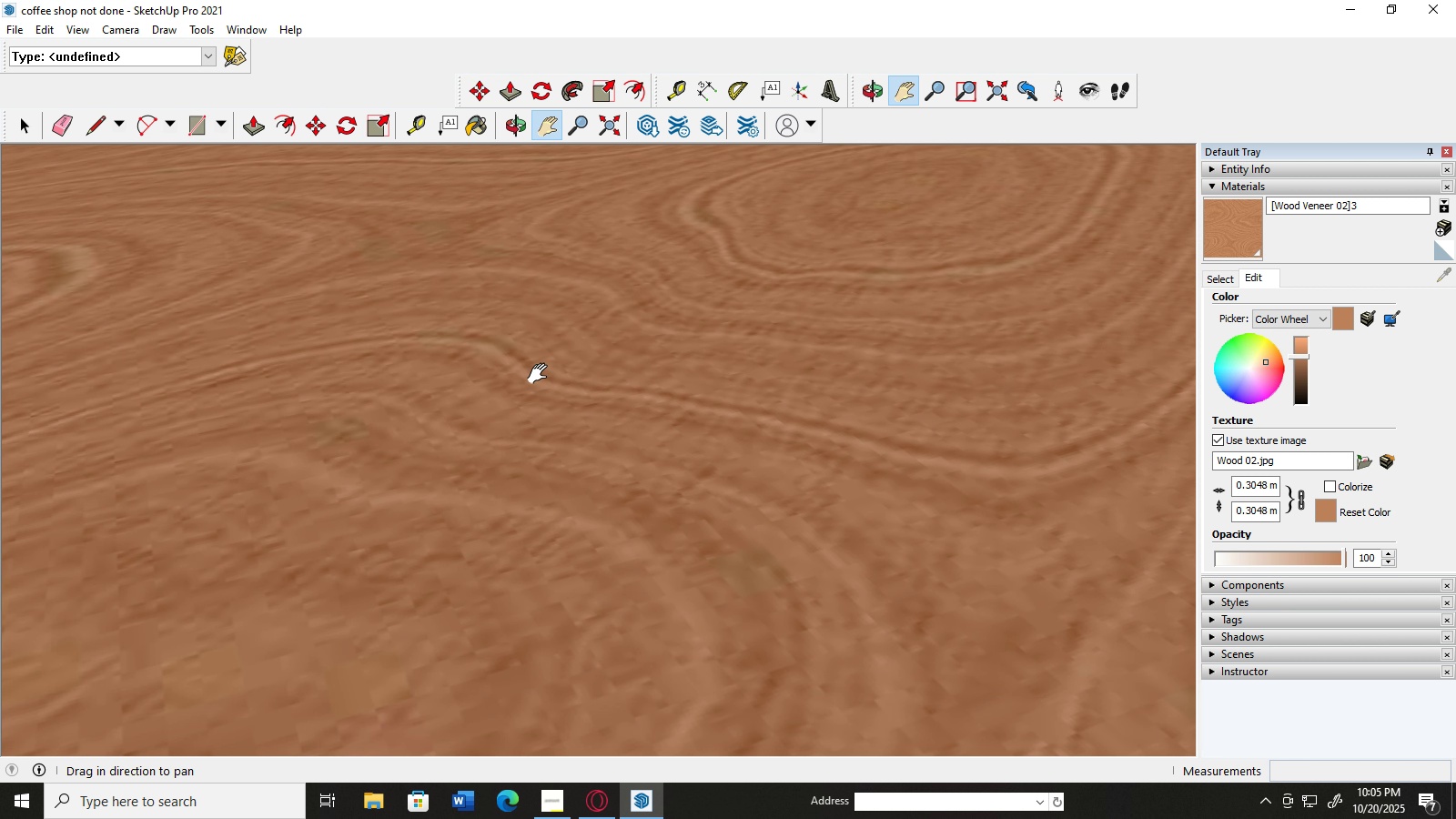 
scroll: coordinate [550, 369], scroll_direction: down, amount: 51.0
 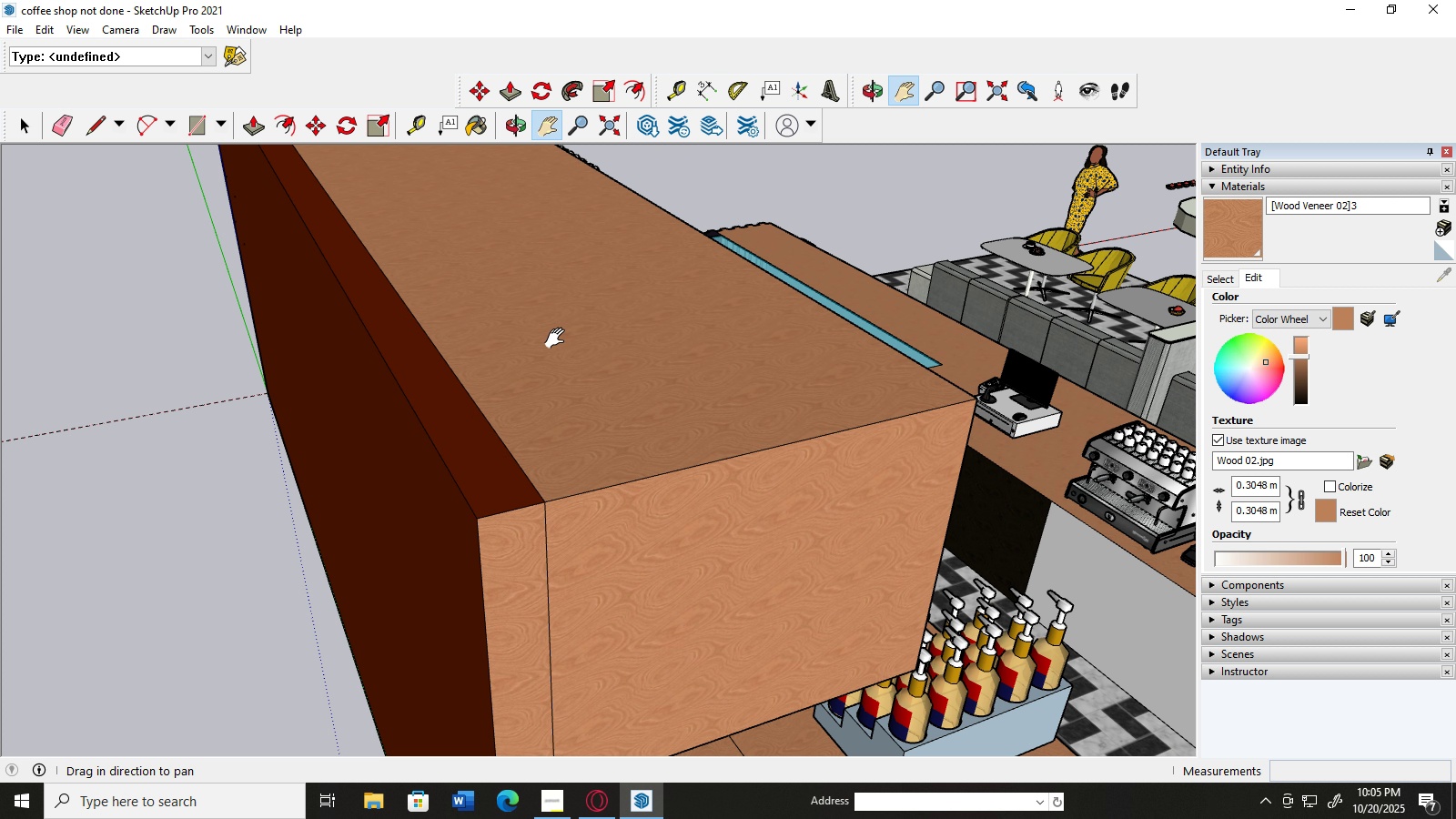 
left_click_drag(start_coordinate=[835, 548], to_coordinate=[284, 139])
 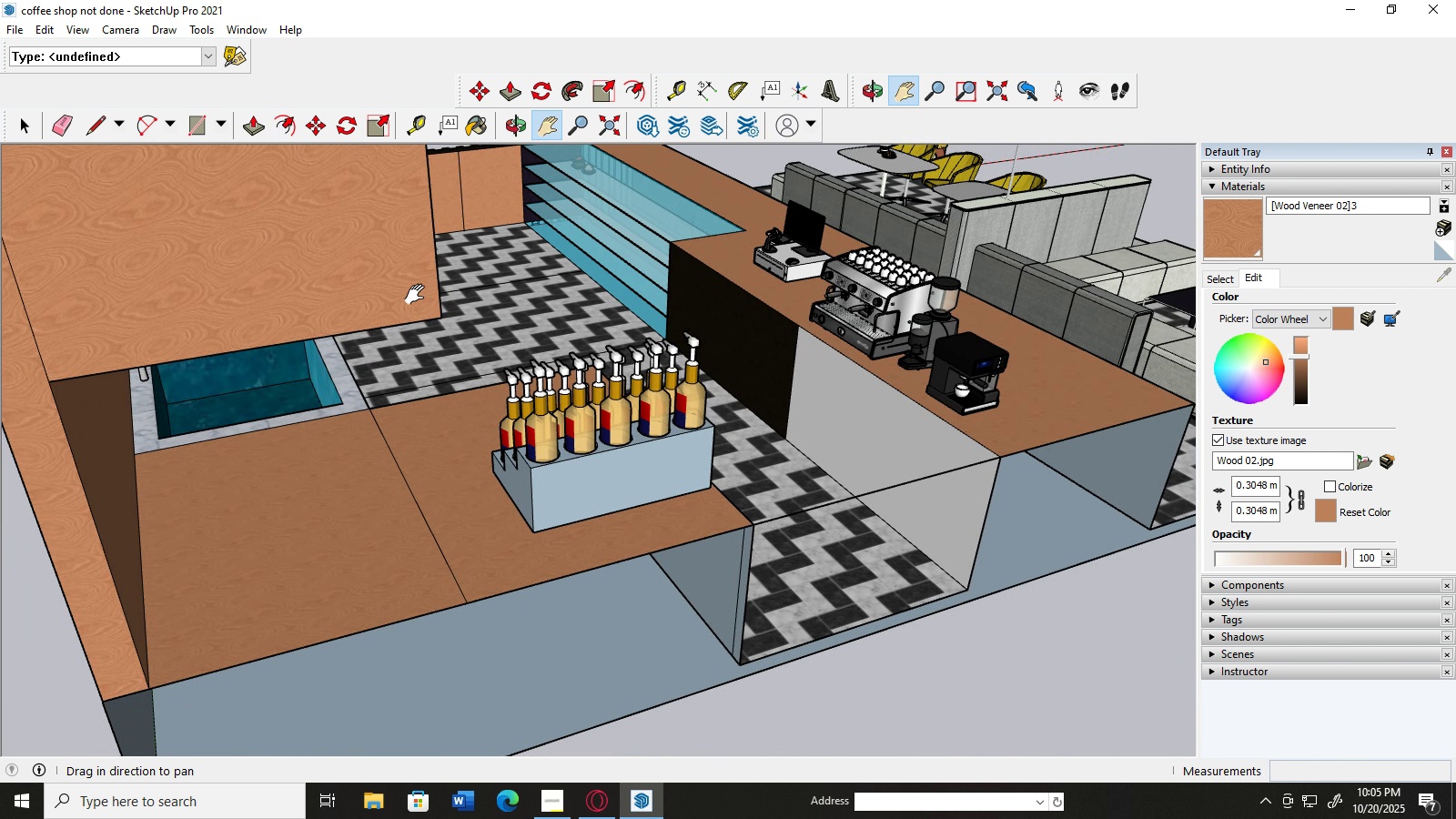 
scroll: coordinate [419, 295], scroll_direction: down, amount: 1.0
 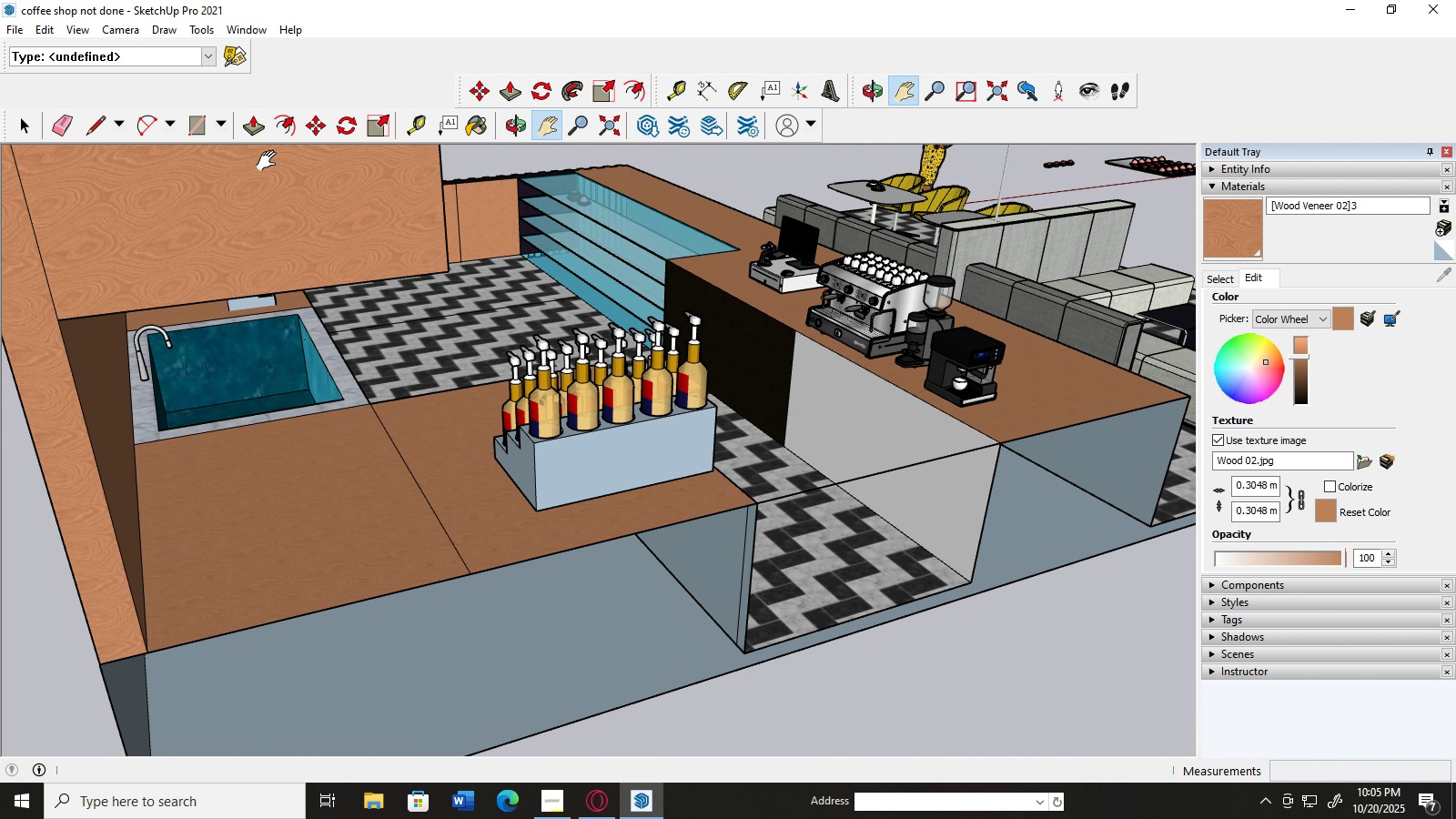 
left_click([198, 122])
 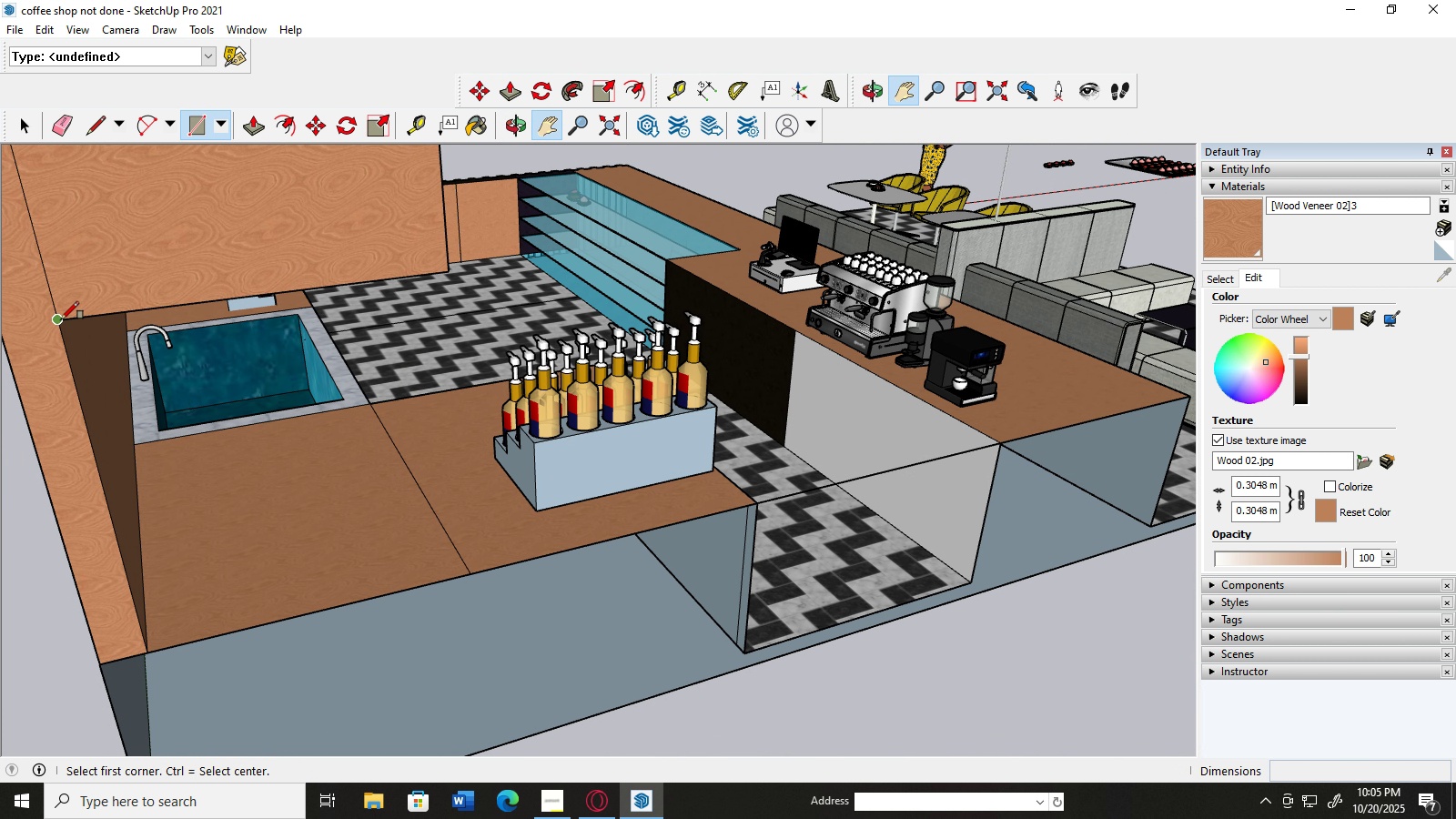 
left_click([61, 319])
 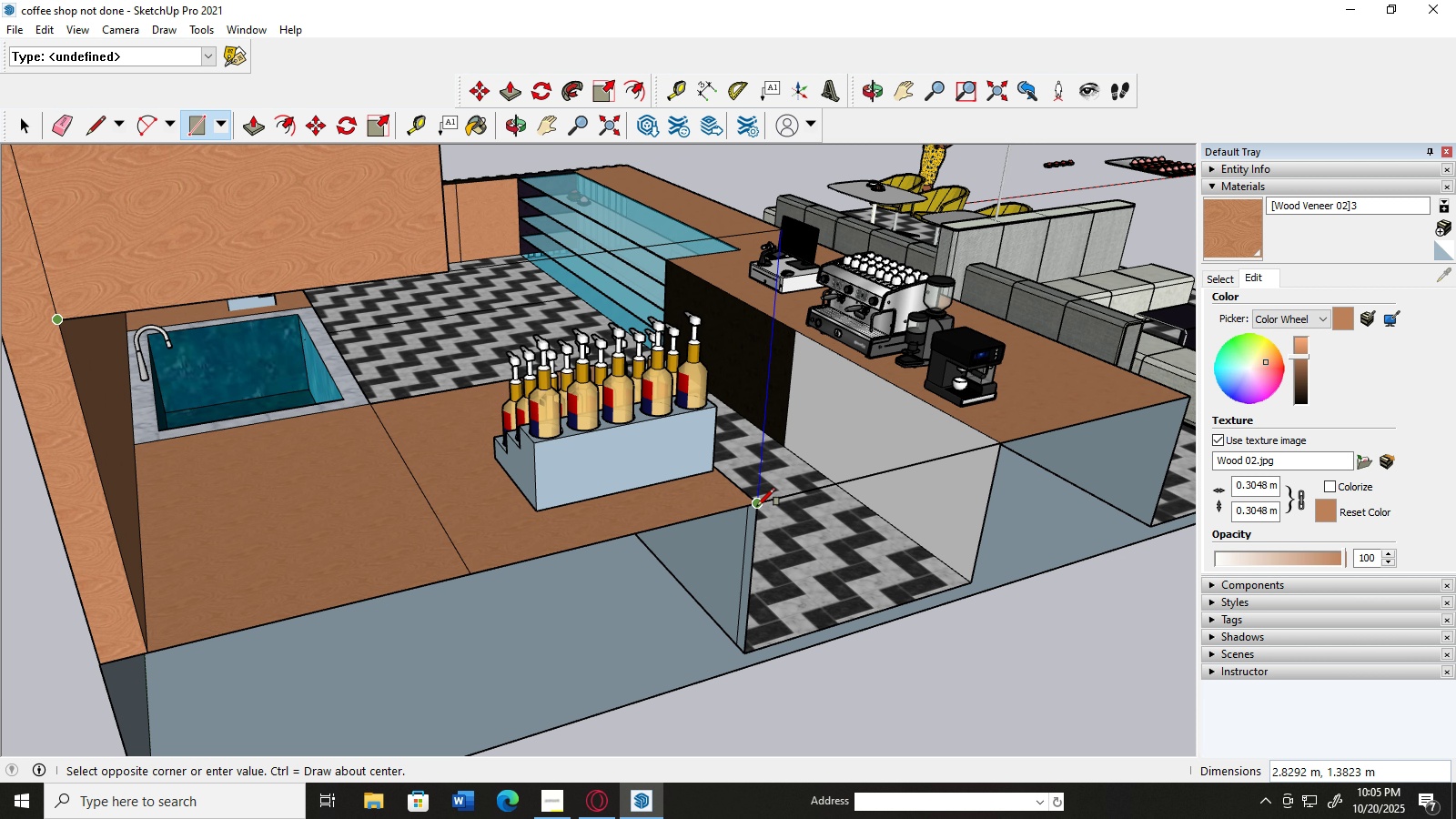 
left_click([757, 506])
 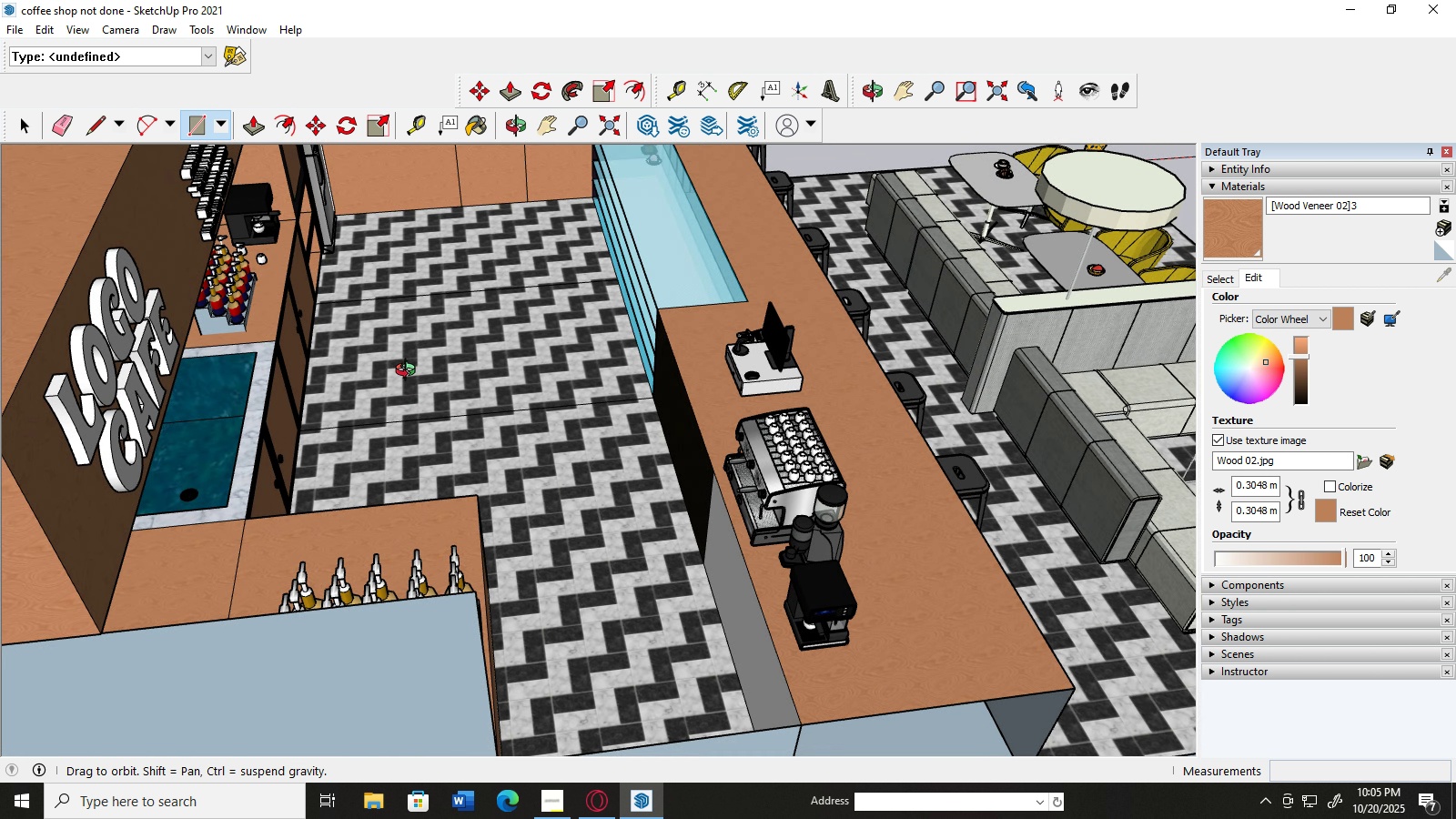 
scroll: coordinate [492, 222], scroll_direction: down, amount: 2.0
 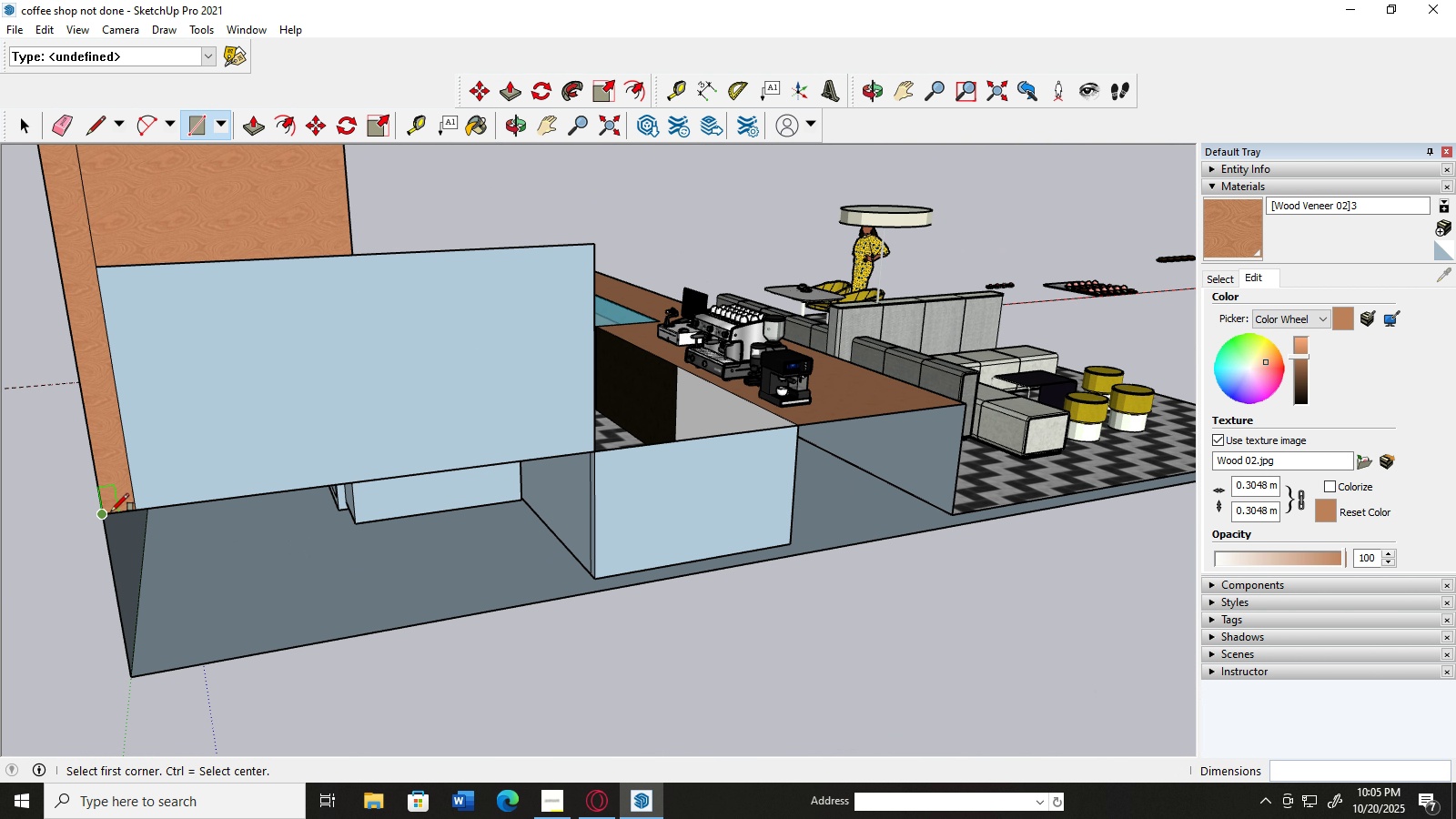 
left_click([110, 511])
 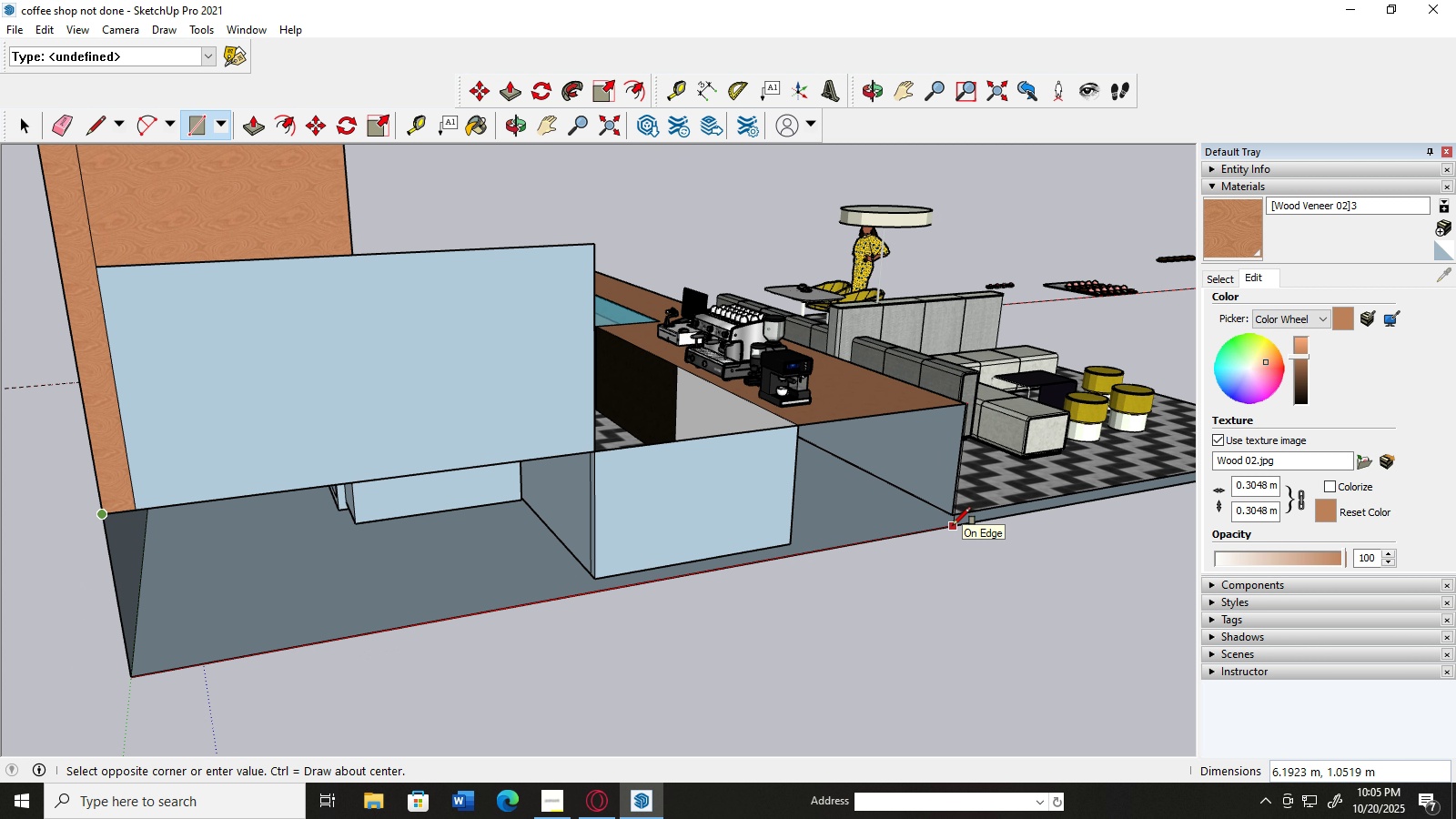 
wait(5.23)
 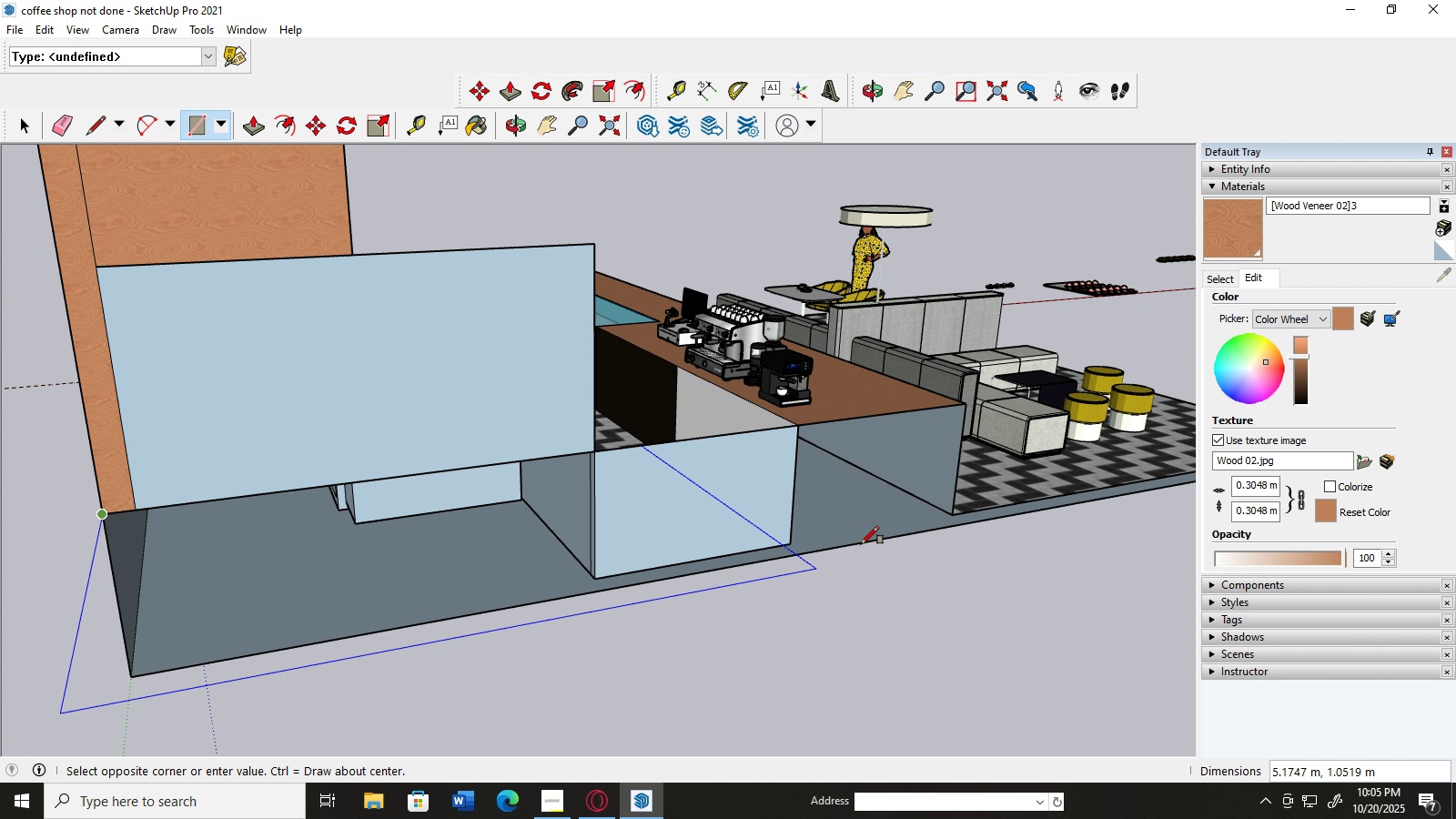 
left_click([951, 526])
 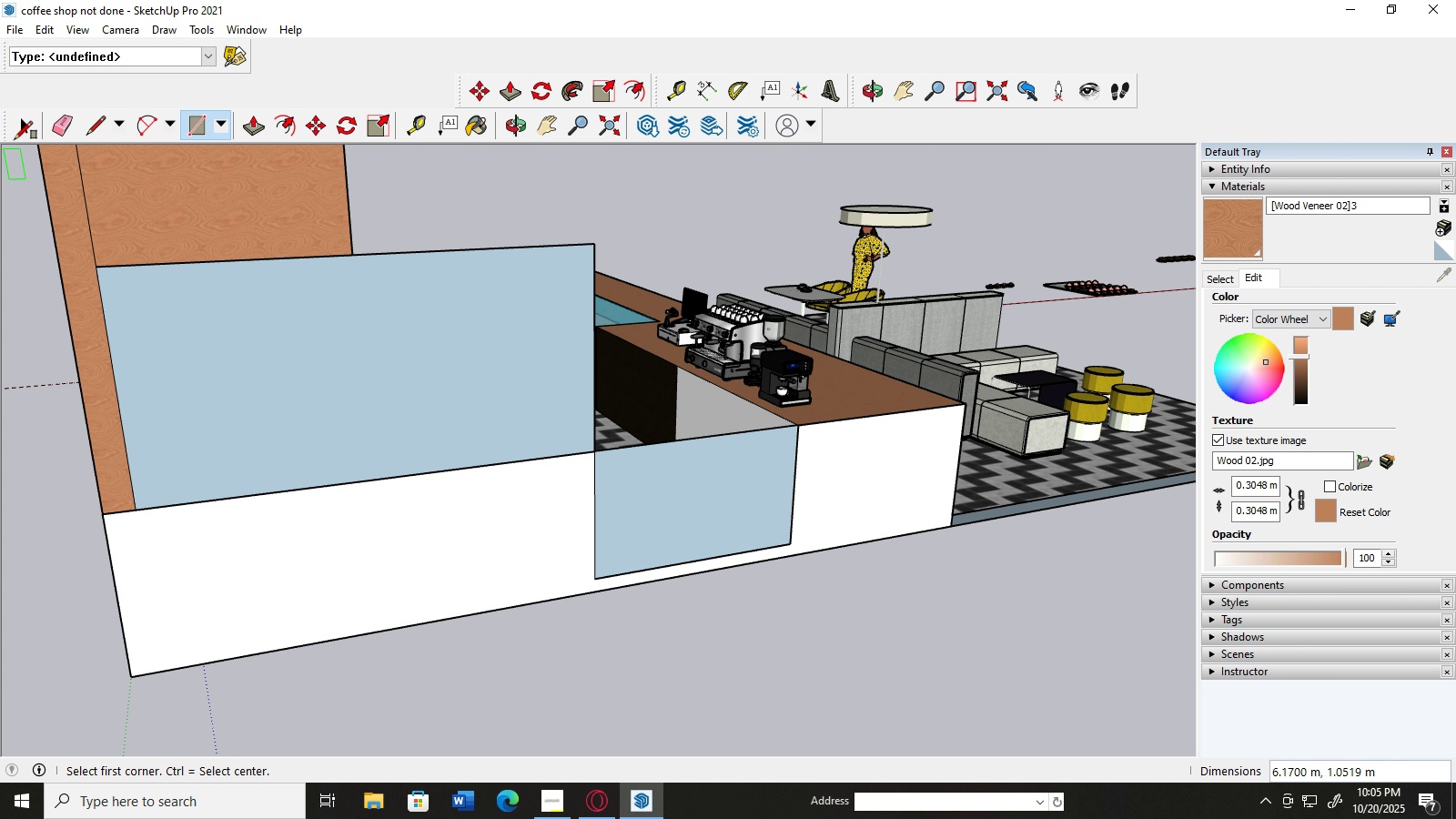 
left_click([17, 126])
 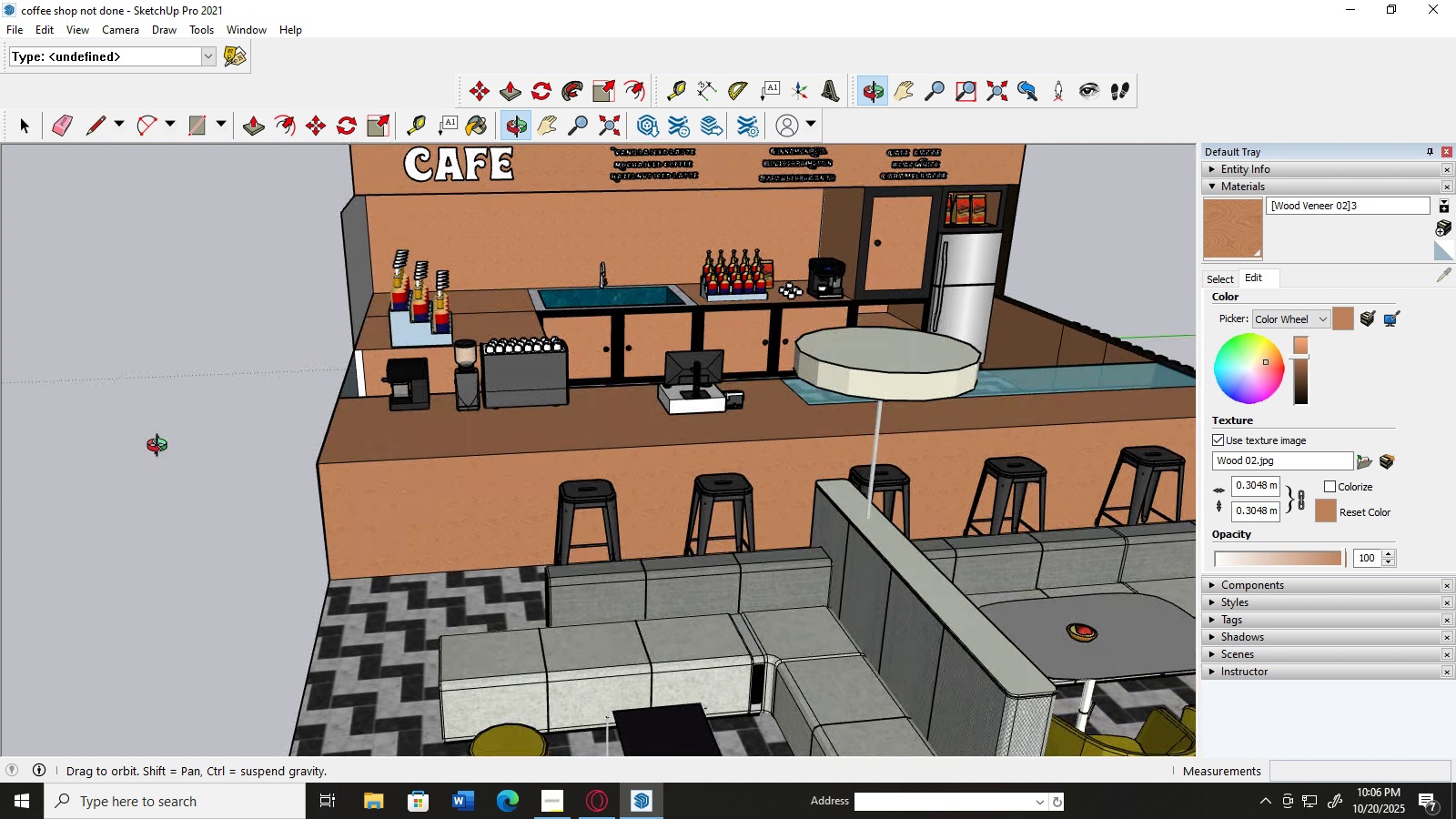 
wait(11.83)
 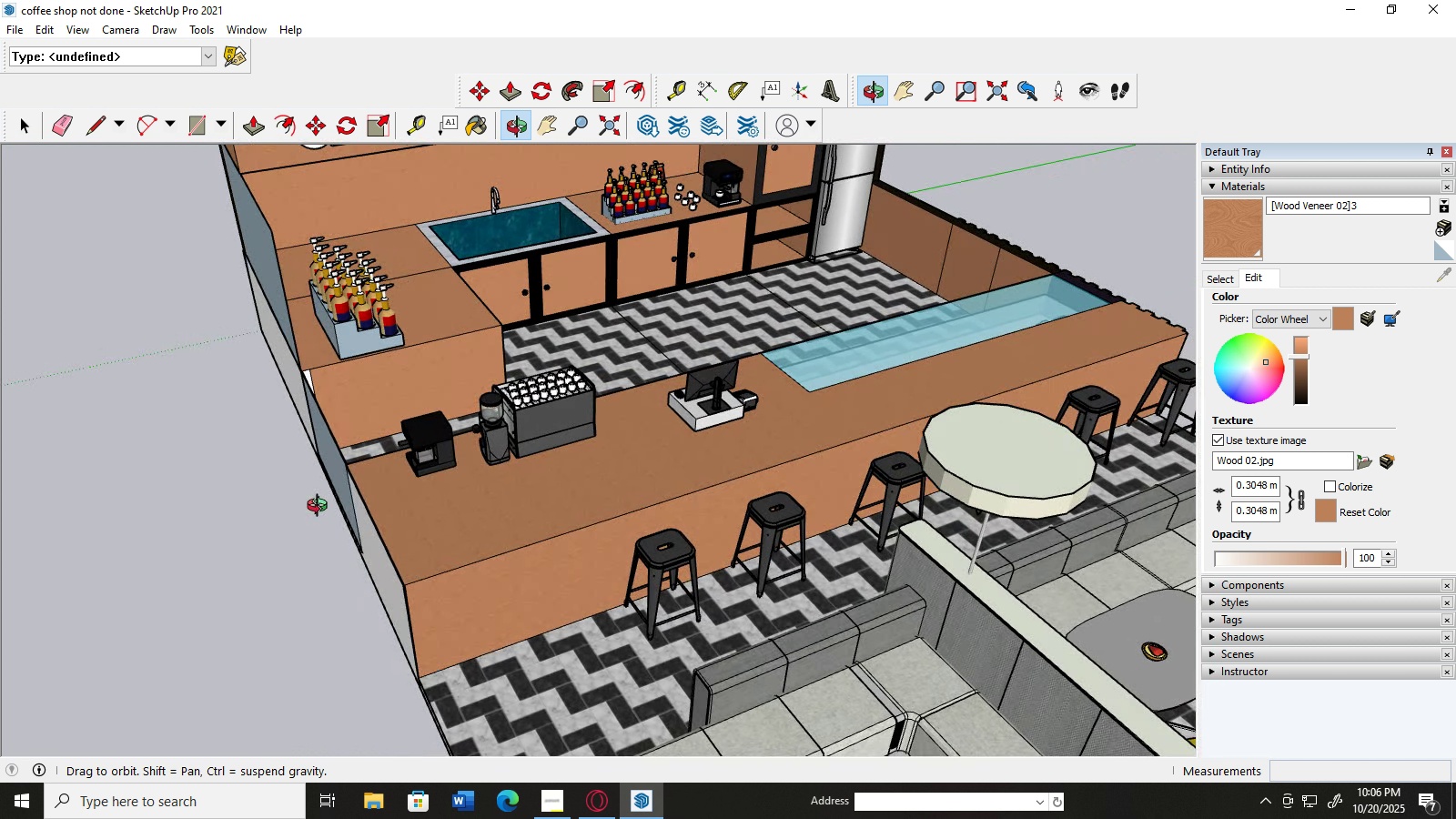 
key(Control+Z)
 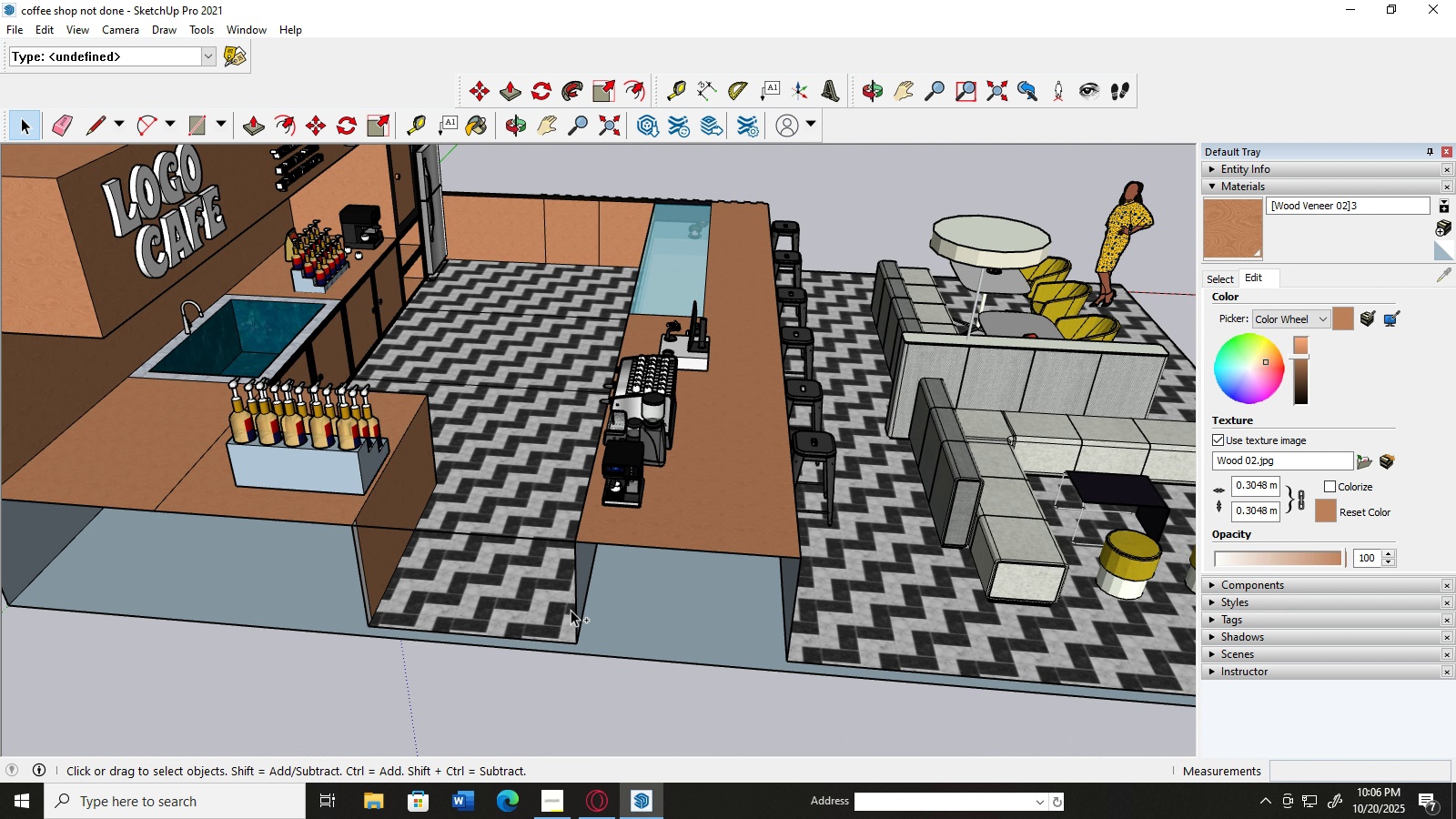 
key(Control+Z)
 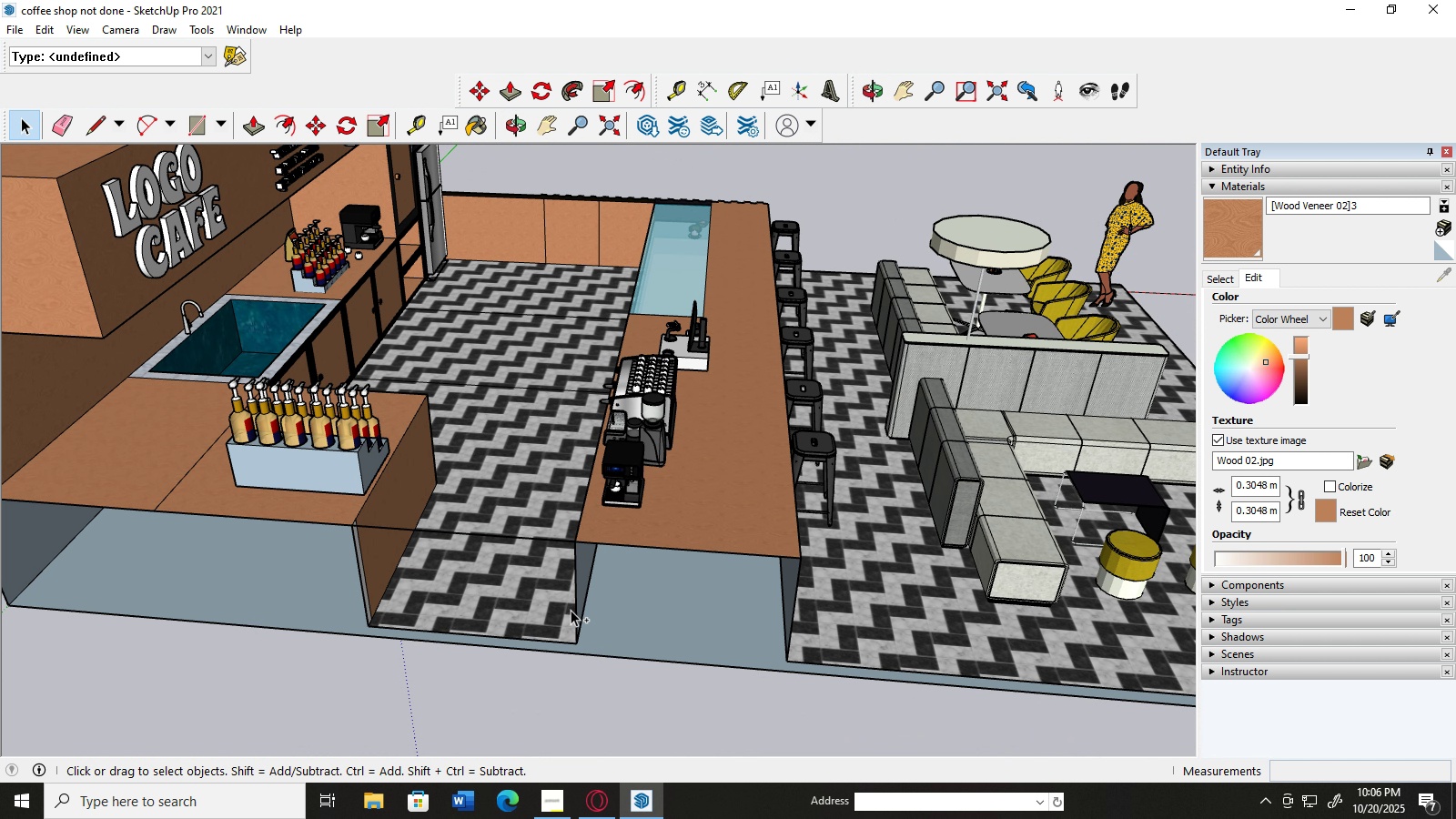 
key(Control+Z)
 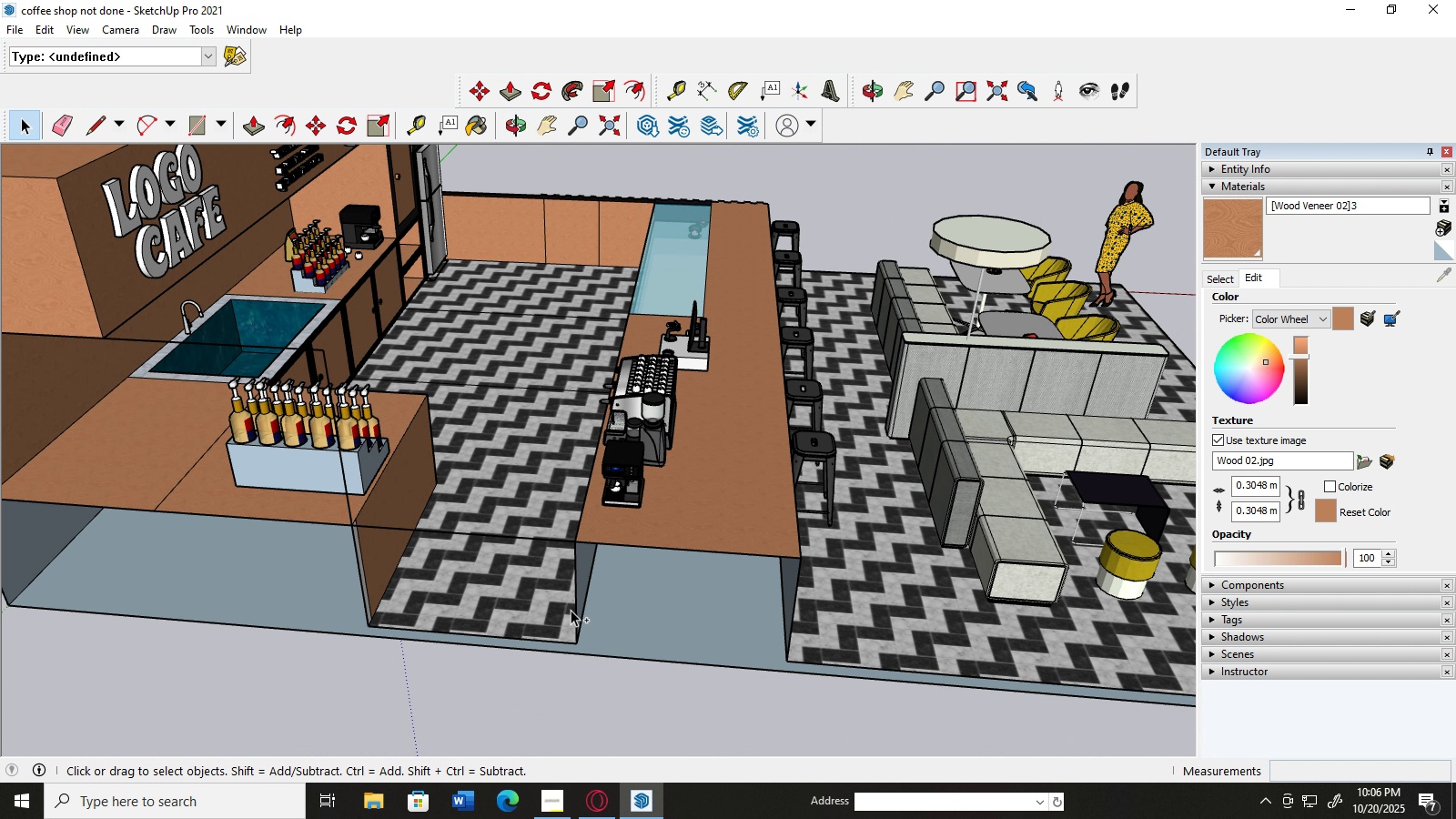 
key(Control+Z)
 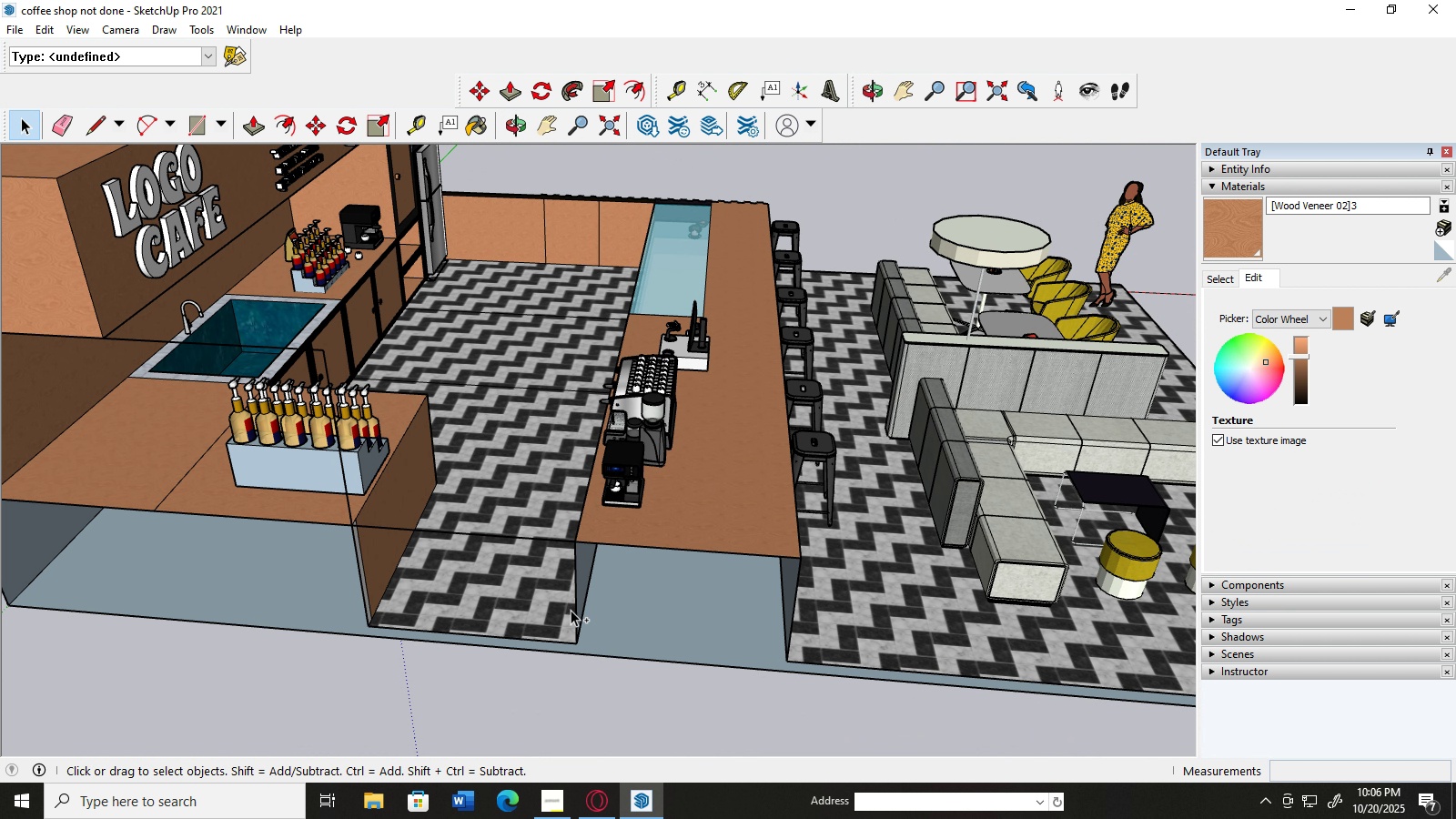 
key(Control+Z)
 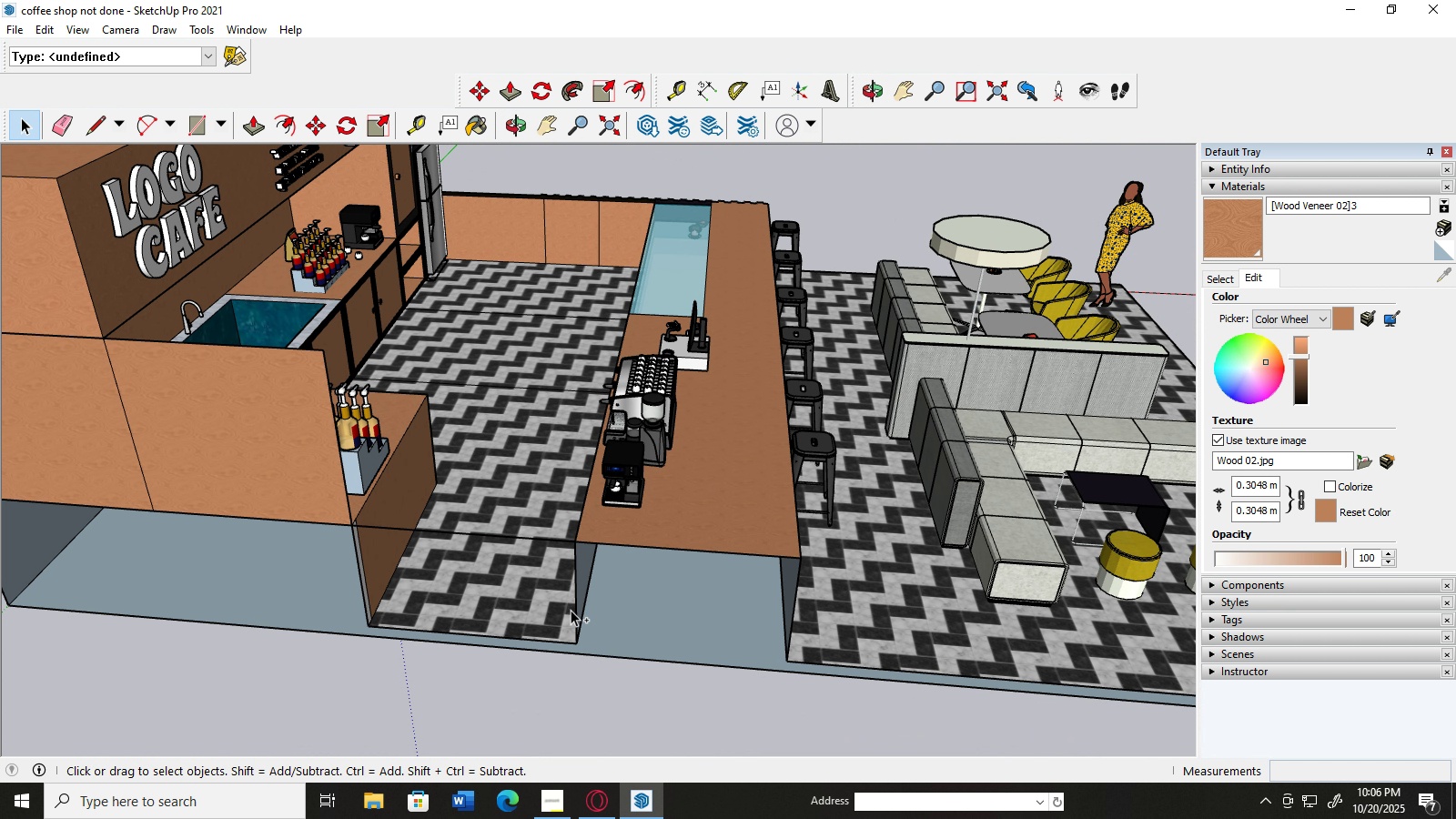 
key(Control+Z)
 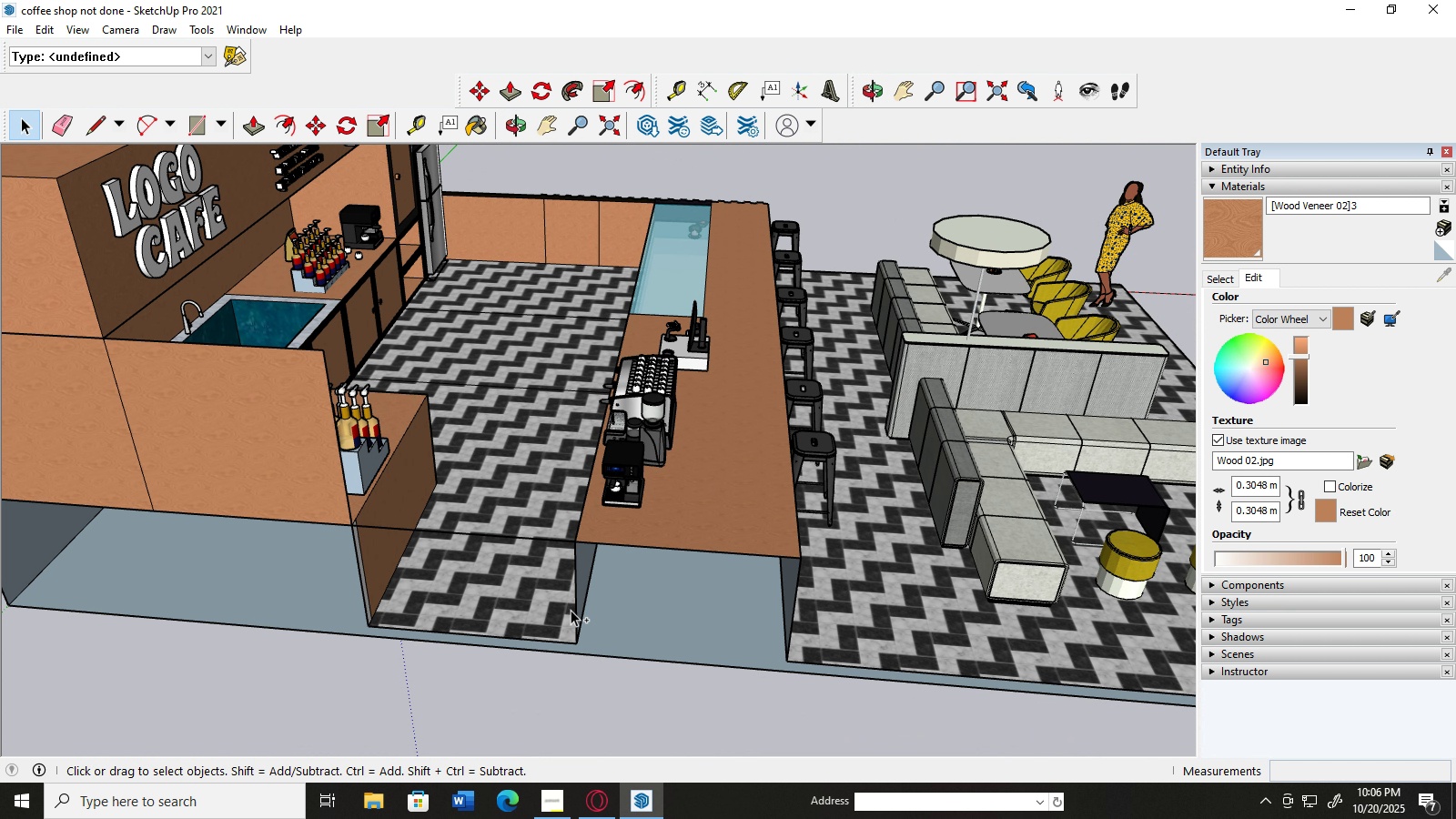 
key(Control+Z)
 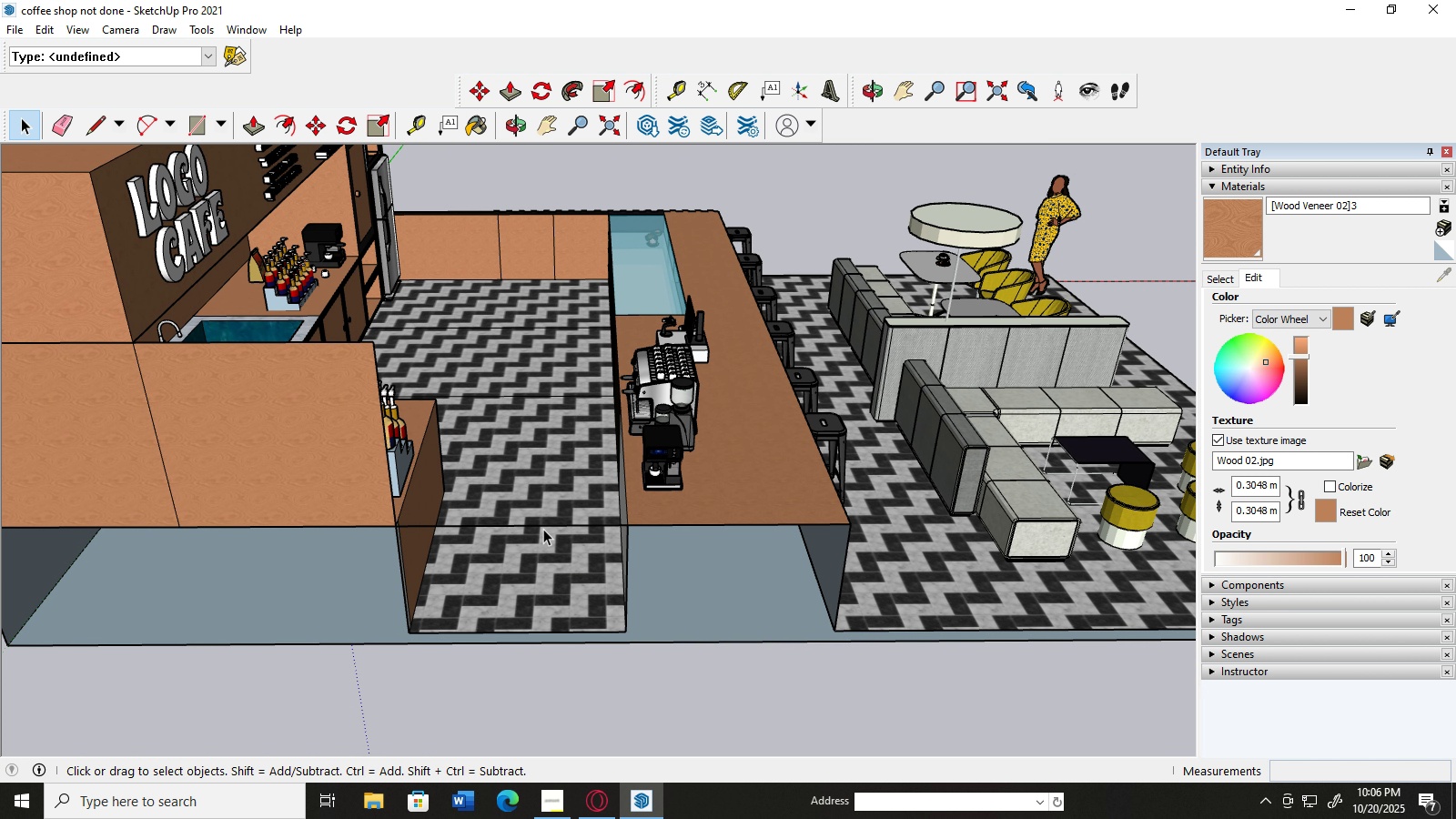 
left_click([544, 523])
 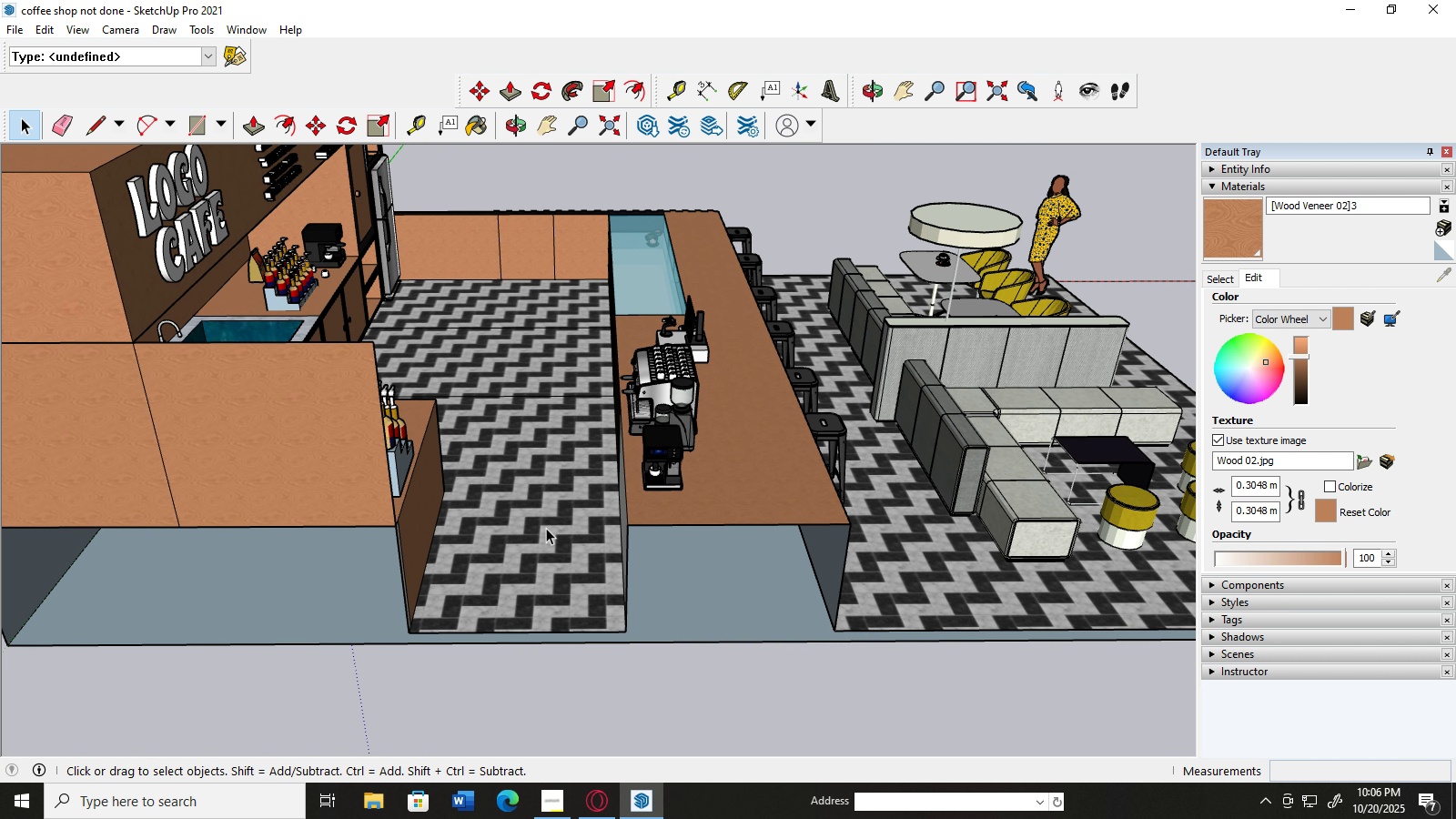 
key(Delete)
 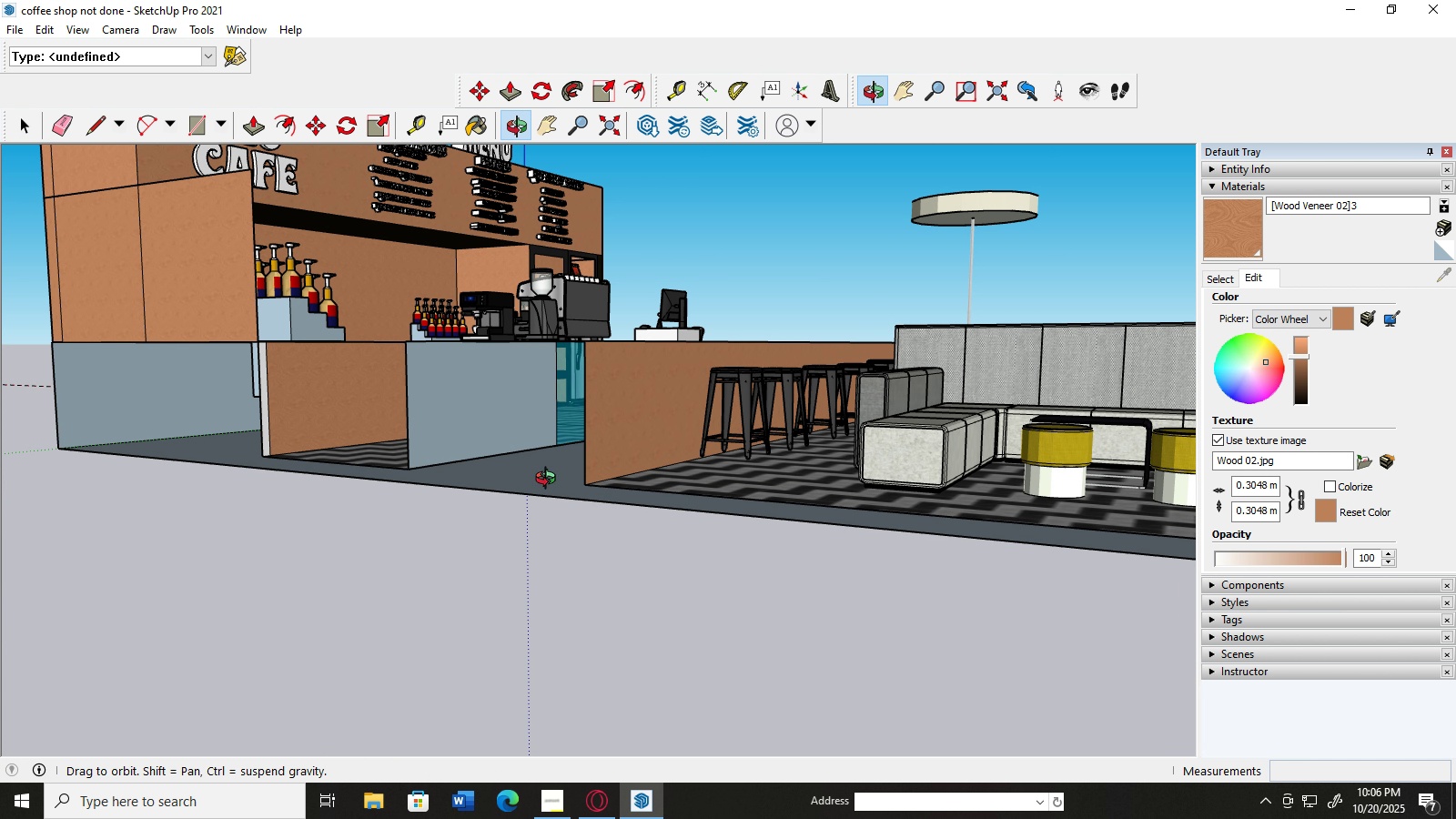 
scroll: coordinate [531, 488], scroll_direction: down, amount: 7.0
 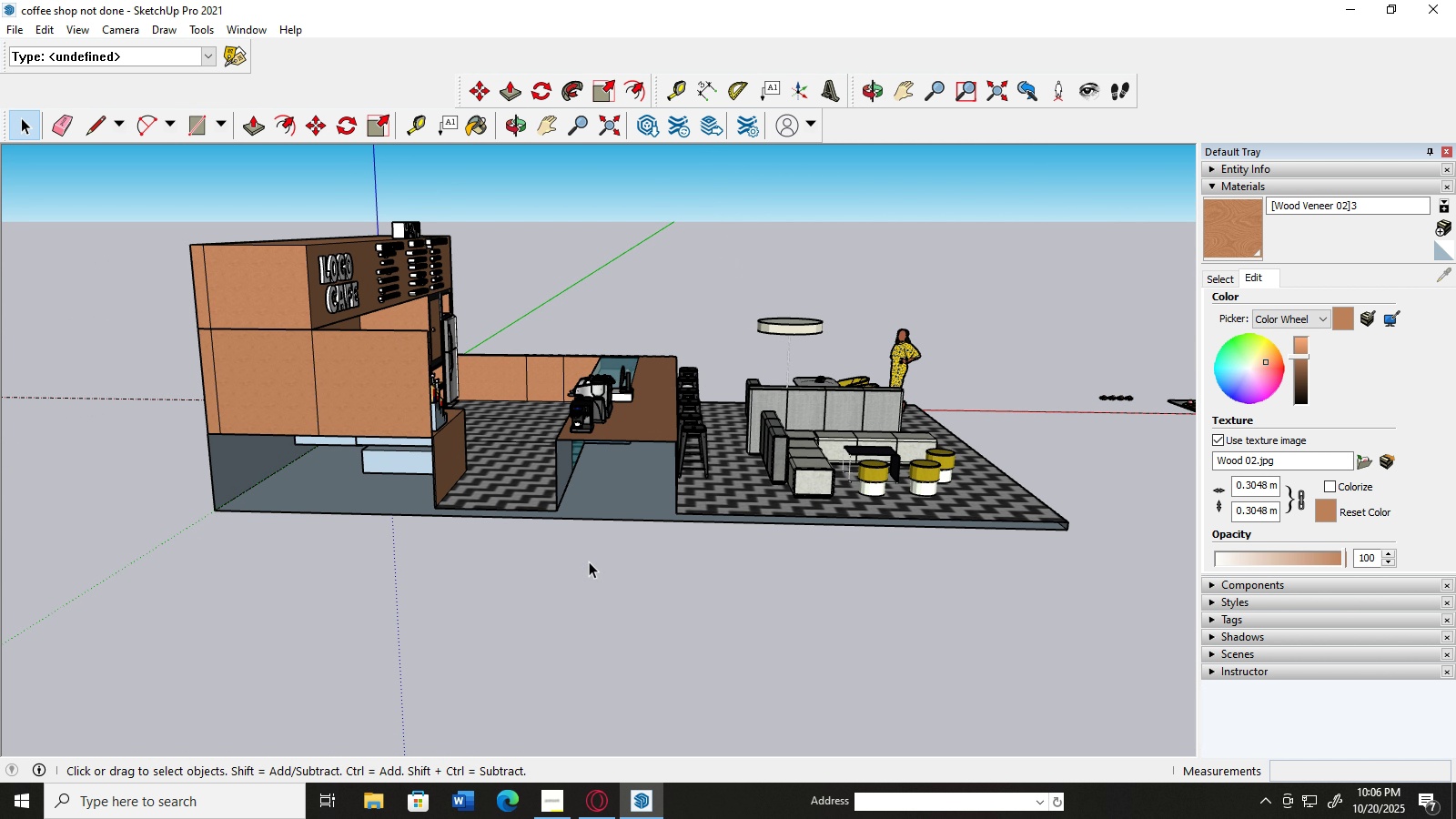 
scroll: coordinate [541, 515], scroll_direction: up, amount: 6.0
 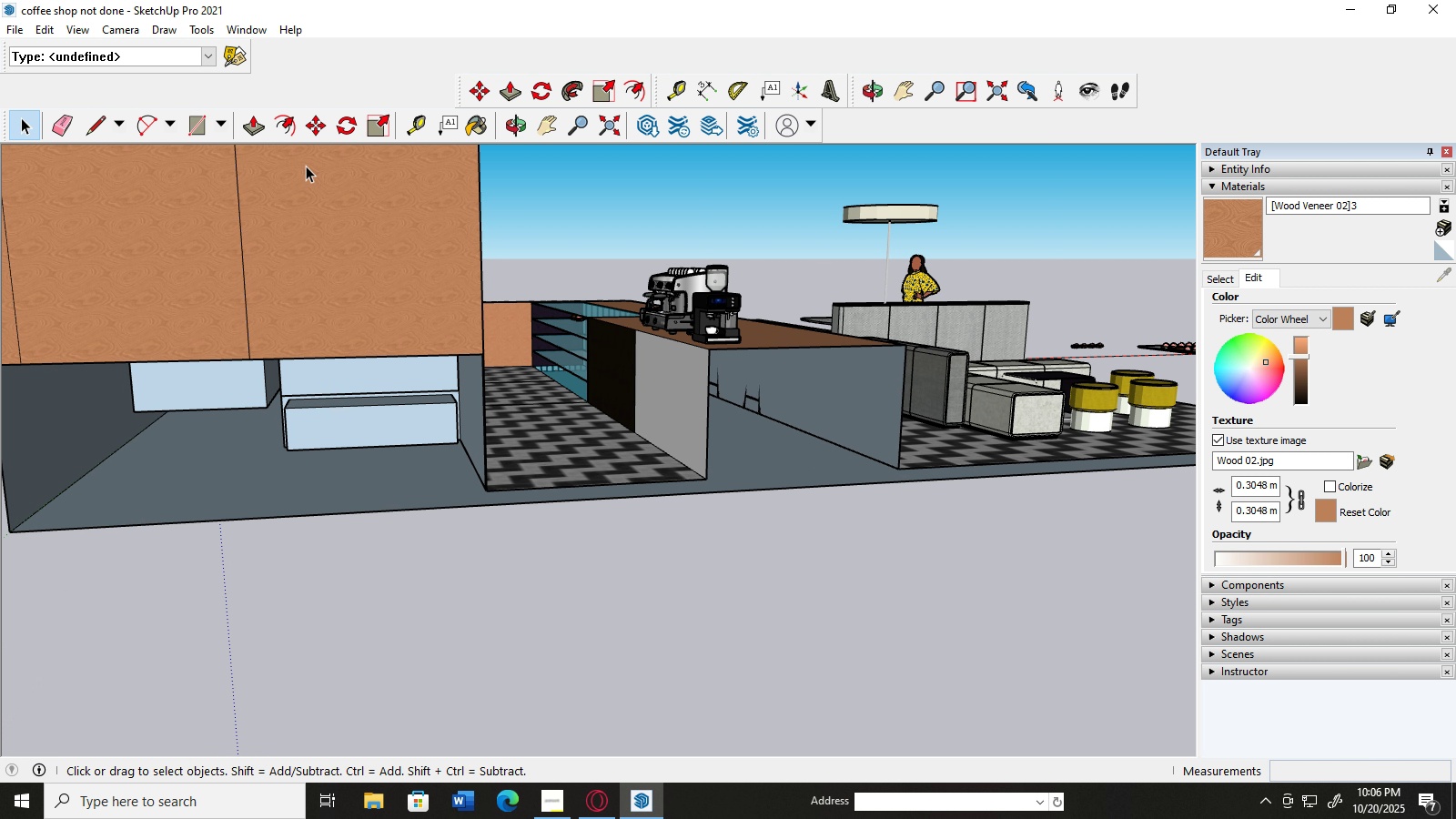 
left_click([203, 127])
 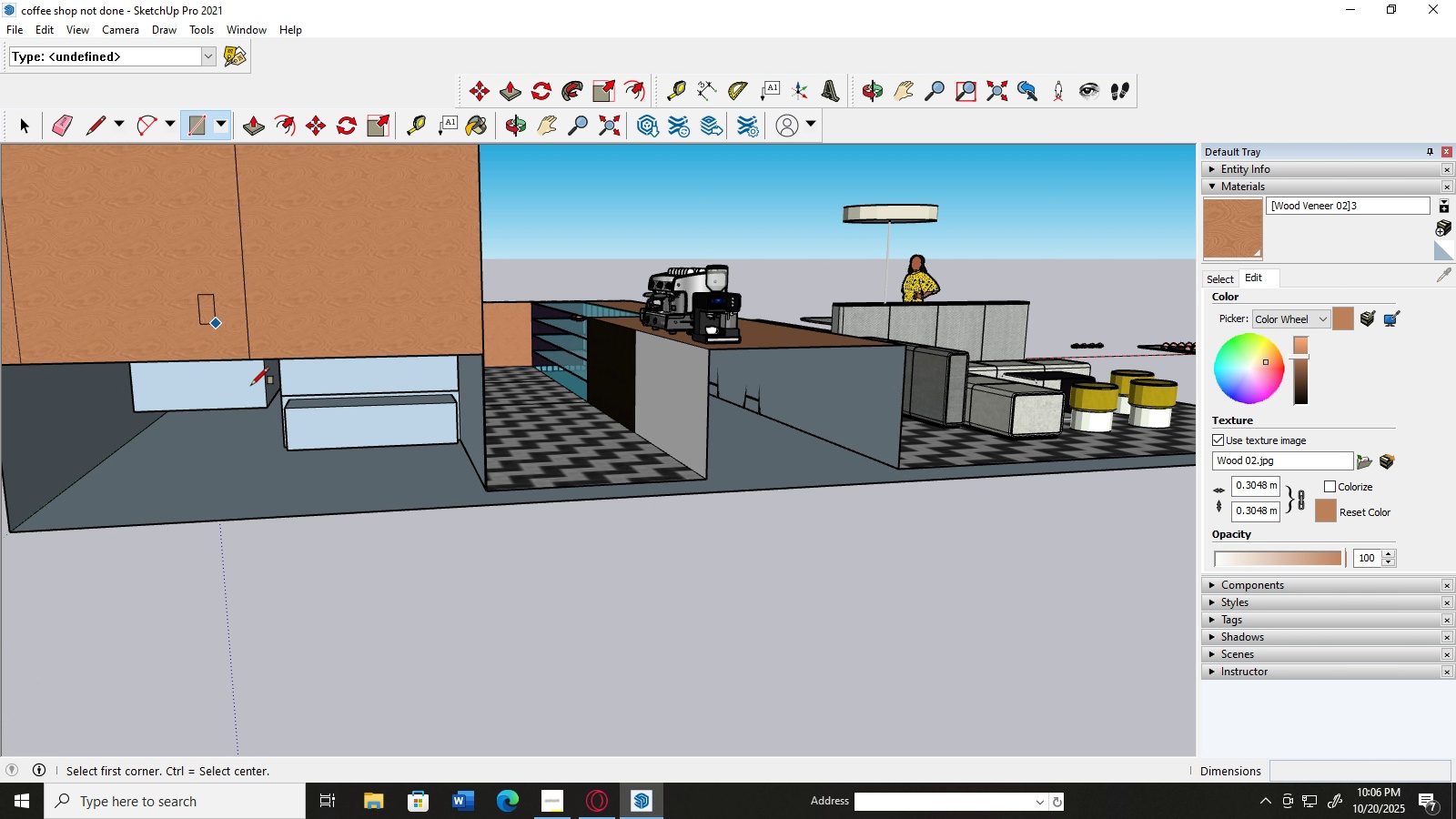 
scroll: coordinate [253, 387], scroll_direction: down, amount: 2.0
 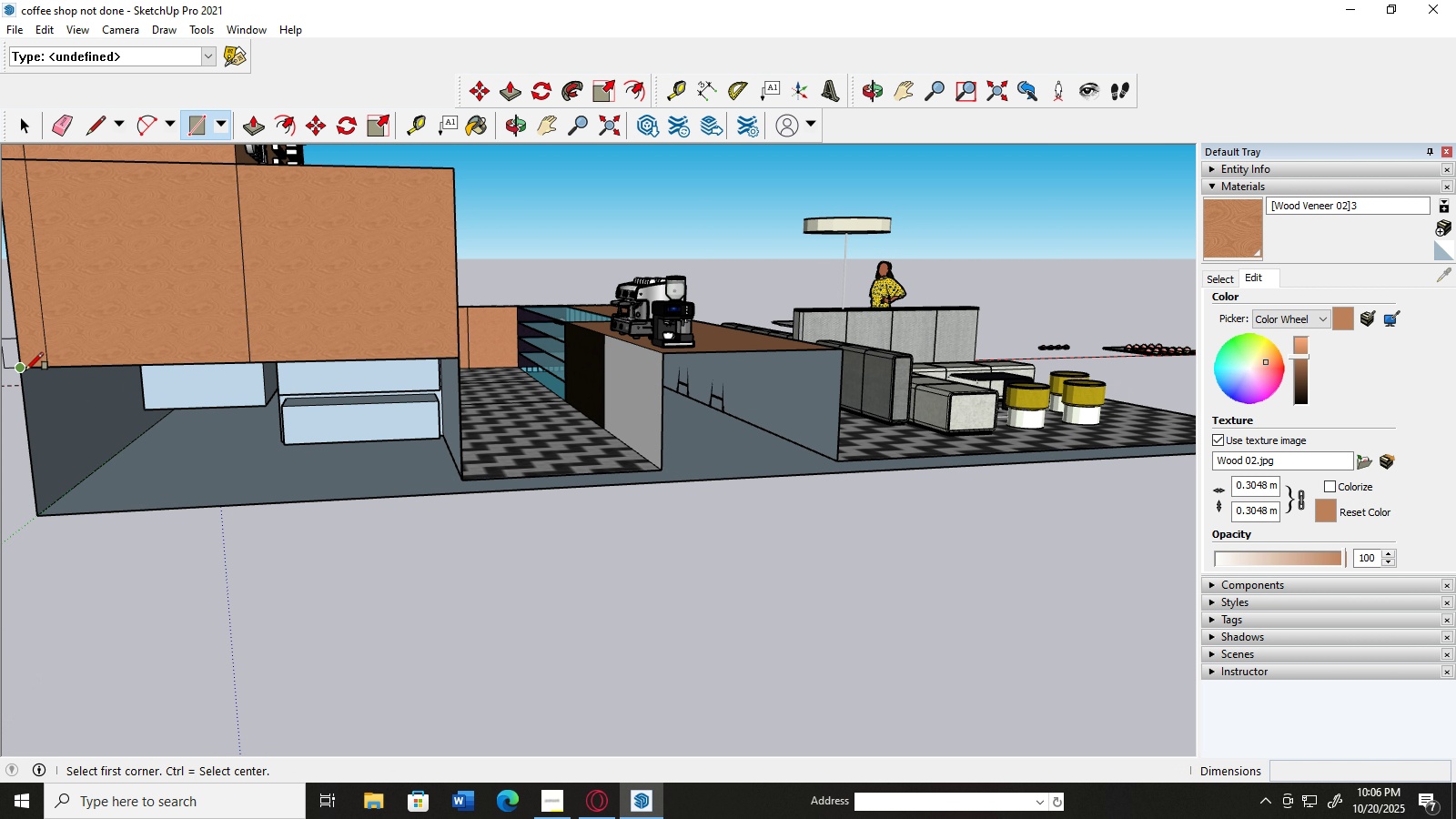 
left_click([25, 370])
 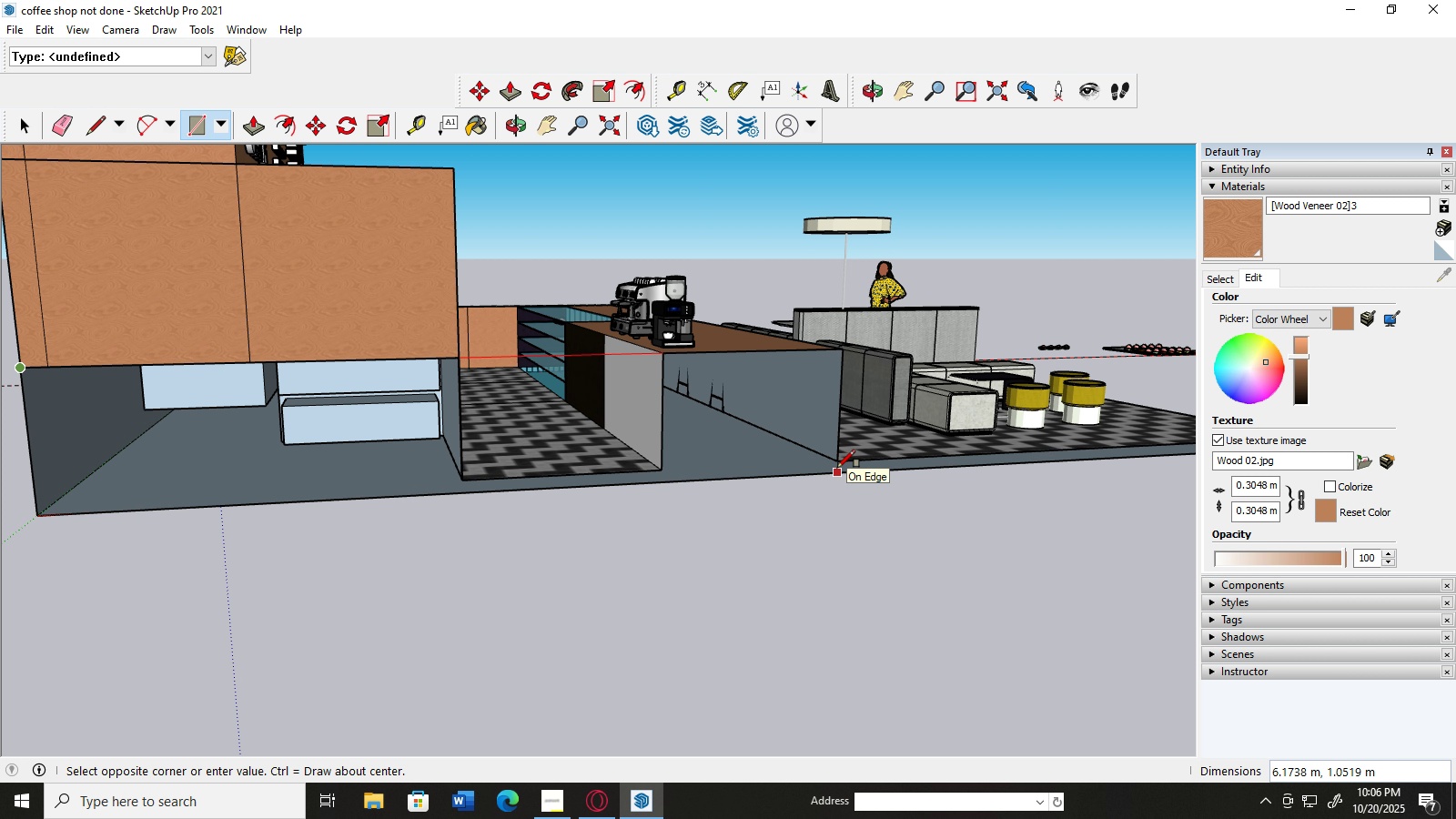 
wait(5.8)
 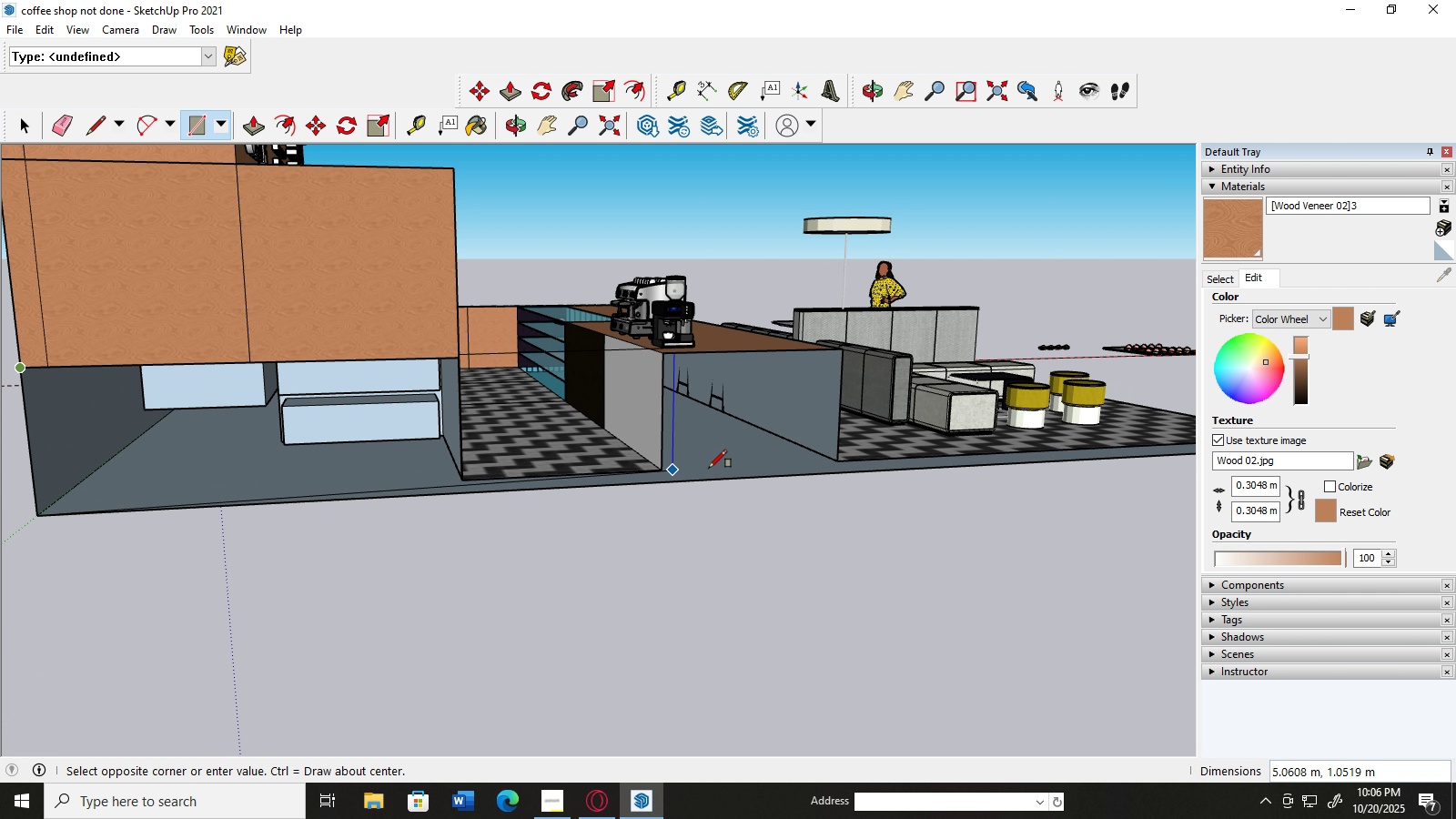 
left_click([836, 468])
 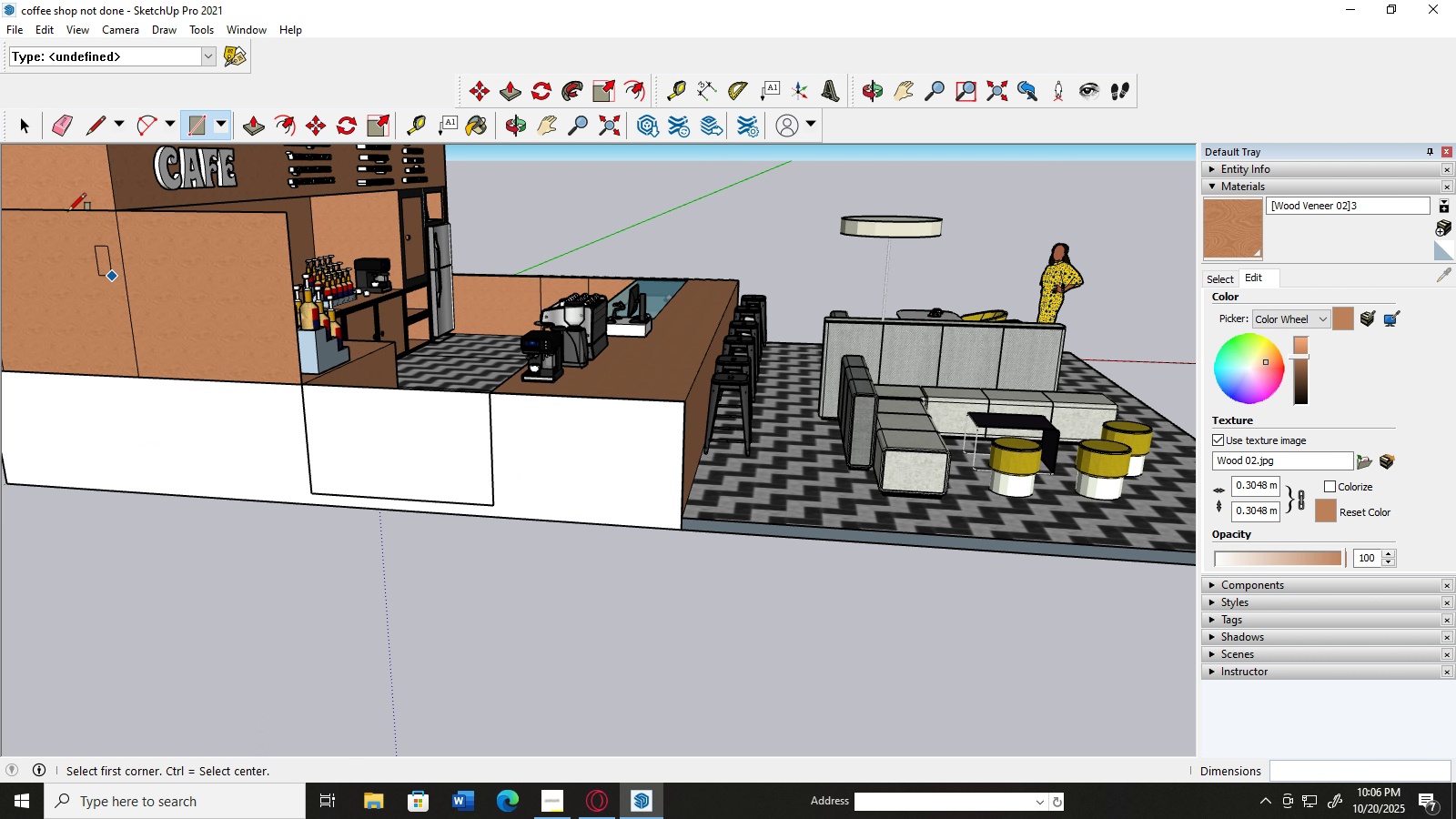 
left_click([23, 135])
 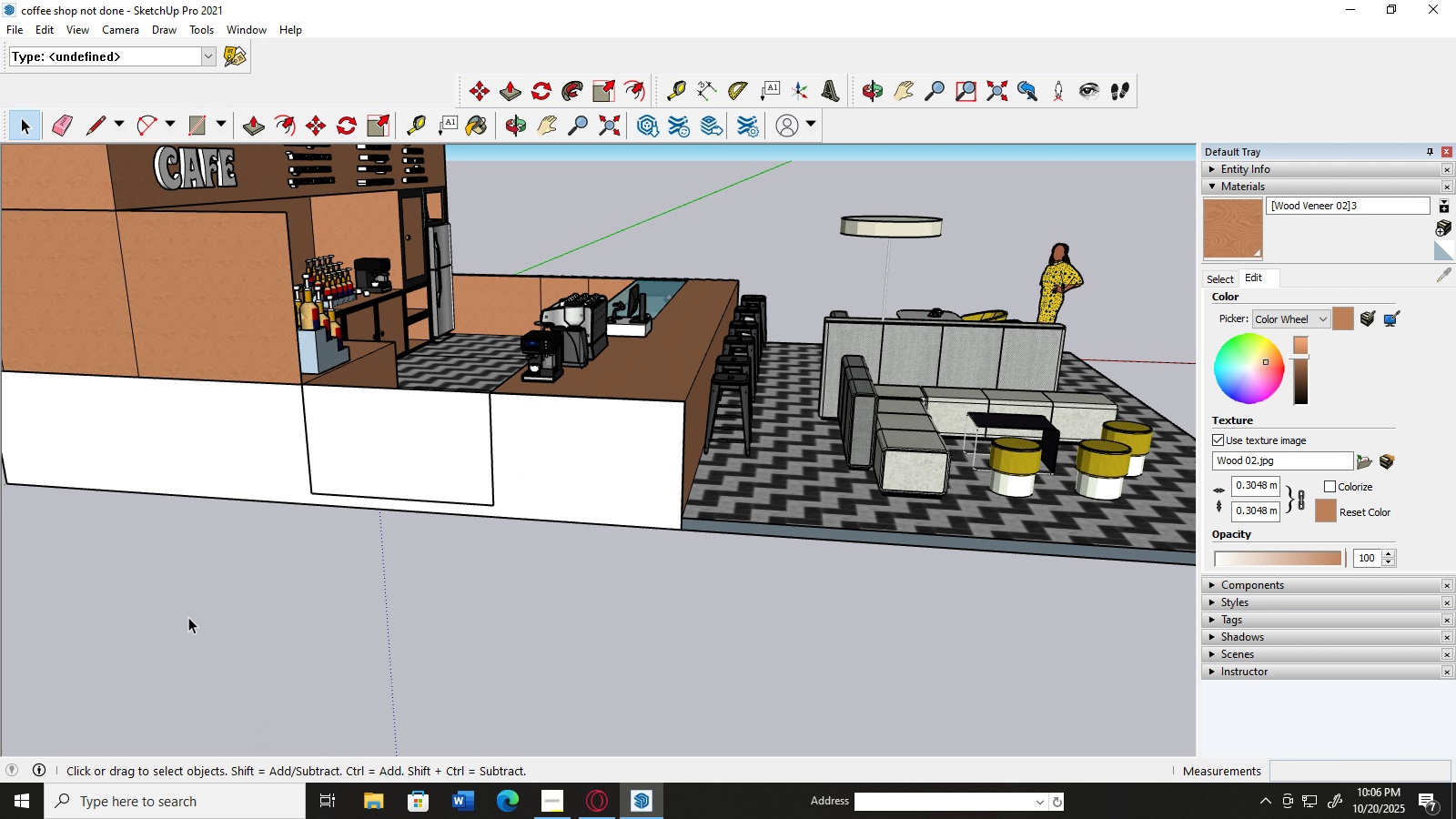 
left_click([188, 617])
 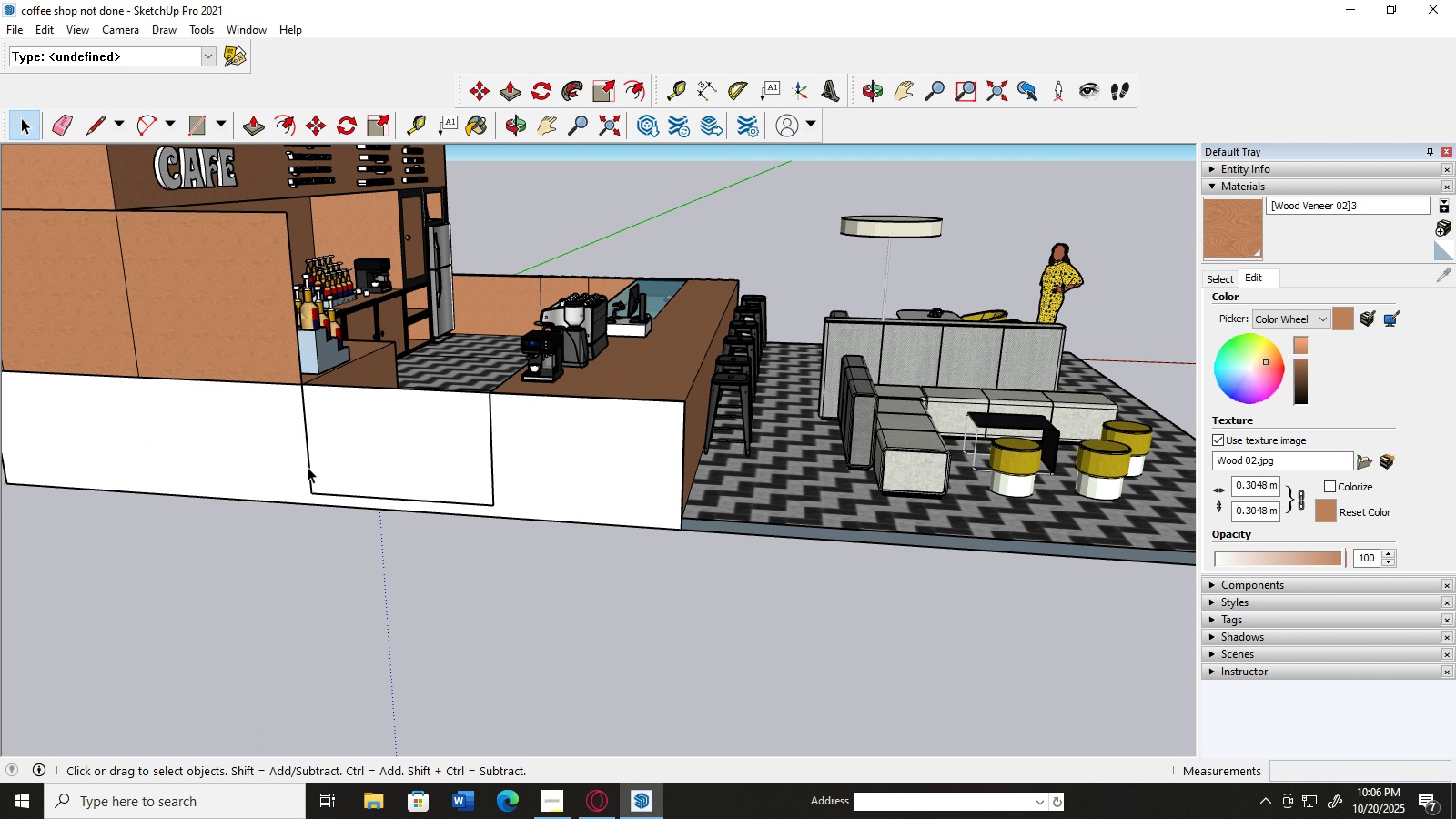 
left_click([308, 467])
 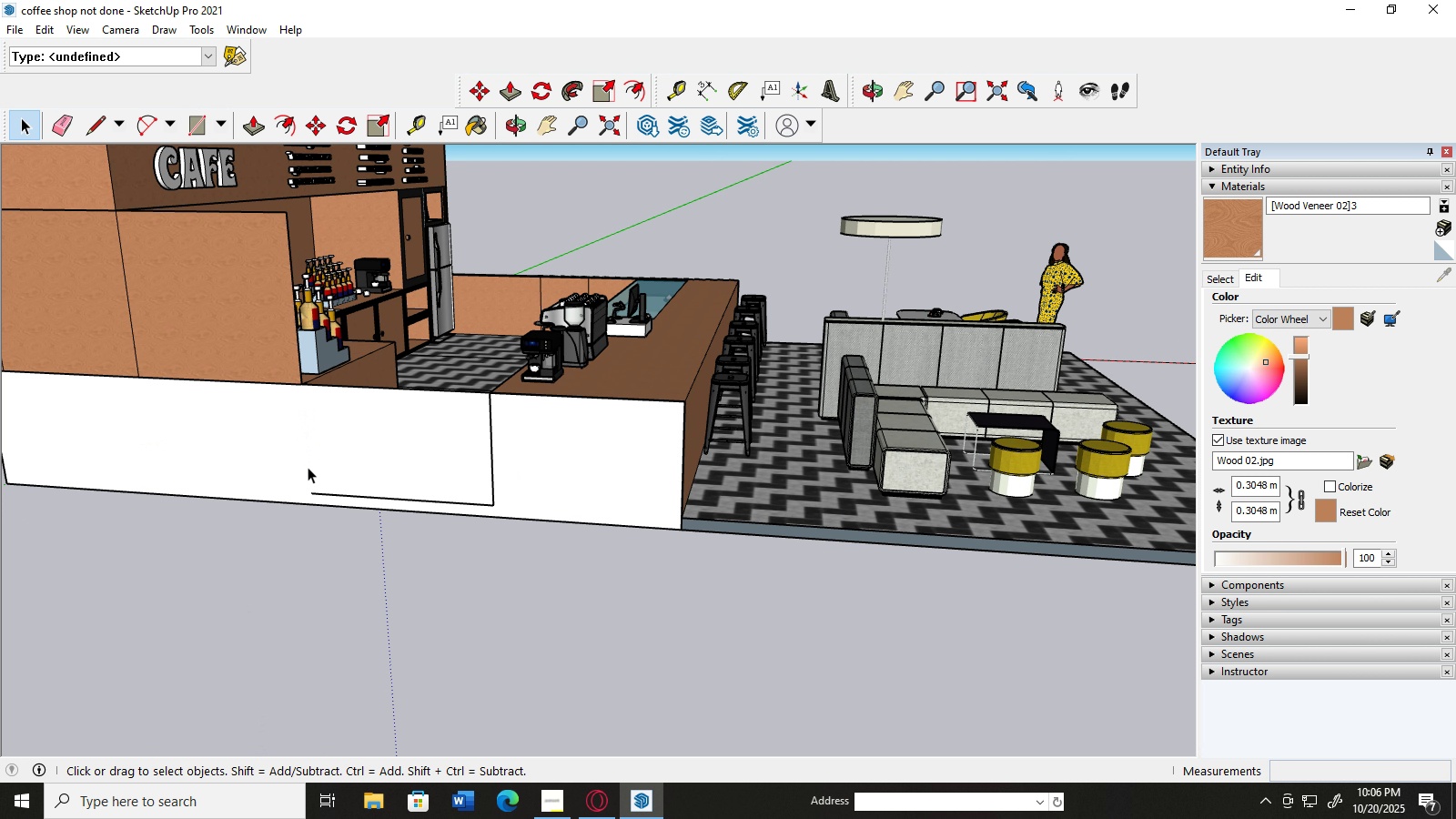 
key(Delete)
 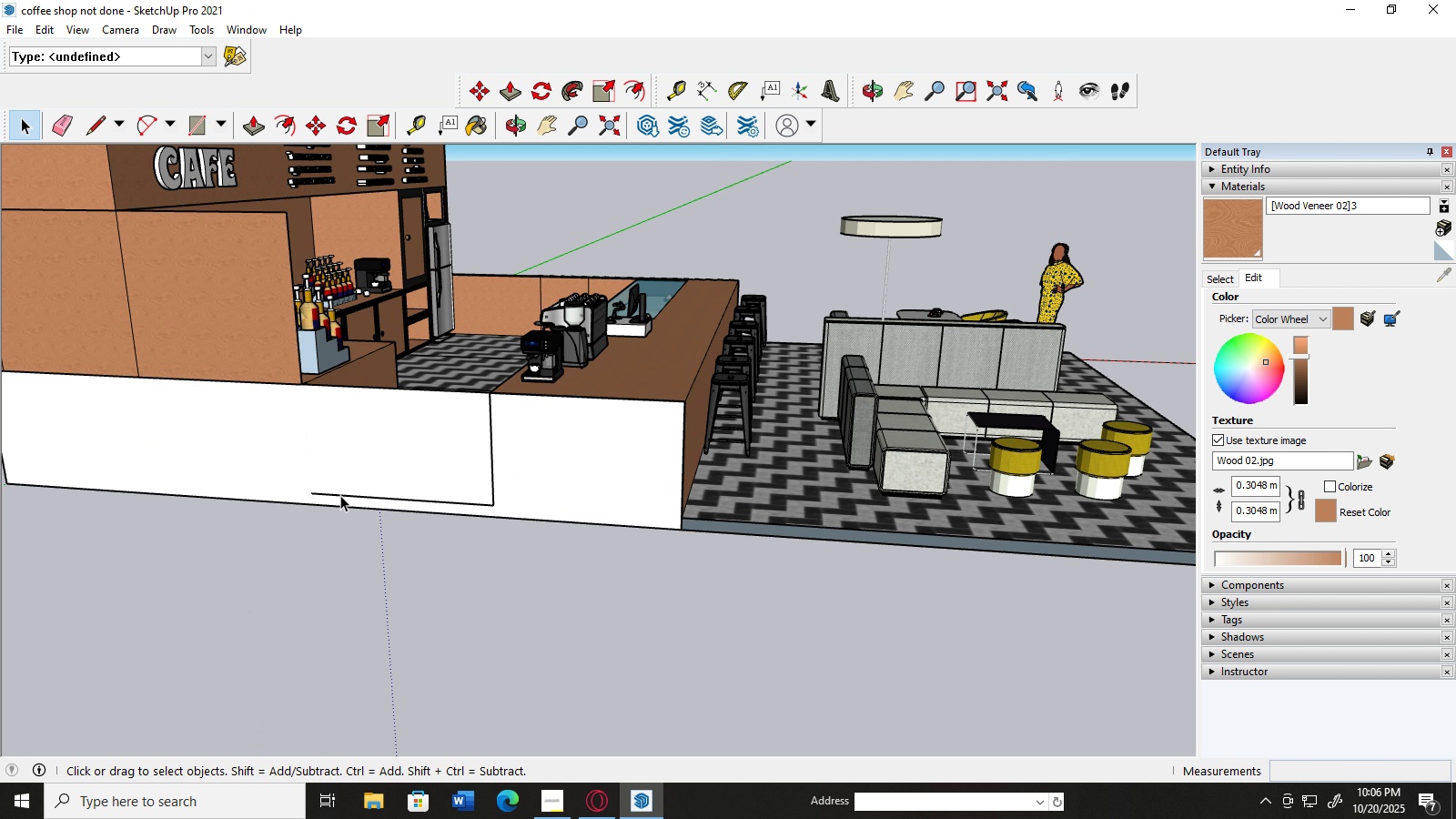 
left_click([340, 495])
 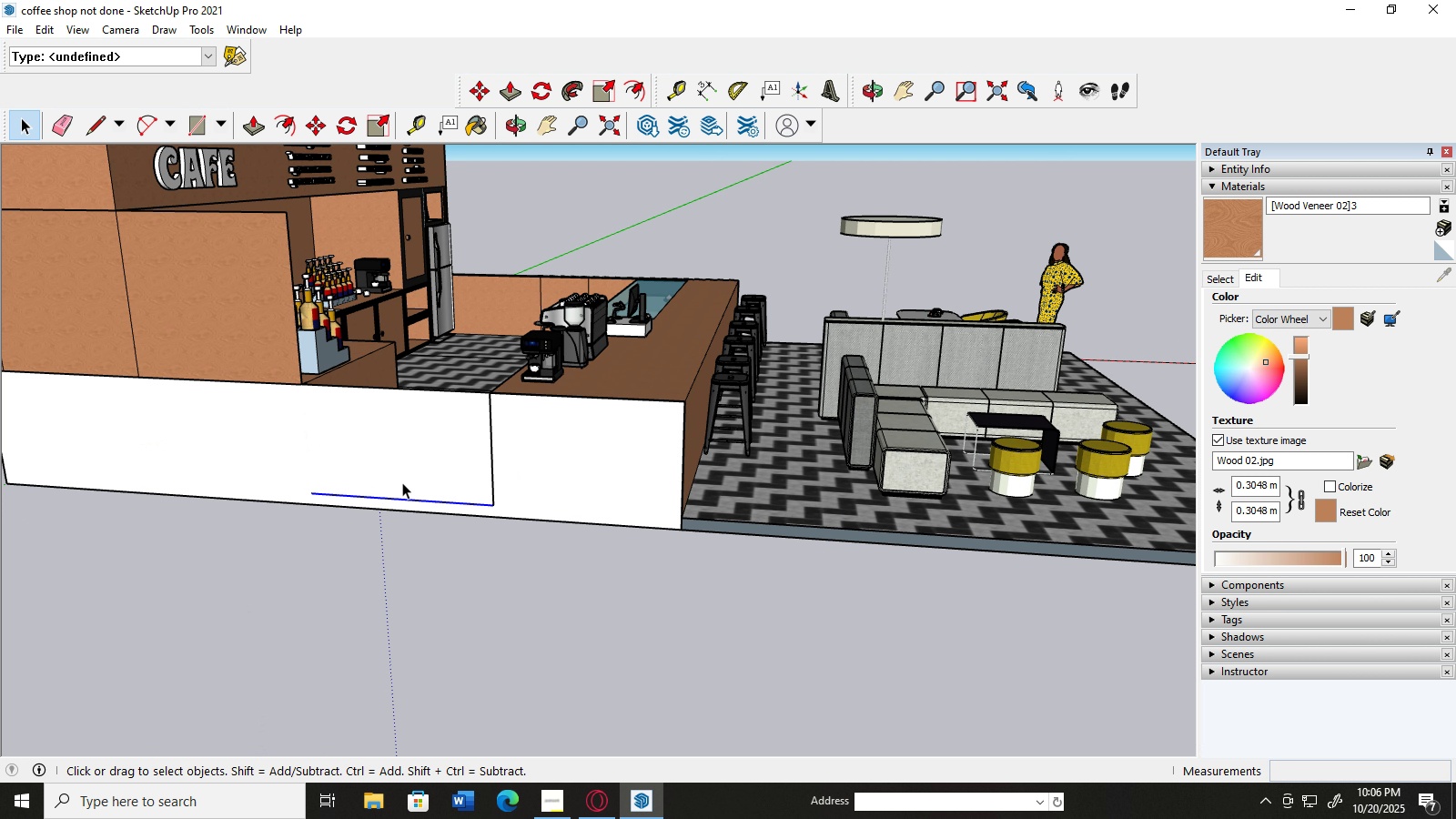 
key(Delete)
 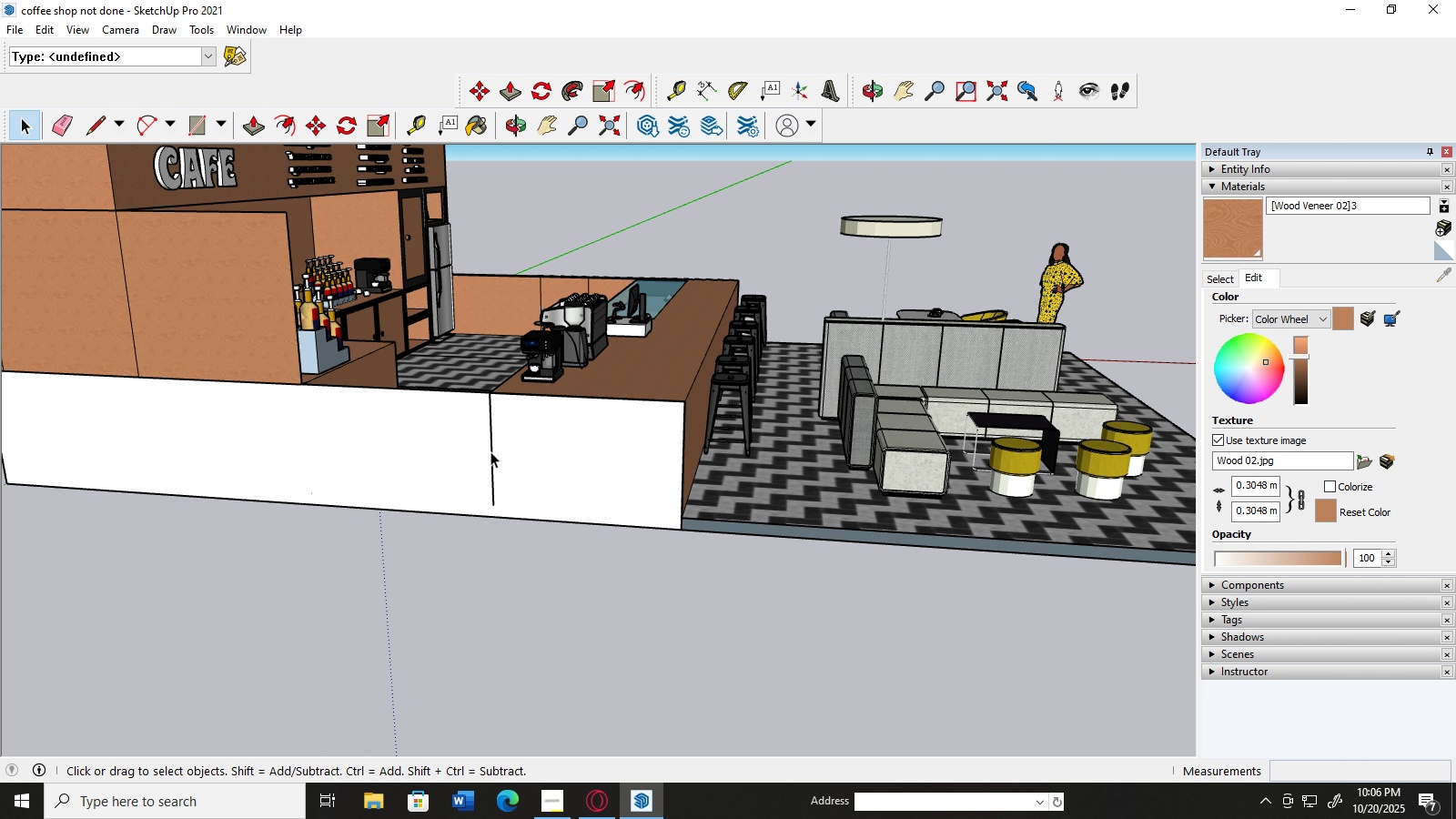 
left_click([490, 450])
 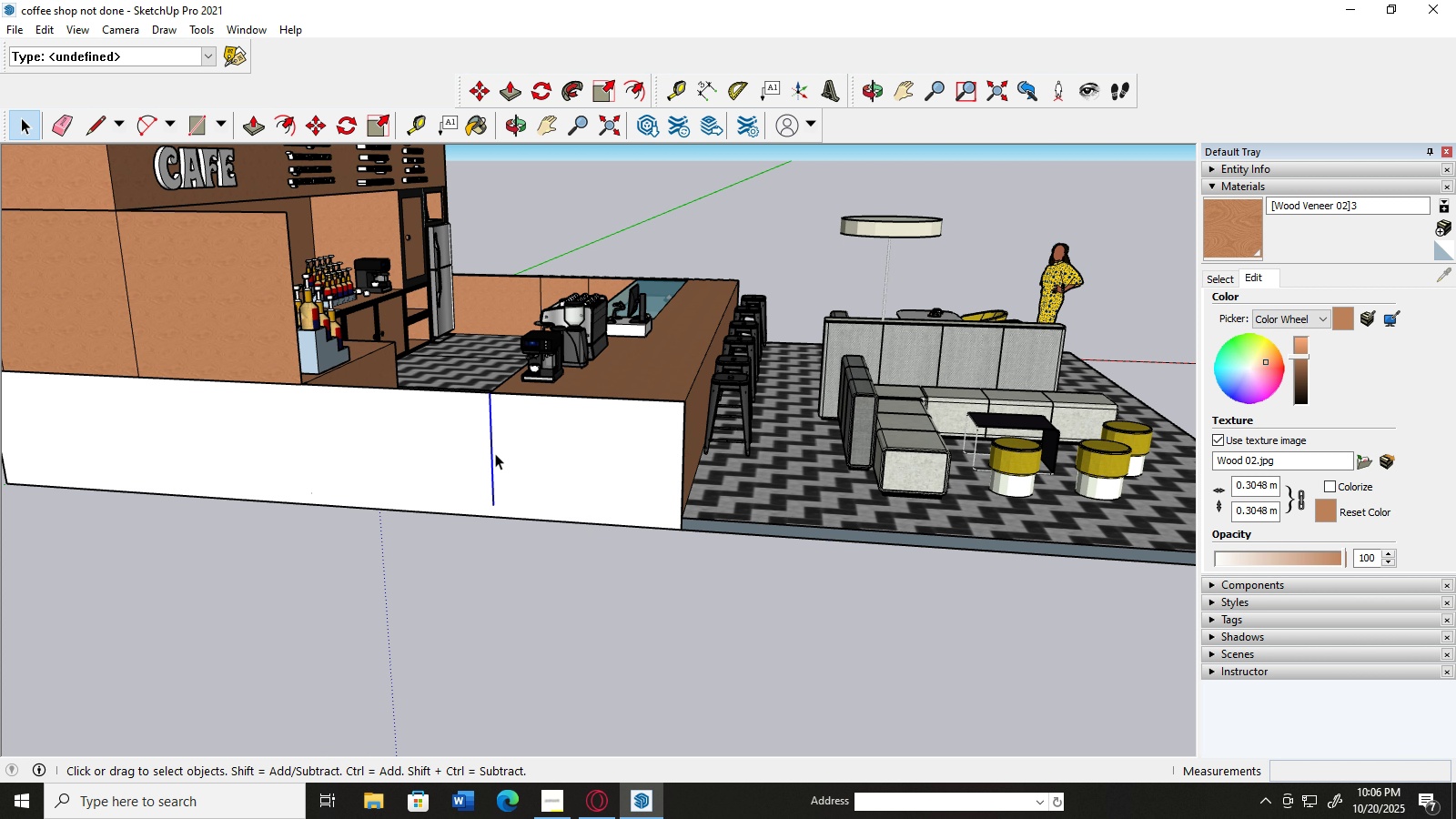 
key(Delete)
 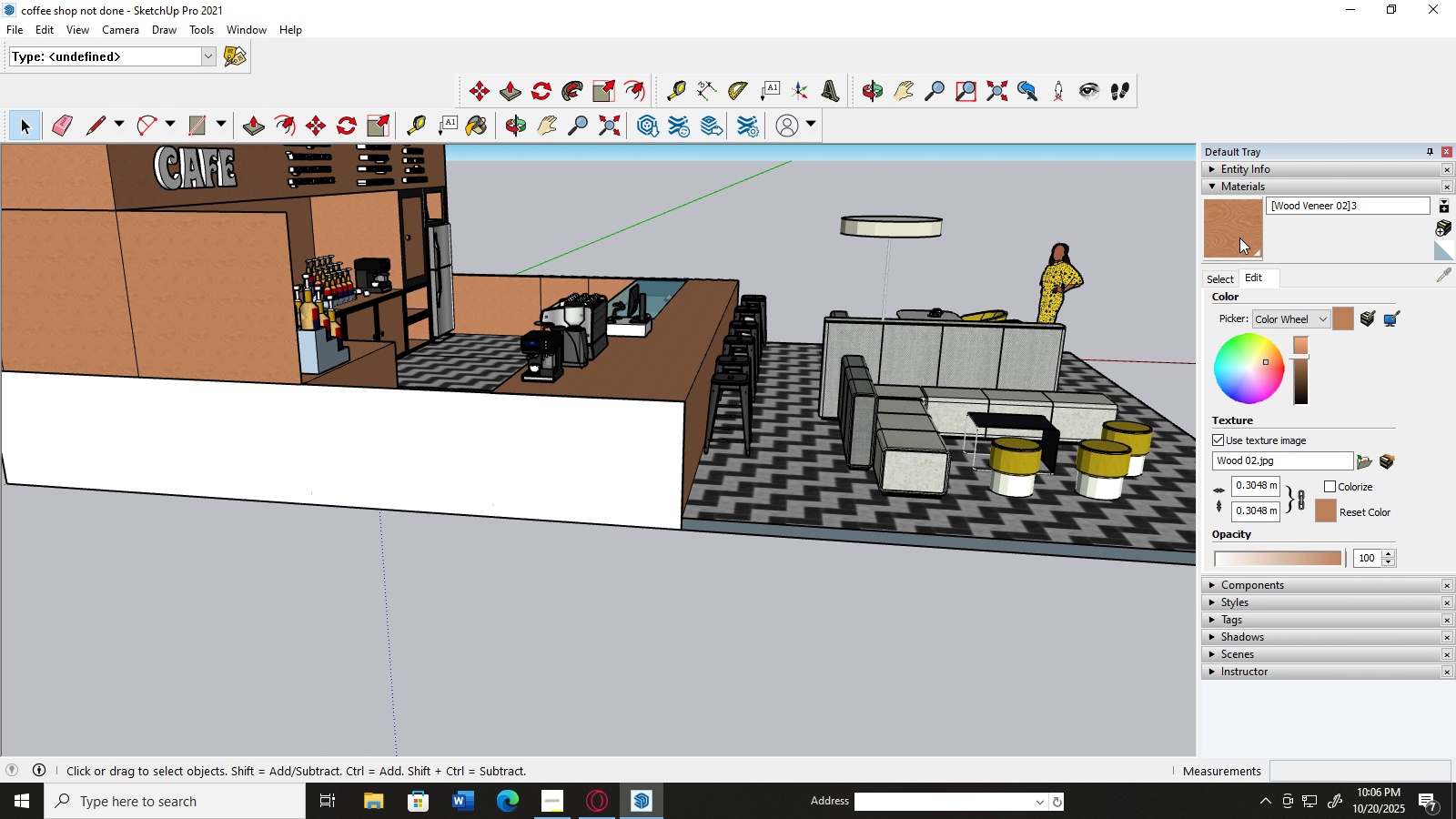 
left_click([1236, 238])
 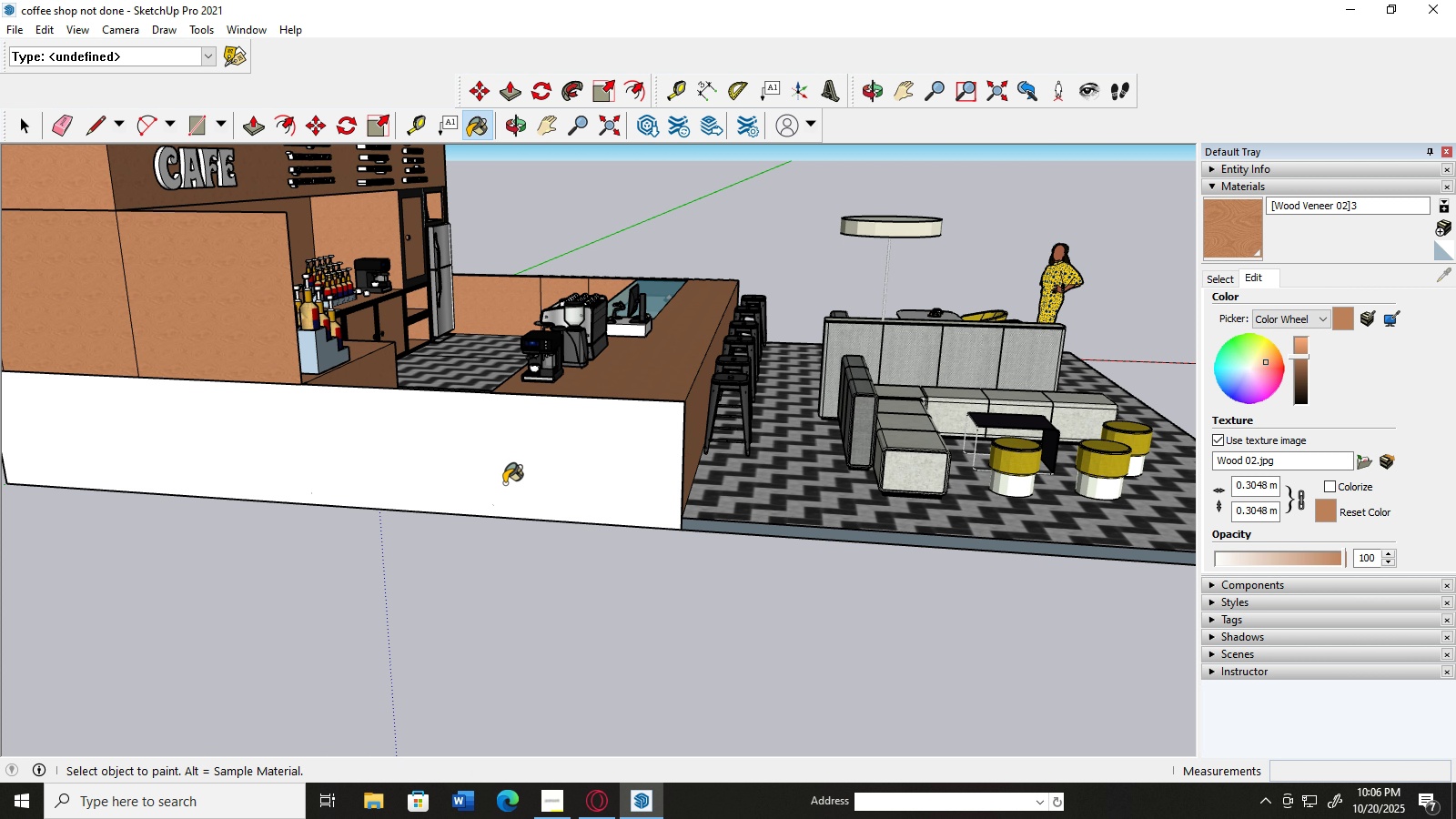 
left_click([504, 483])
 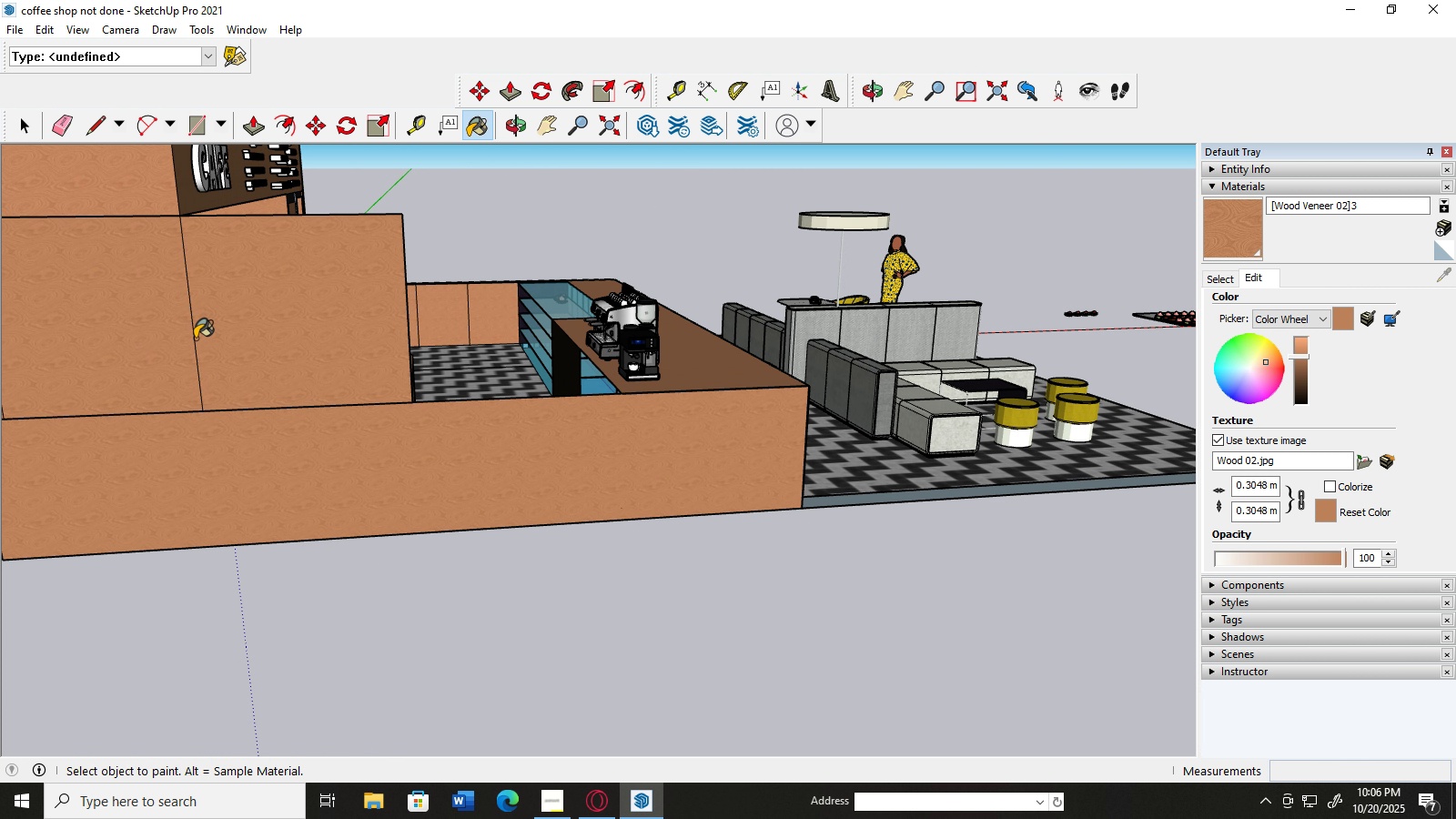 
scroll: coordinate [736, 411], scroll_direction: down, amount: 7.0
 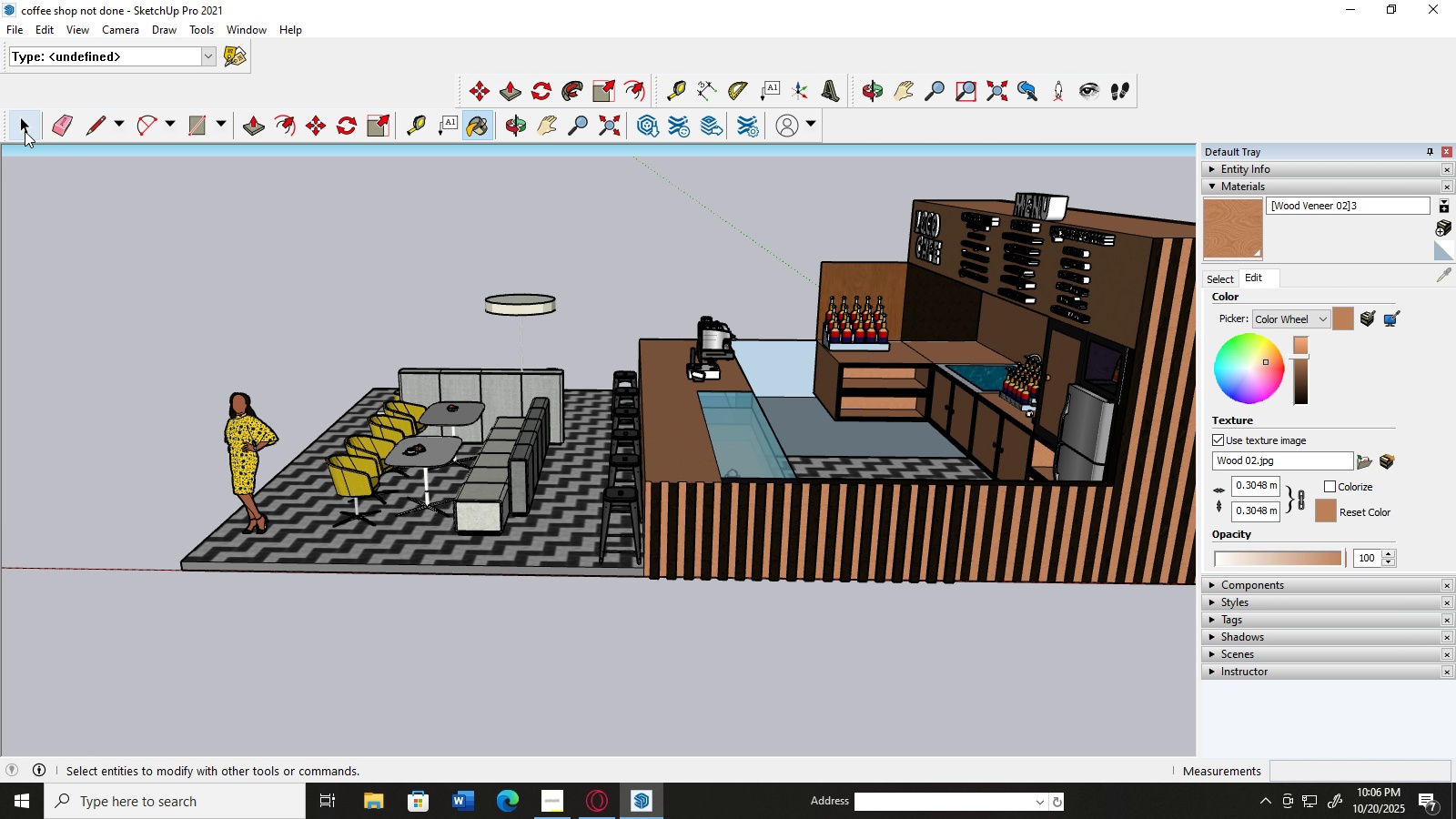 
left_click([24, 130])
 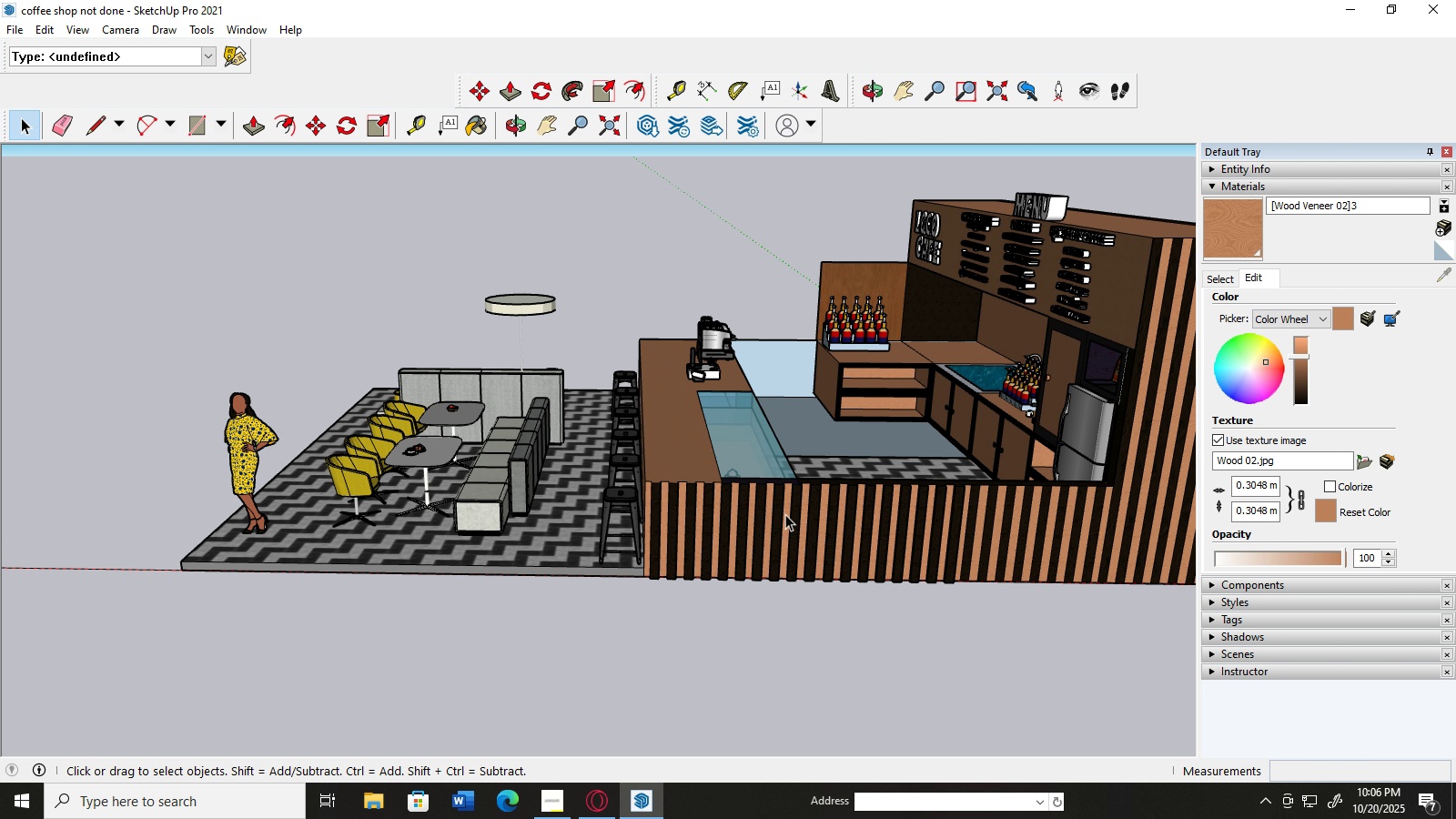 
scroll: coordinate [785, 514], scroll_direction: down, amount: 2.0
 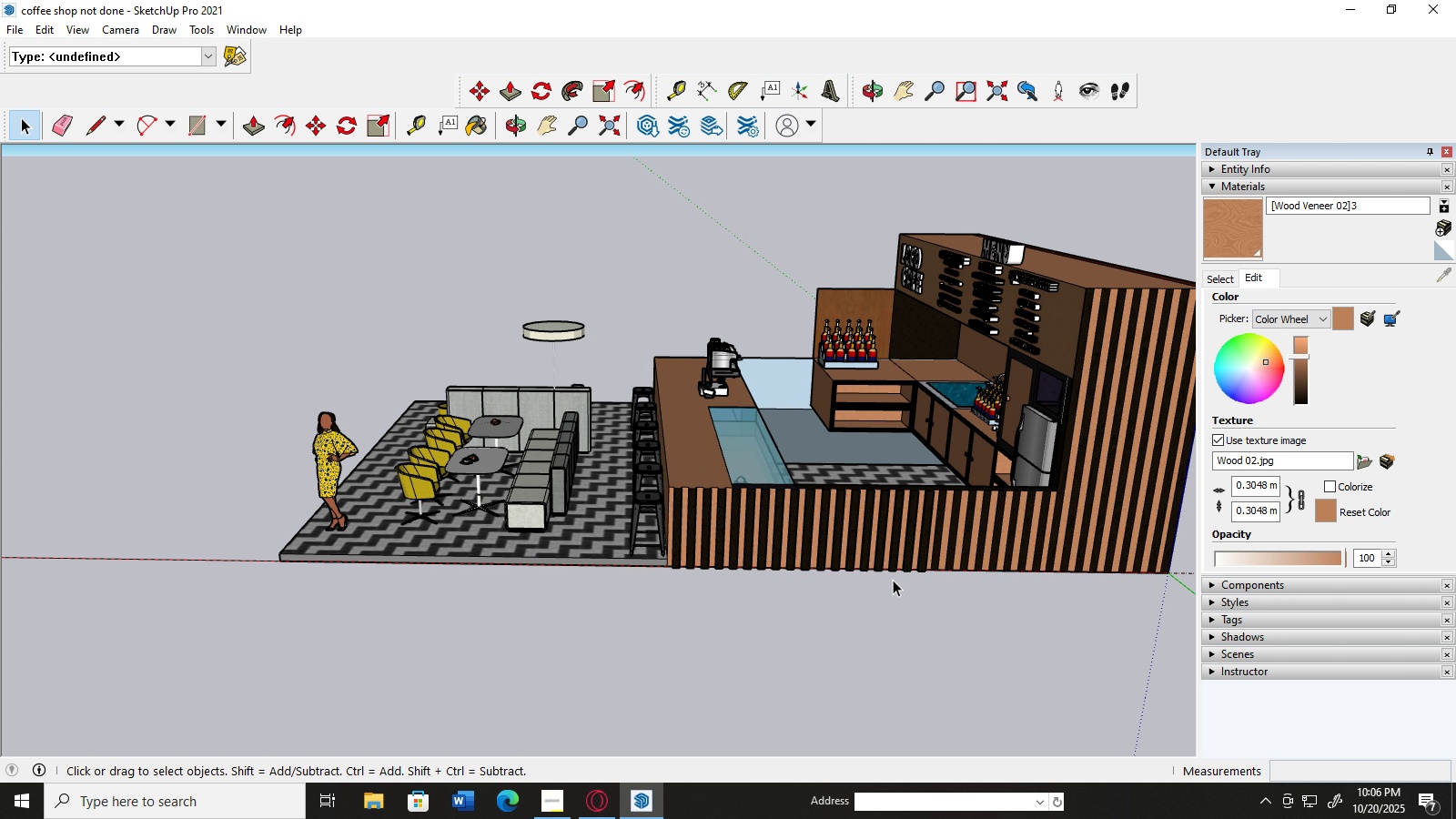 
key(H)
 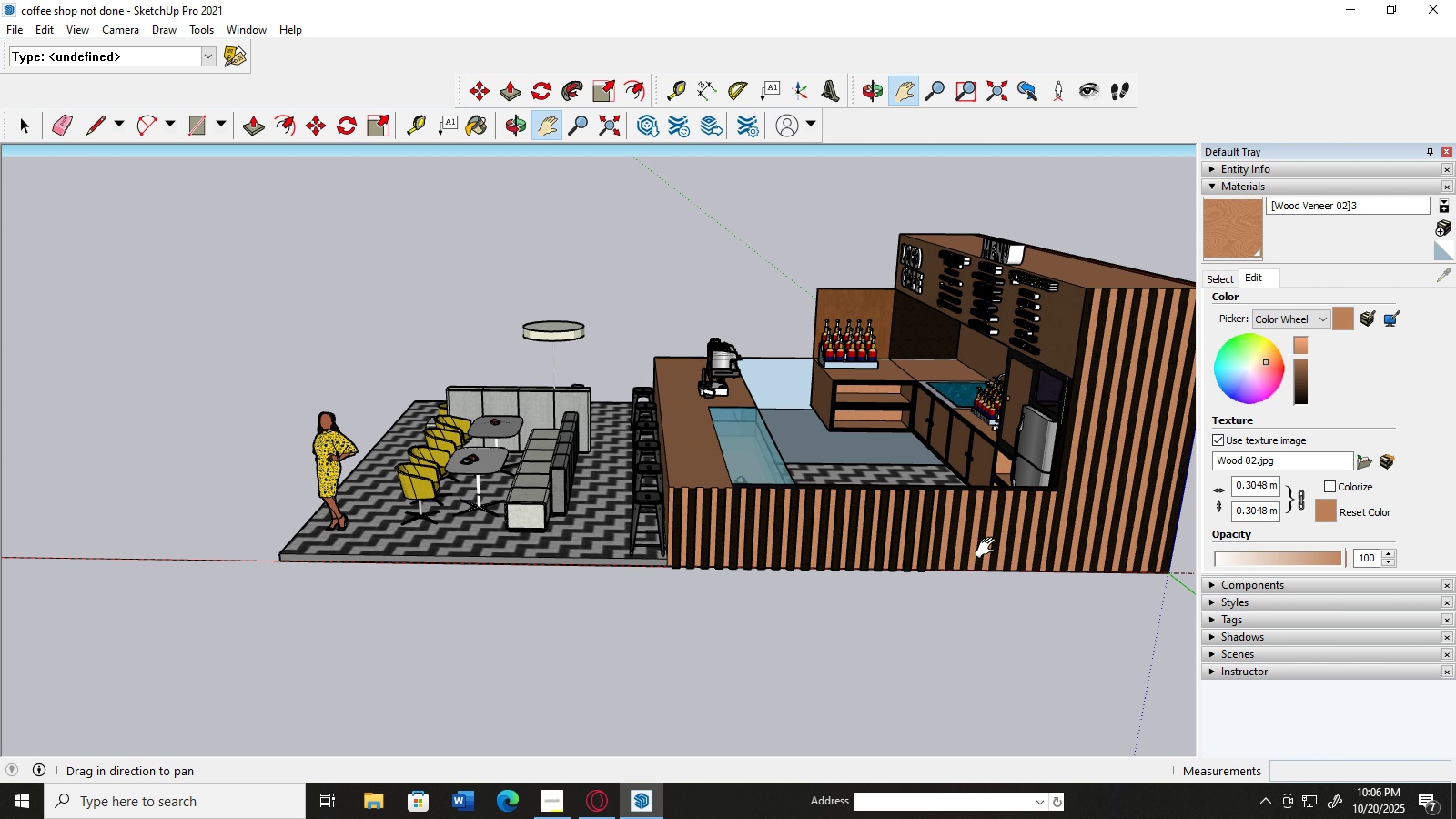 
left_click_drag(start_coordinate=[1011, 545], to_coordinate=[723, 569])
 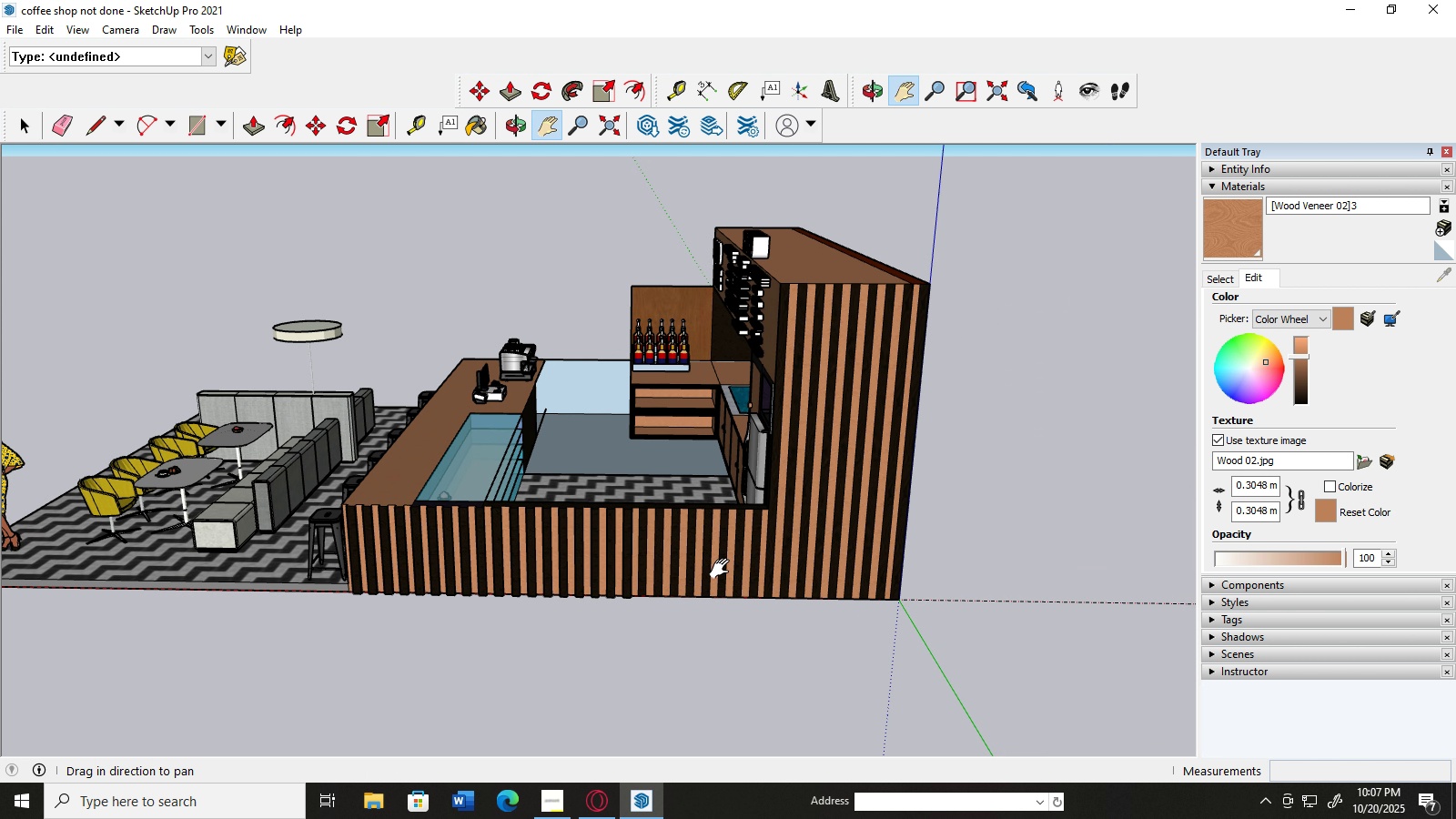 
scroll: coordinate [724, 569], scroll_direction: up, amount: 5.0
 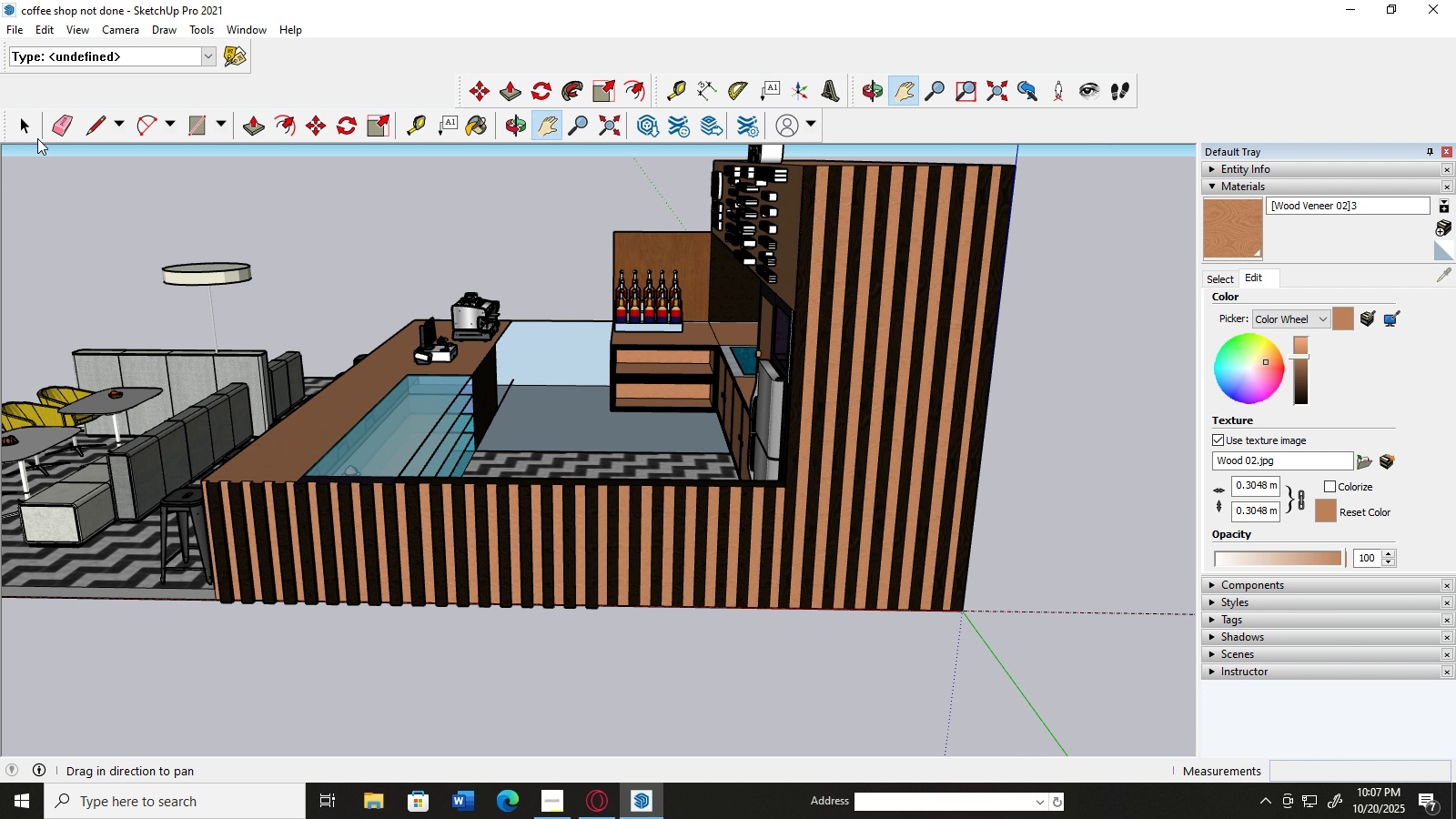 
left_click([34, 129])
 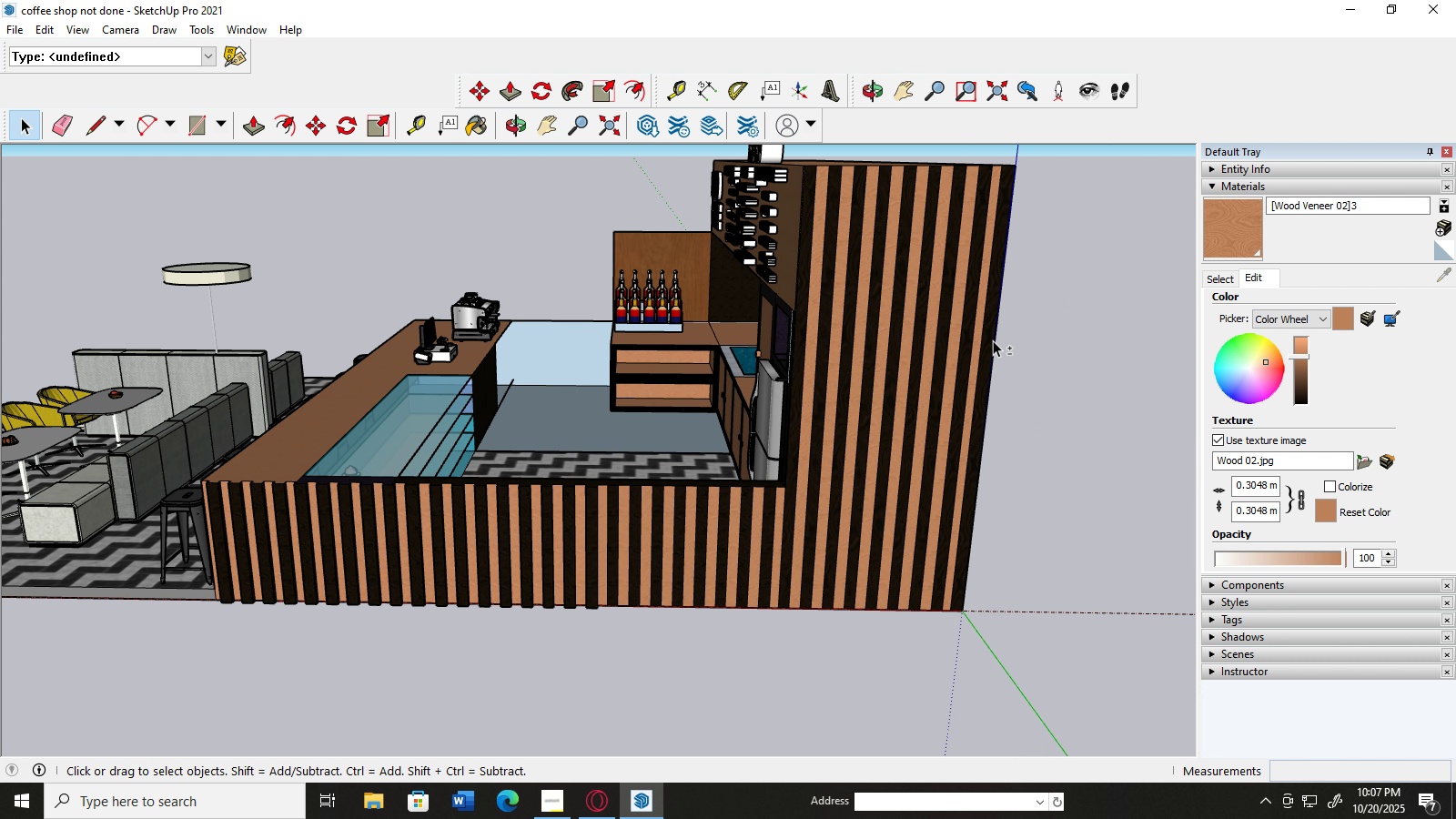 
hold_key(key=ShiftLeft, duration=1.49)
left_click([993, 340])
 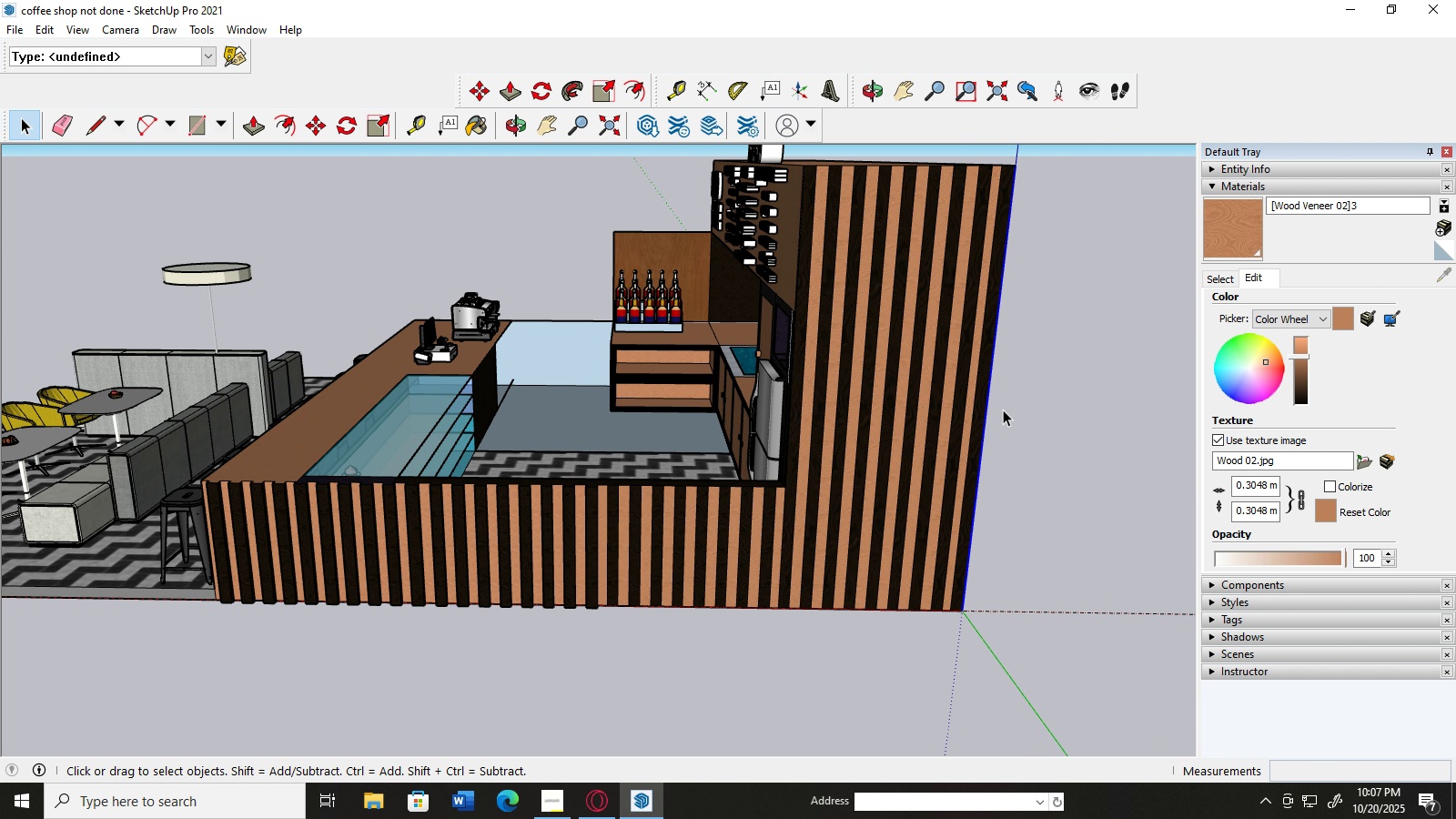 
scroll: coordinate [1022, 428], scroll_direction: up, amount: 3.0
 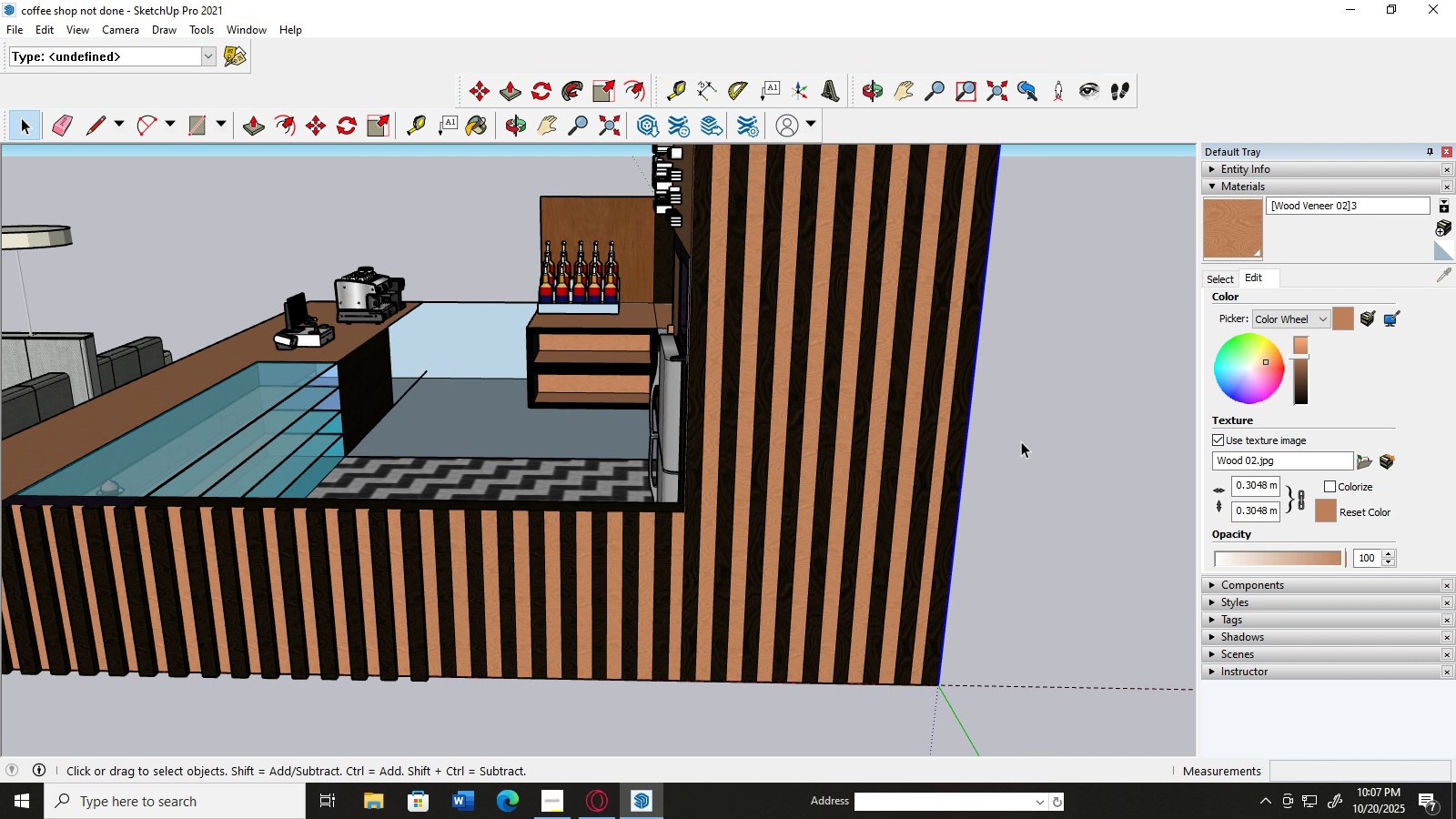 
left_click([1021, 441])
 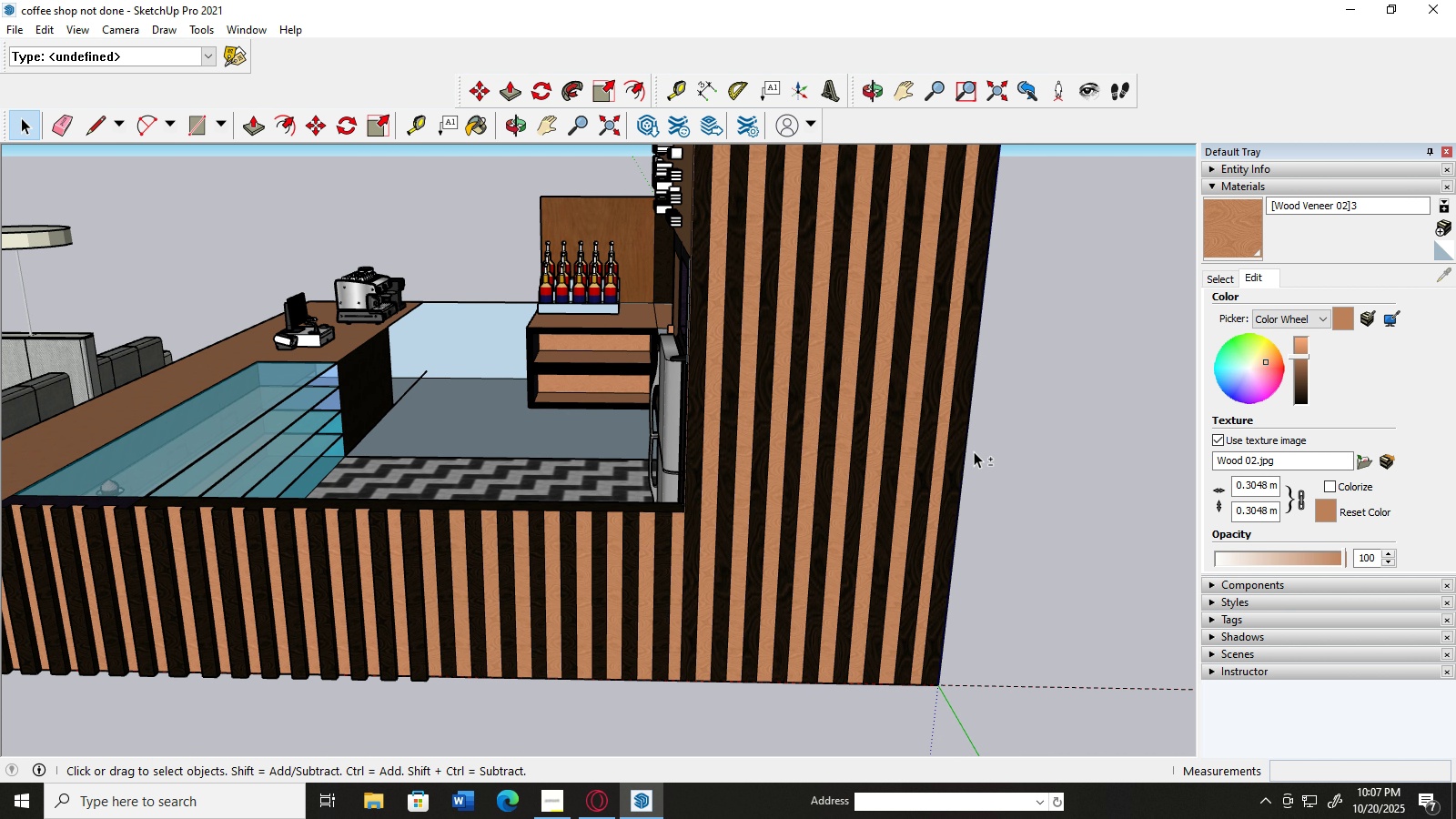 
hold_key(key=ShiftLeft, duration=1.53)
left_click([962, 449])
 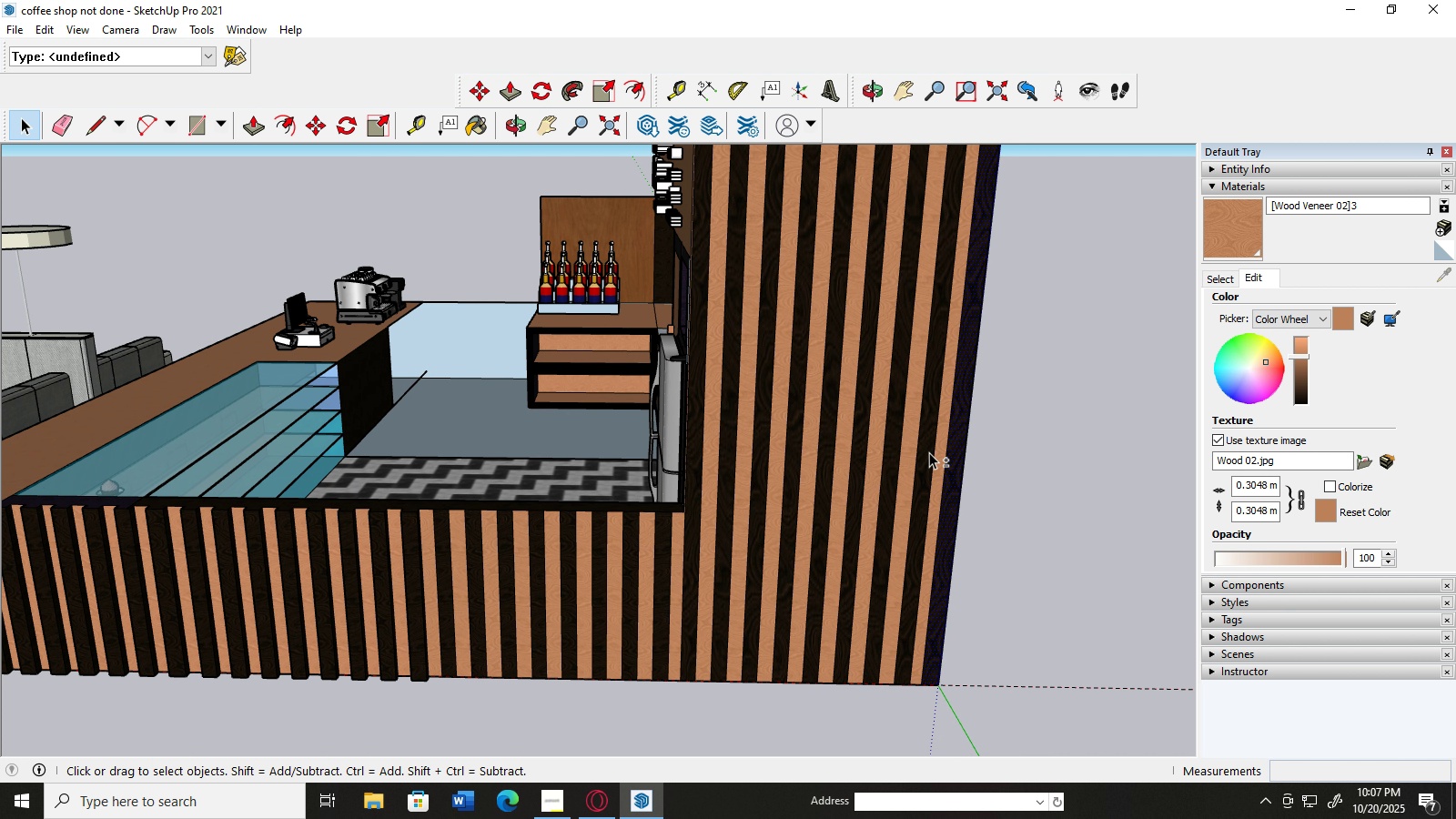 
hold_key(key=ShiftLeft, duration=1.51)
left_click([929, 452])
 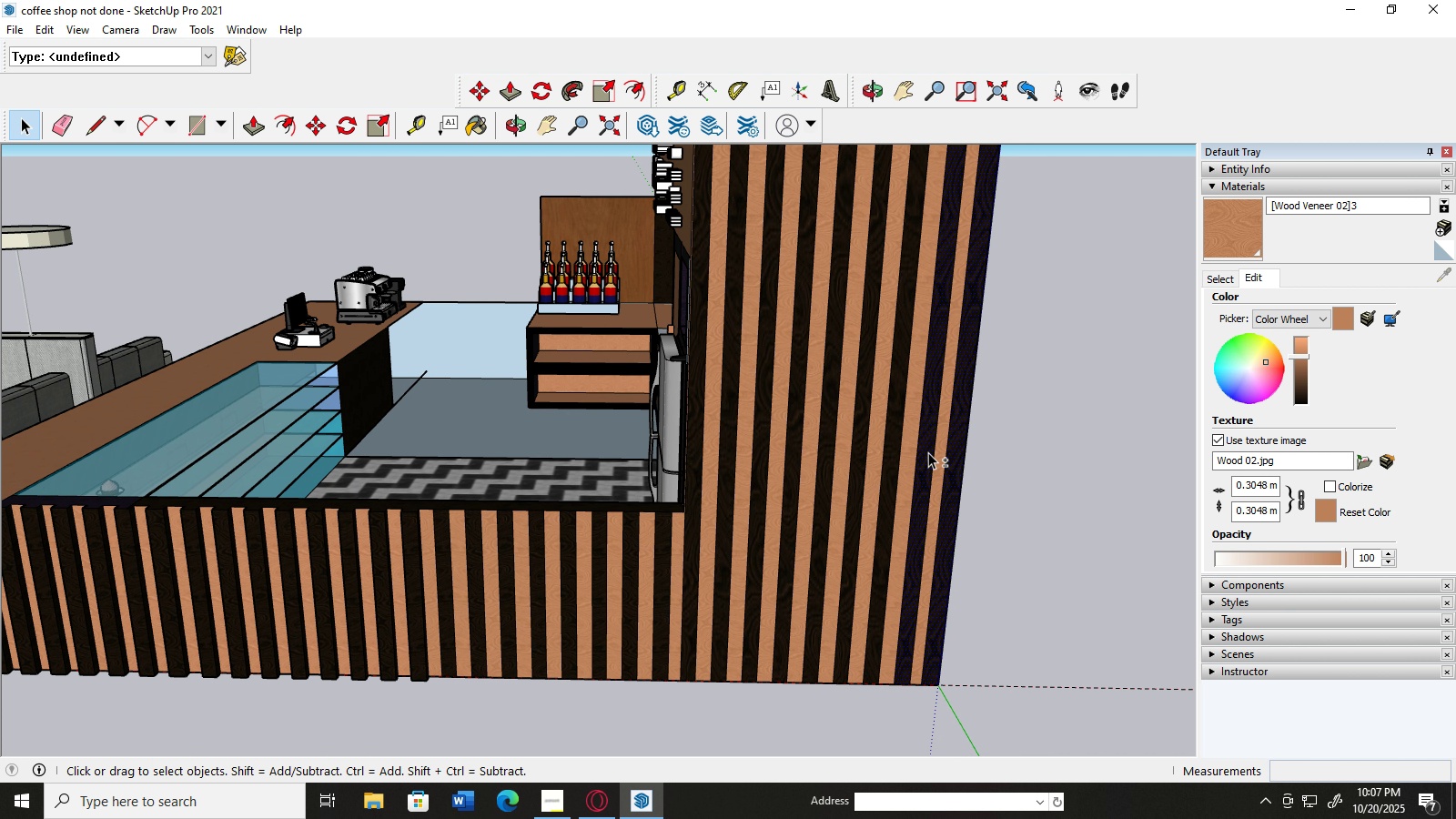 
left_click([896, 455])
 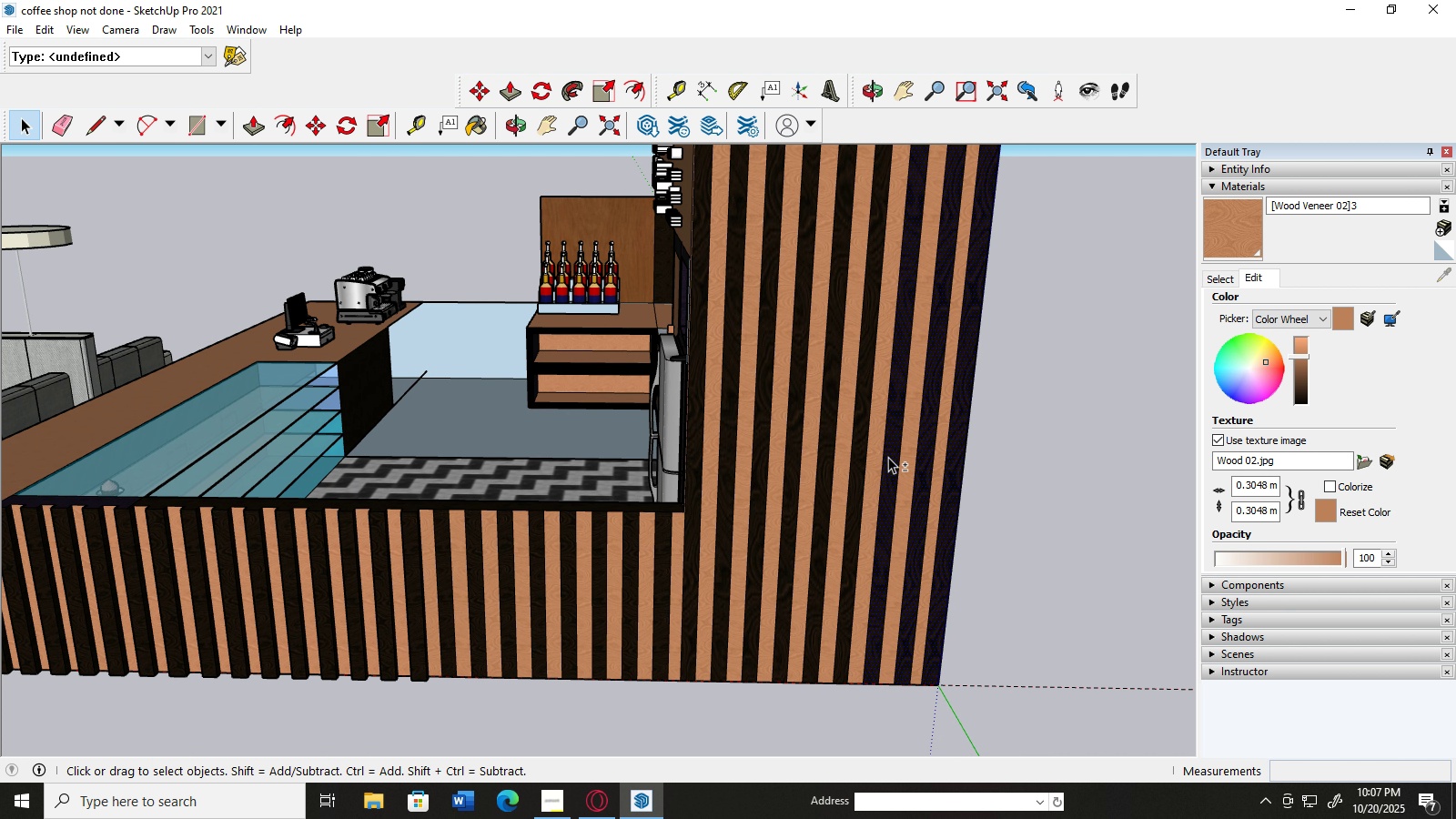 
hold_key(key=ShiftLeft, duration=1.53)
left_click([859, 460])
 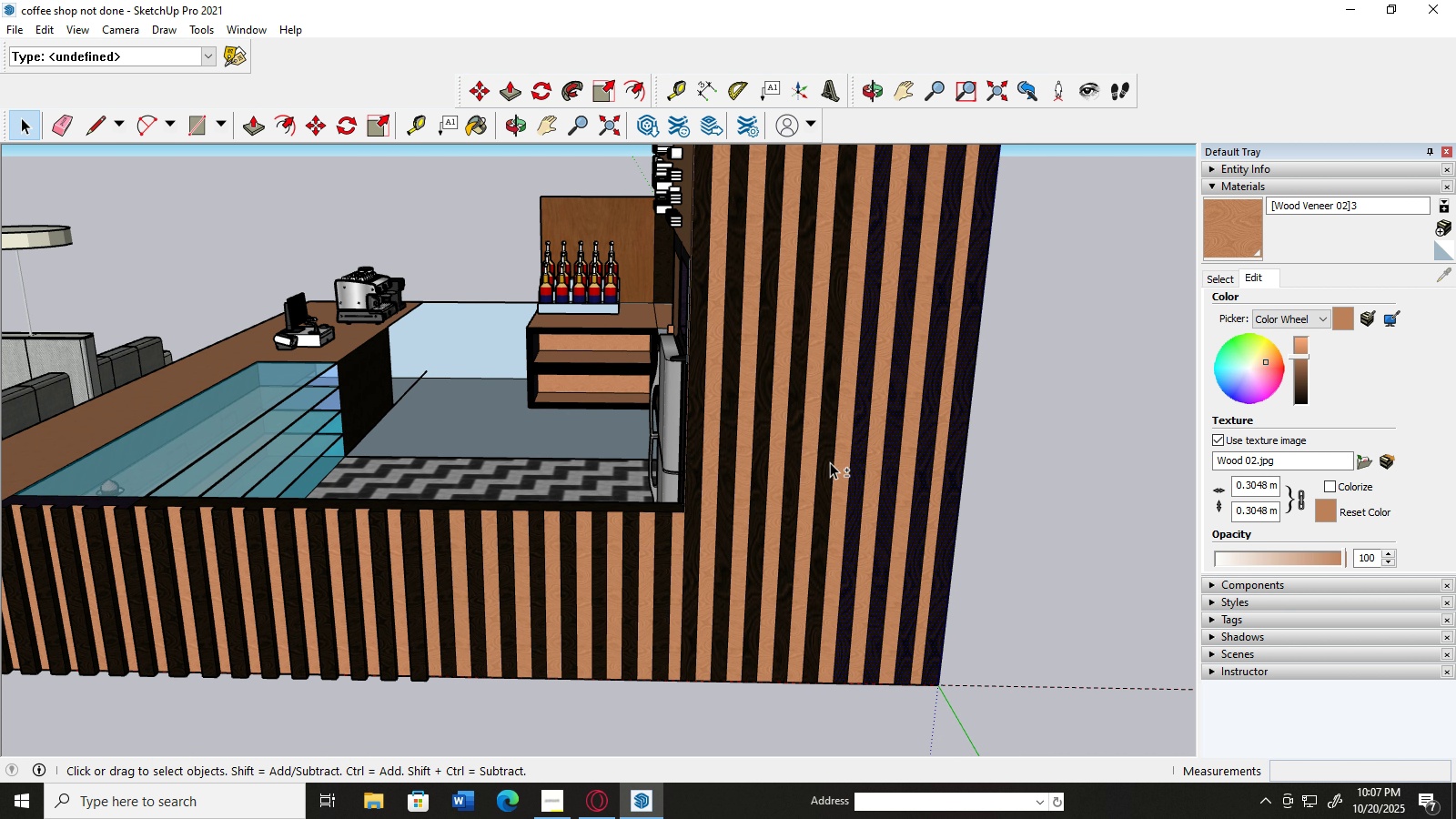 
hold_key(key=ShiftLeft, duration=1.51)
left_click([830, 462])
 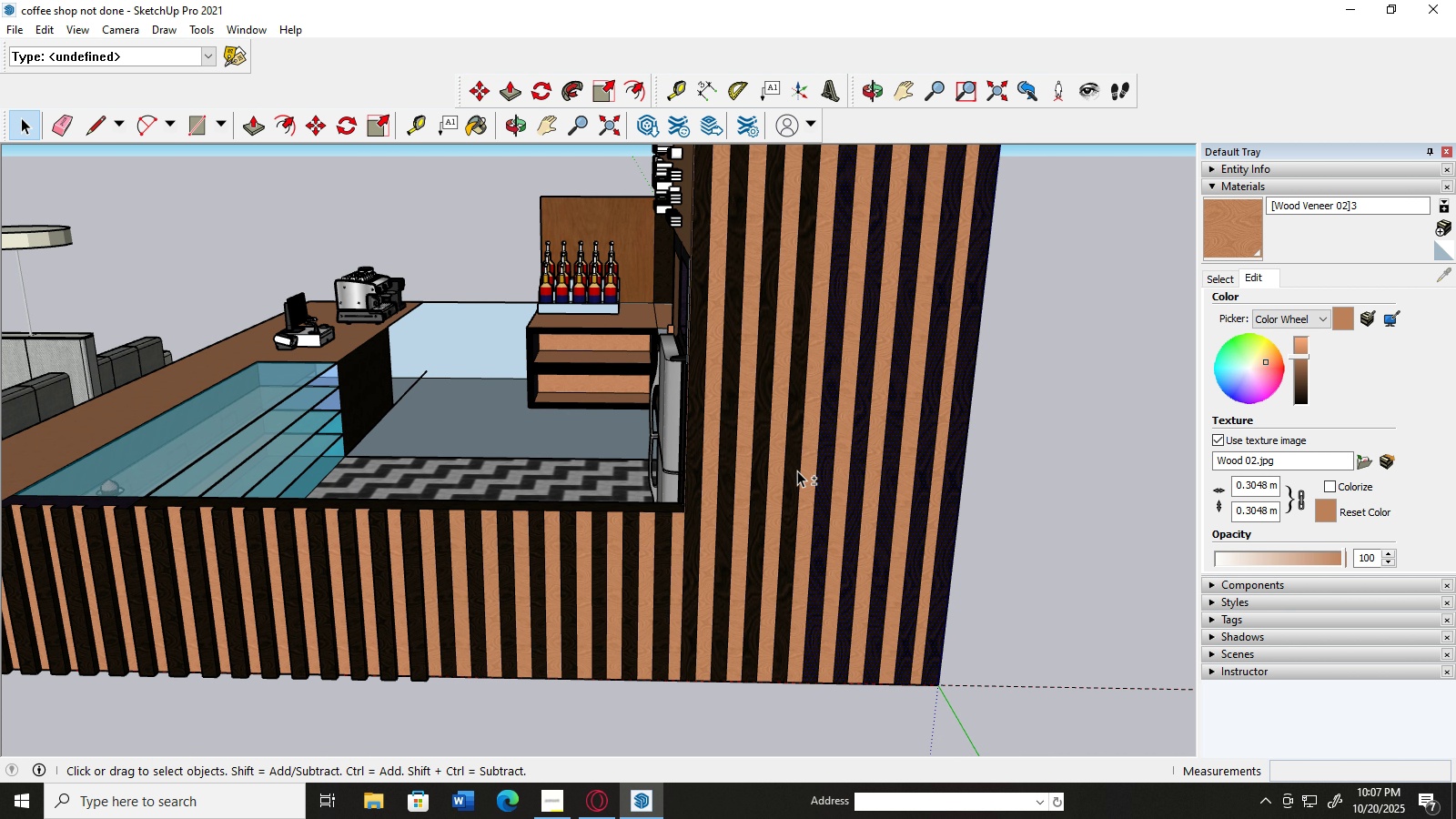 
left_click([797, 470])
 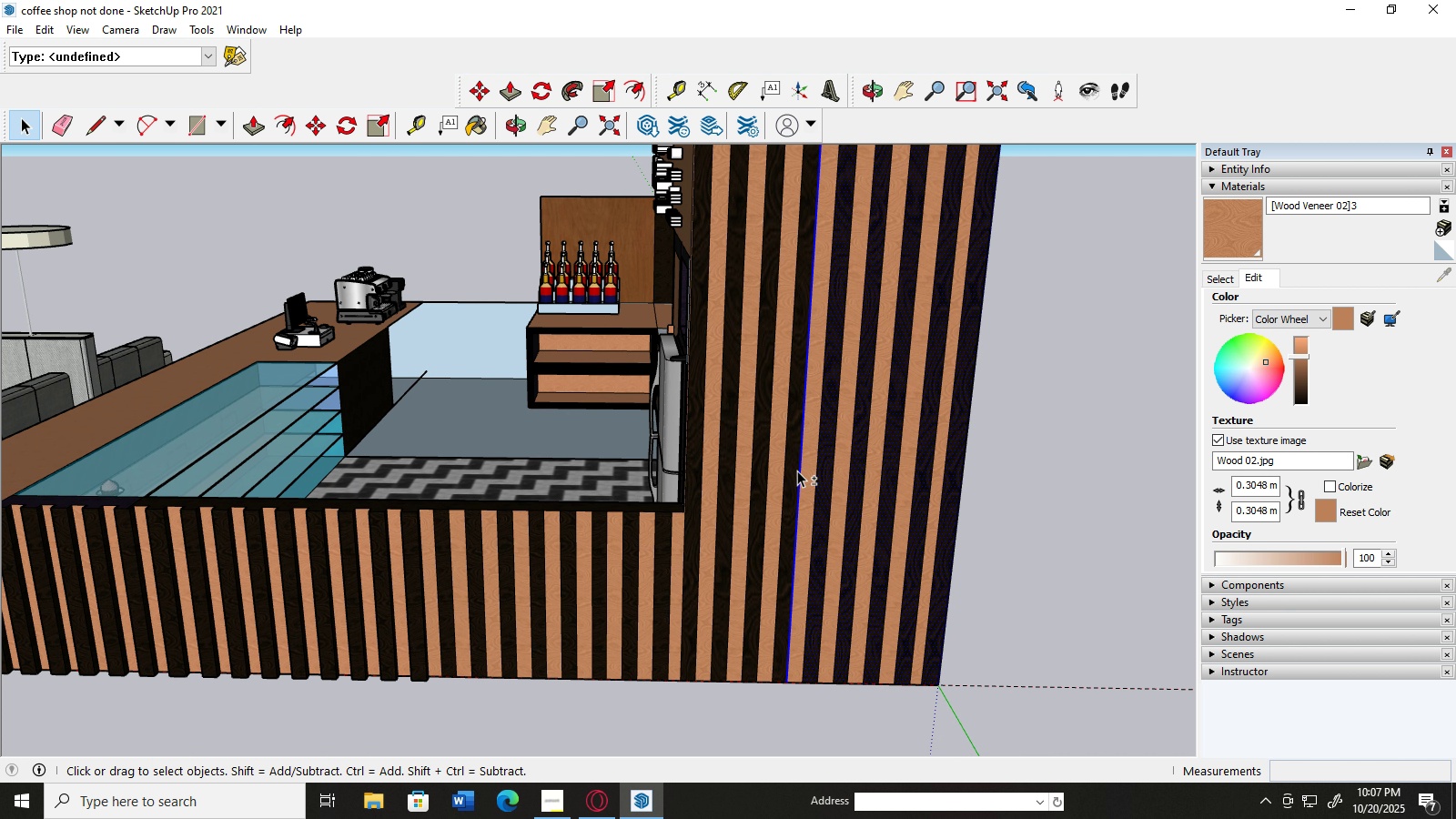 
hold_key(key=ShiftLeft, duration=1.09)
 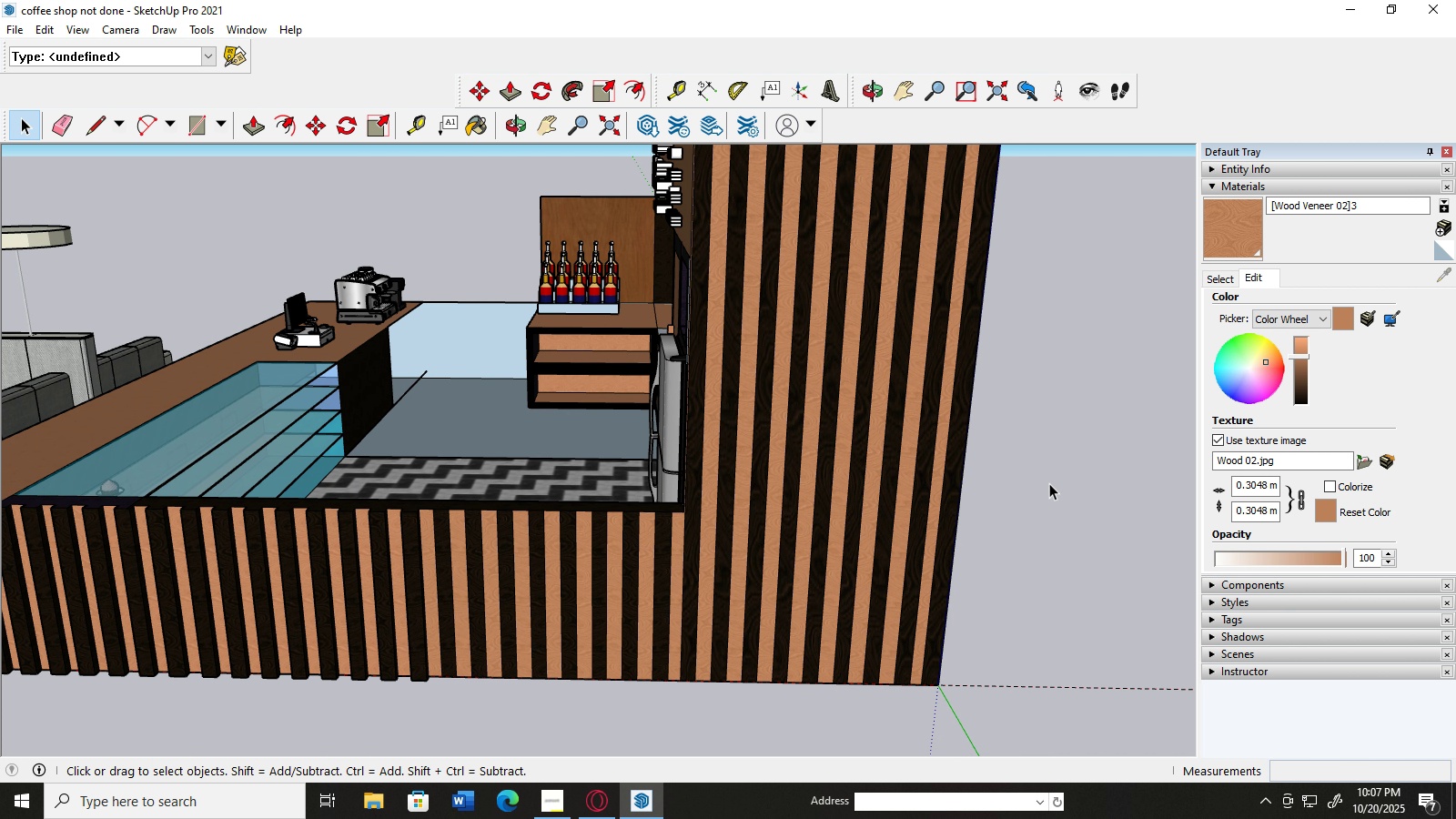 
hold_key(key=ShiftLeft, duration=1.52)
left_click([1082, 478])
 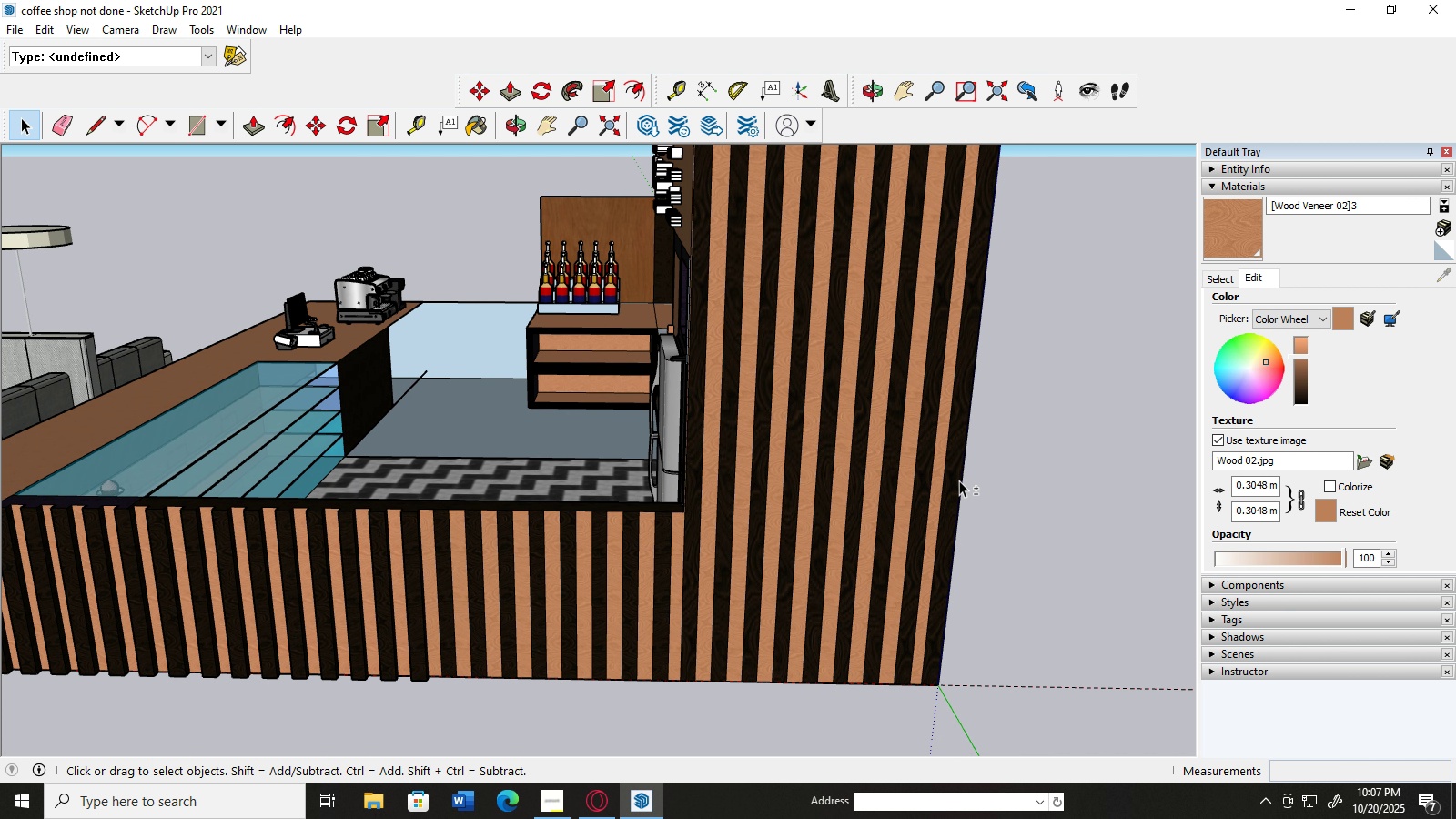 
hold_key(key=ShiftLeft, duration=1.51)
left_click([954, 480])
 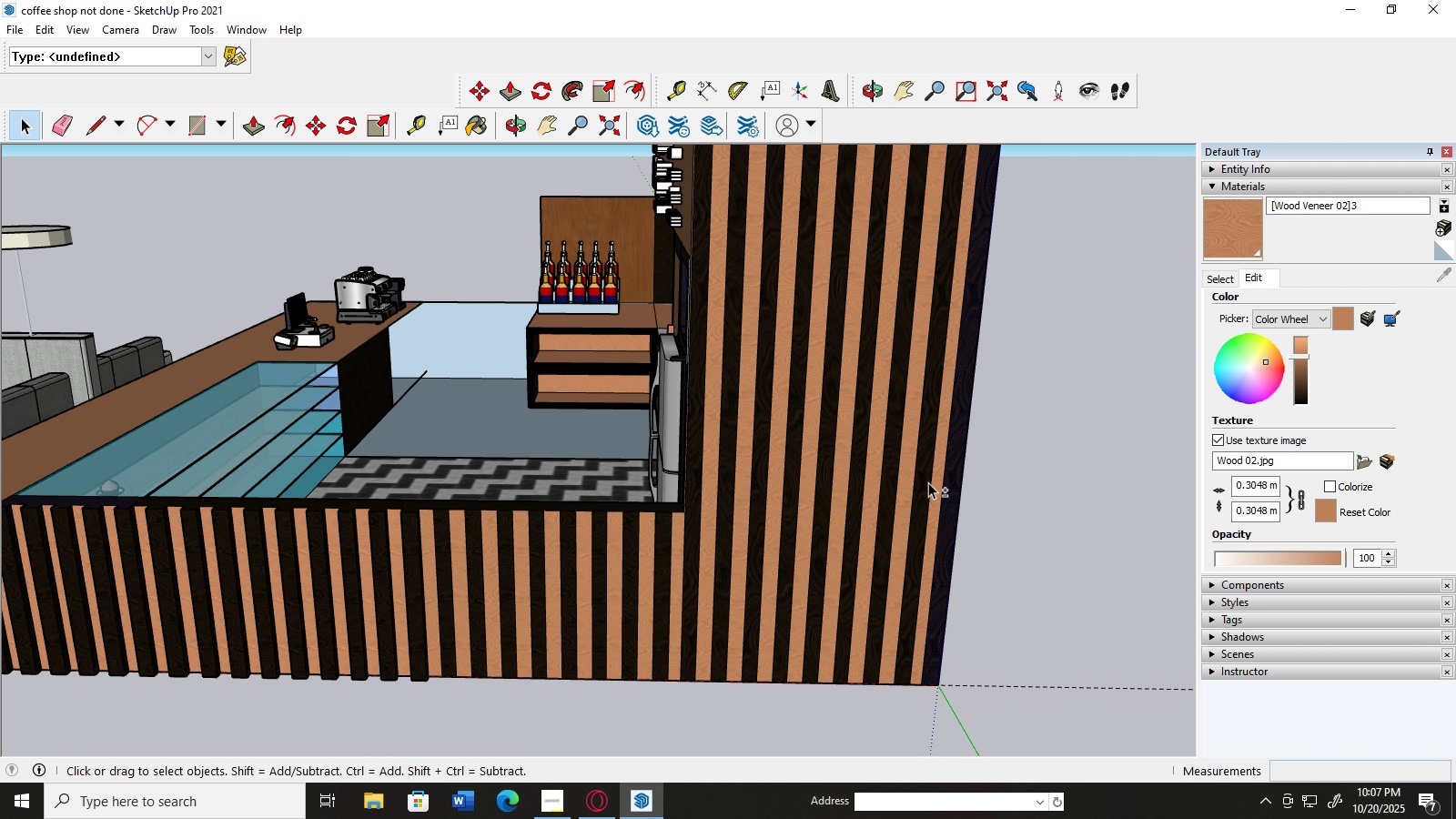 
left_click([928, 482])
 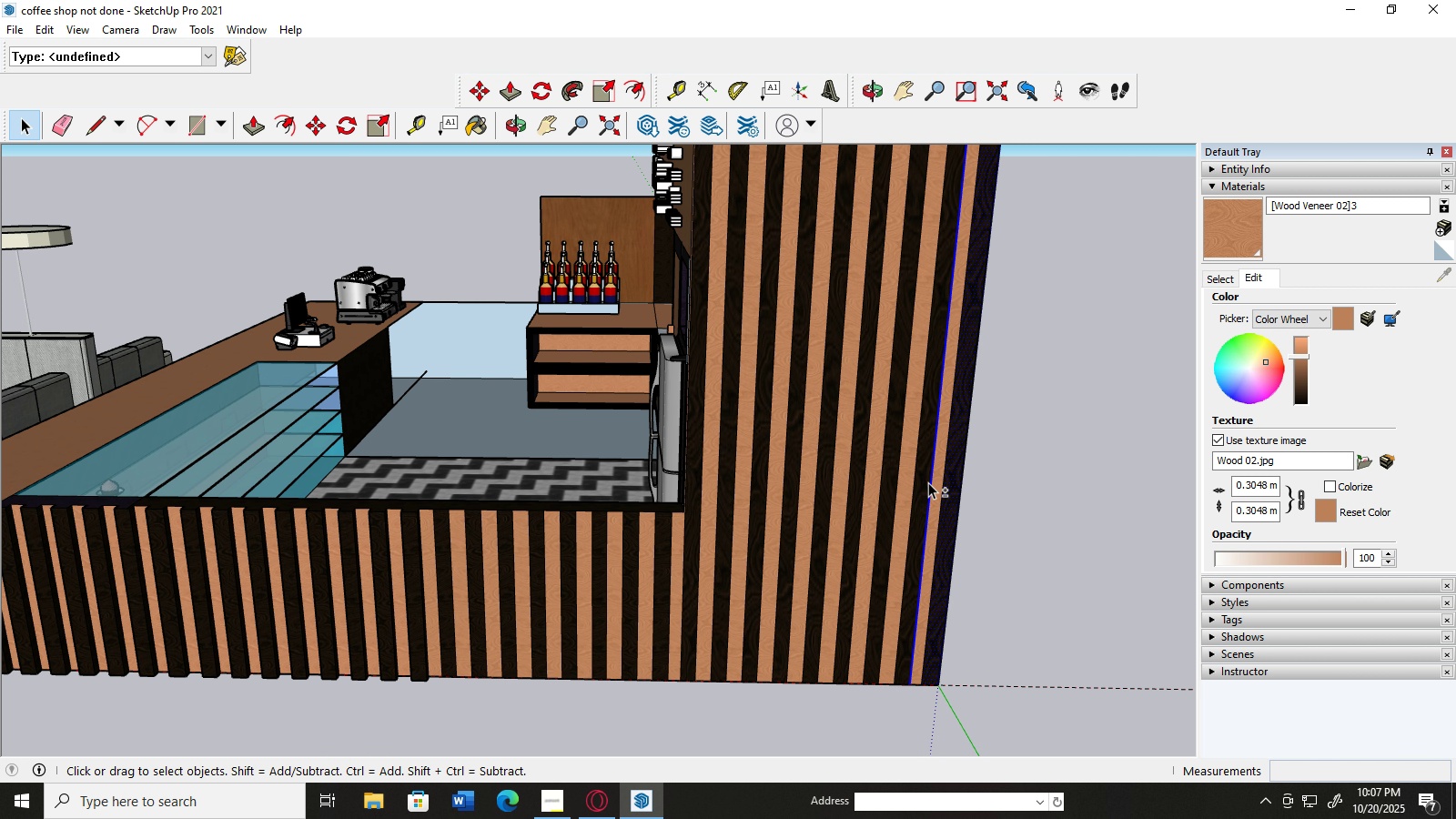 
hold_key(key=ShiftLeft, duration=0.76)
 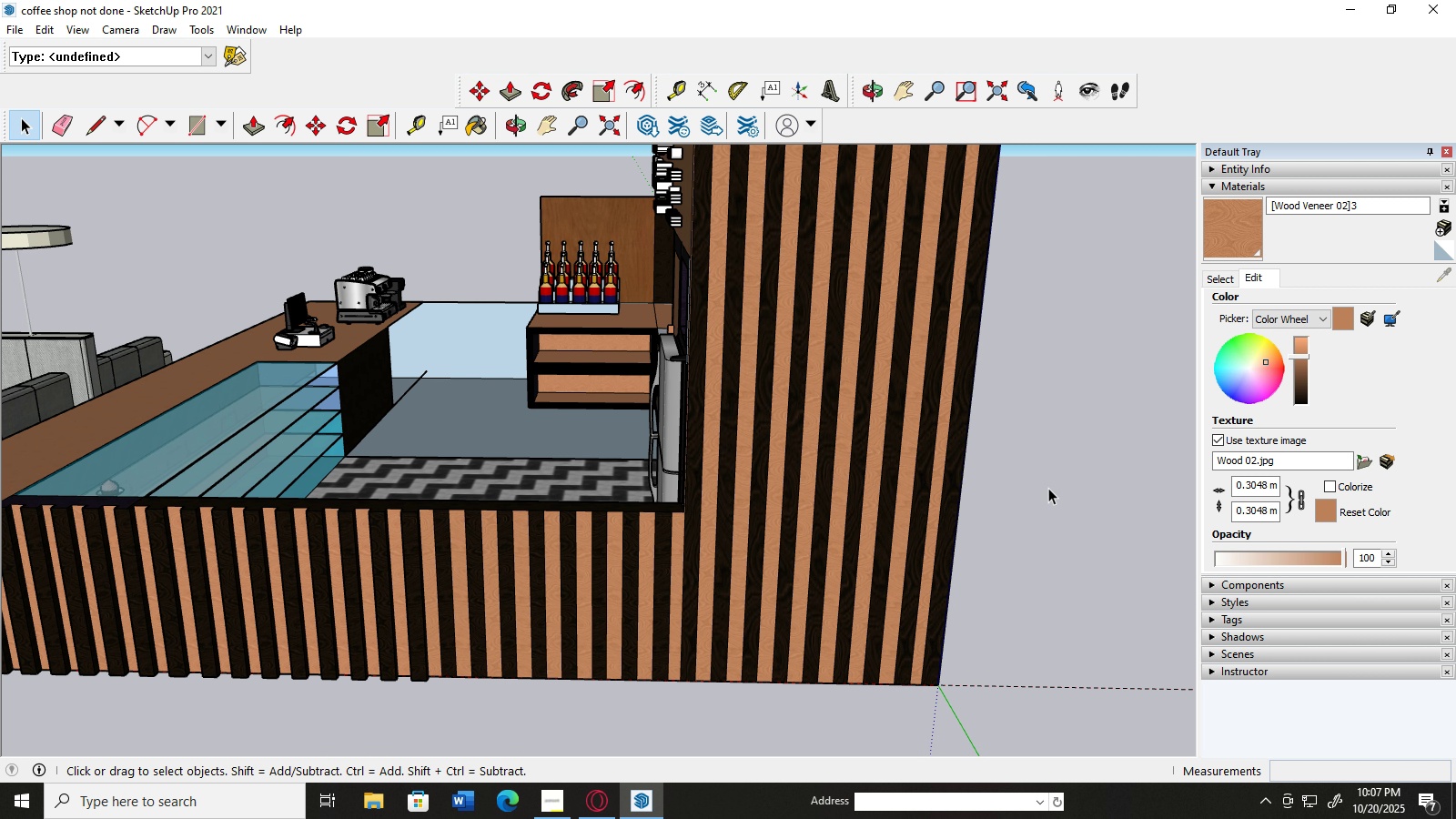 
left_click([1048, 488])
 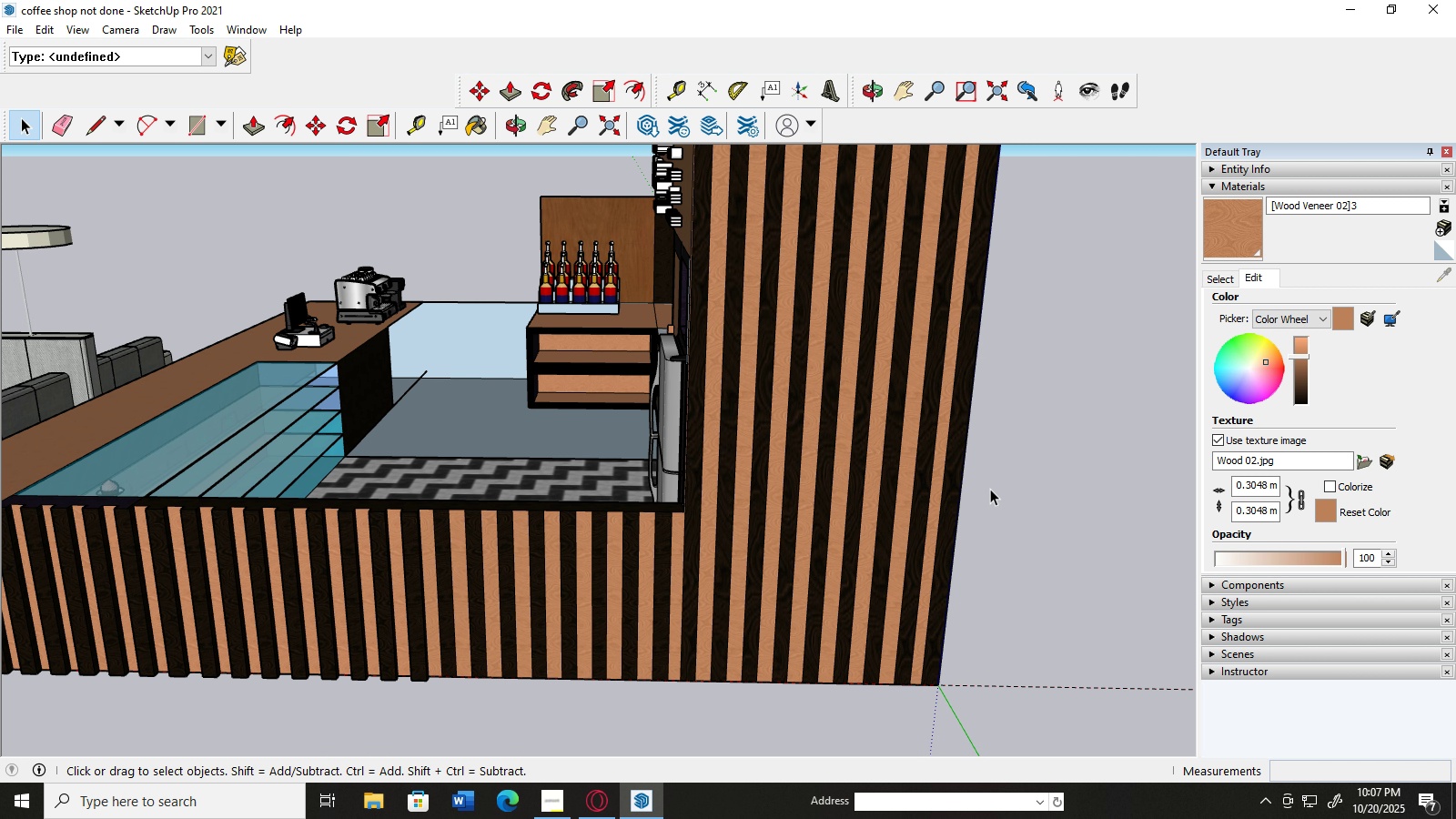 
hold_key(key=ShiftLeft, duration=1.53)
left_click([956, 488])
 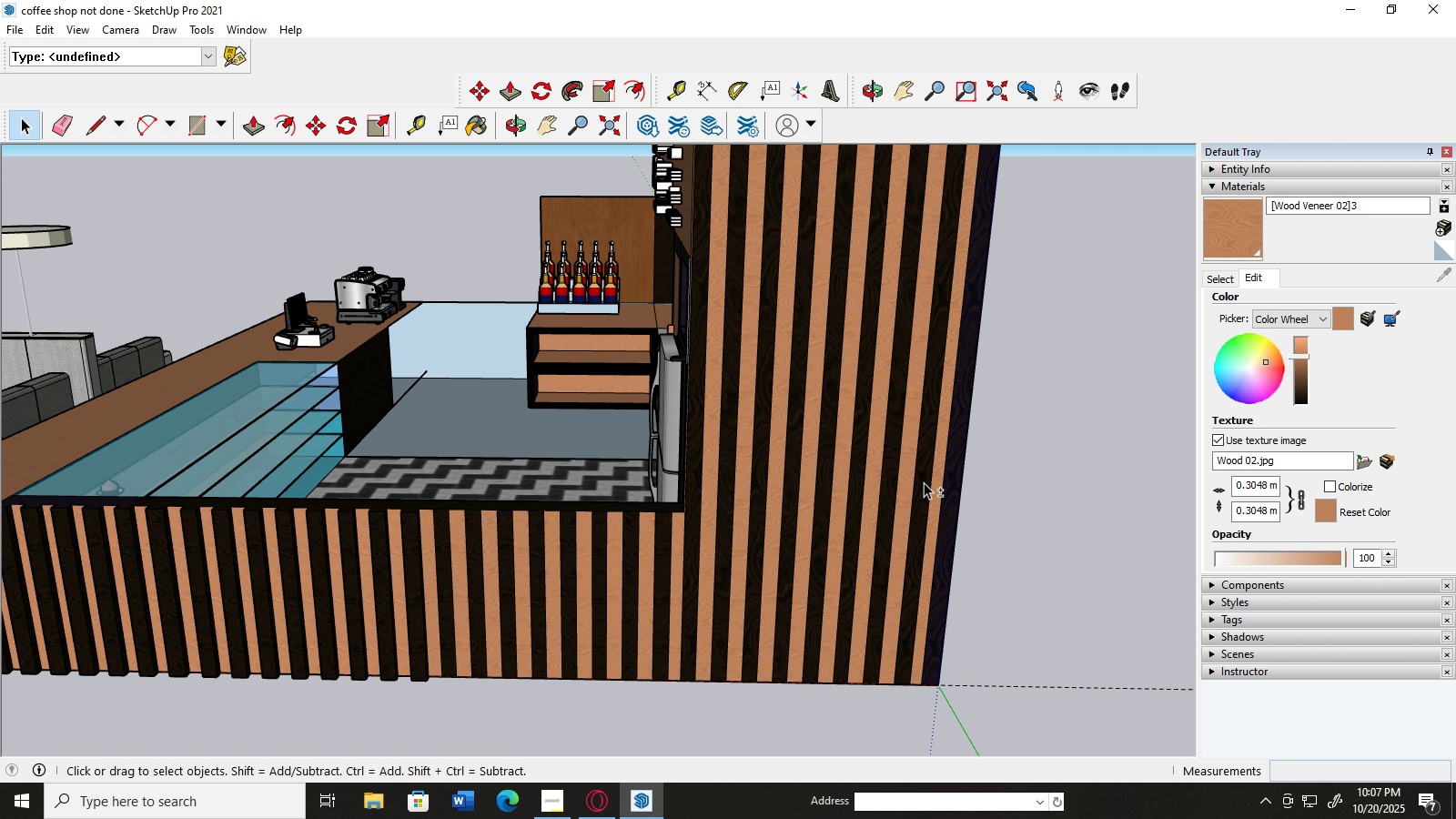 
hold_key(key=ShiftLeft, duration=1.52)
left_click([924, 482])
 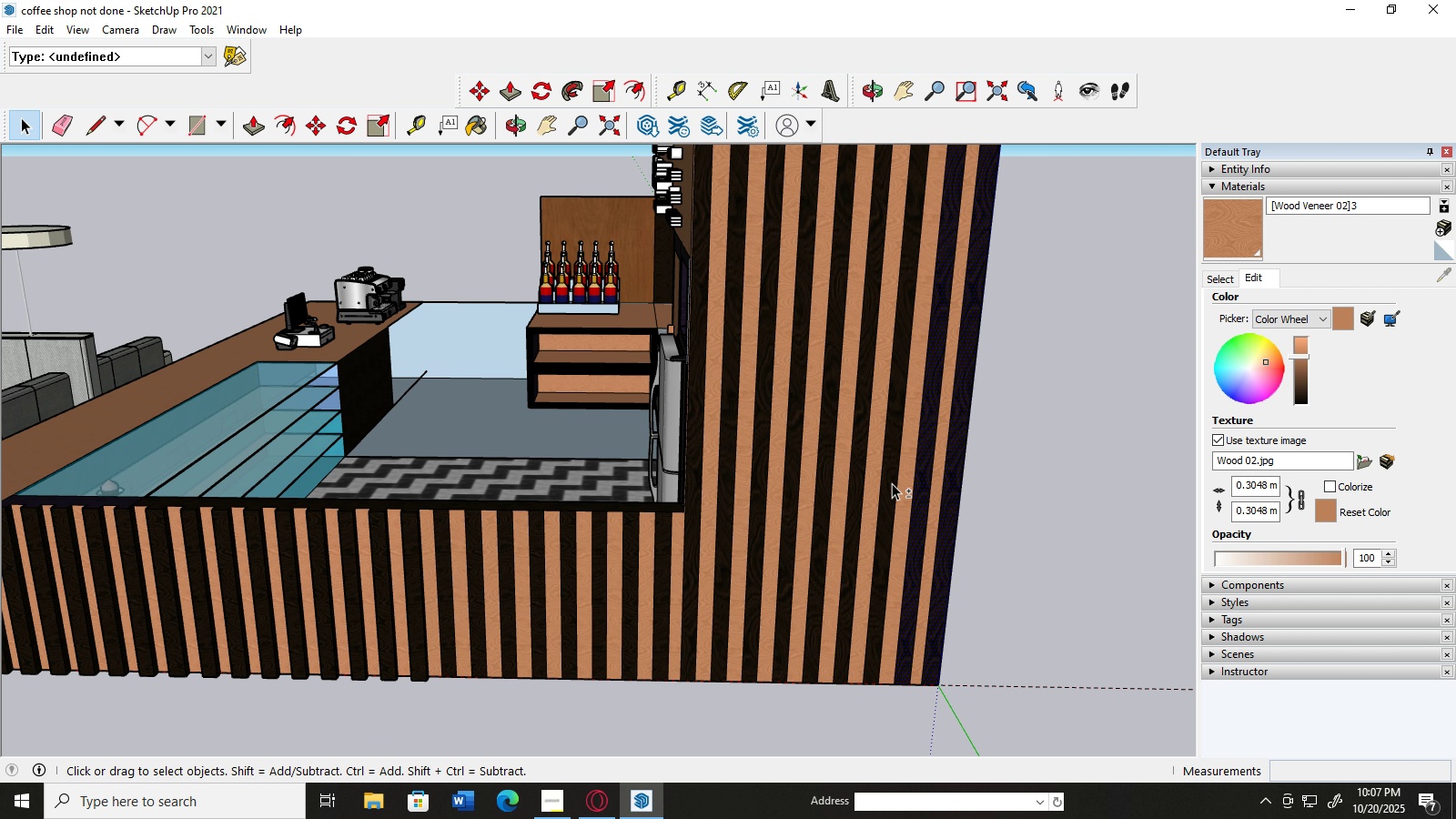 
left_click([892, 483])
 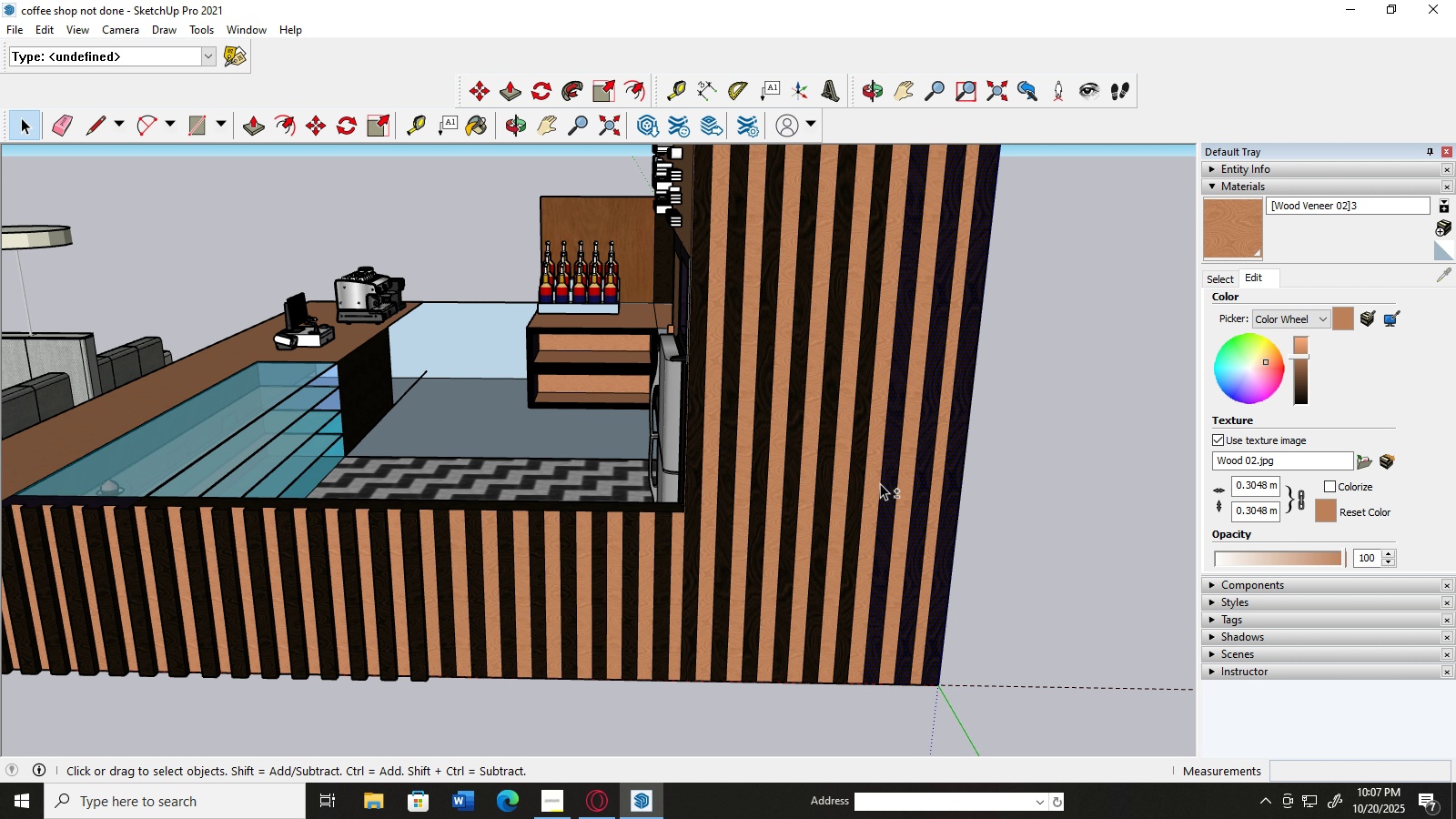 
hold_key(key=ShiftLeft, duration=1.52)
left_click([860, 483])
 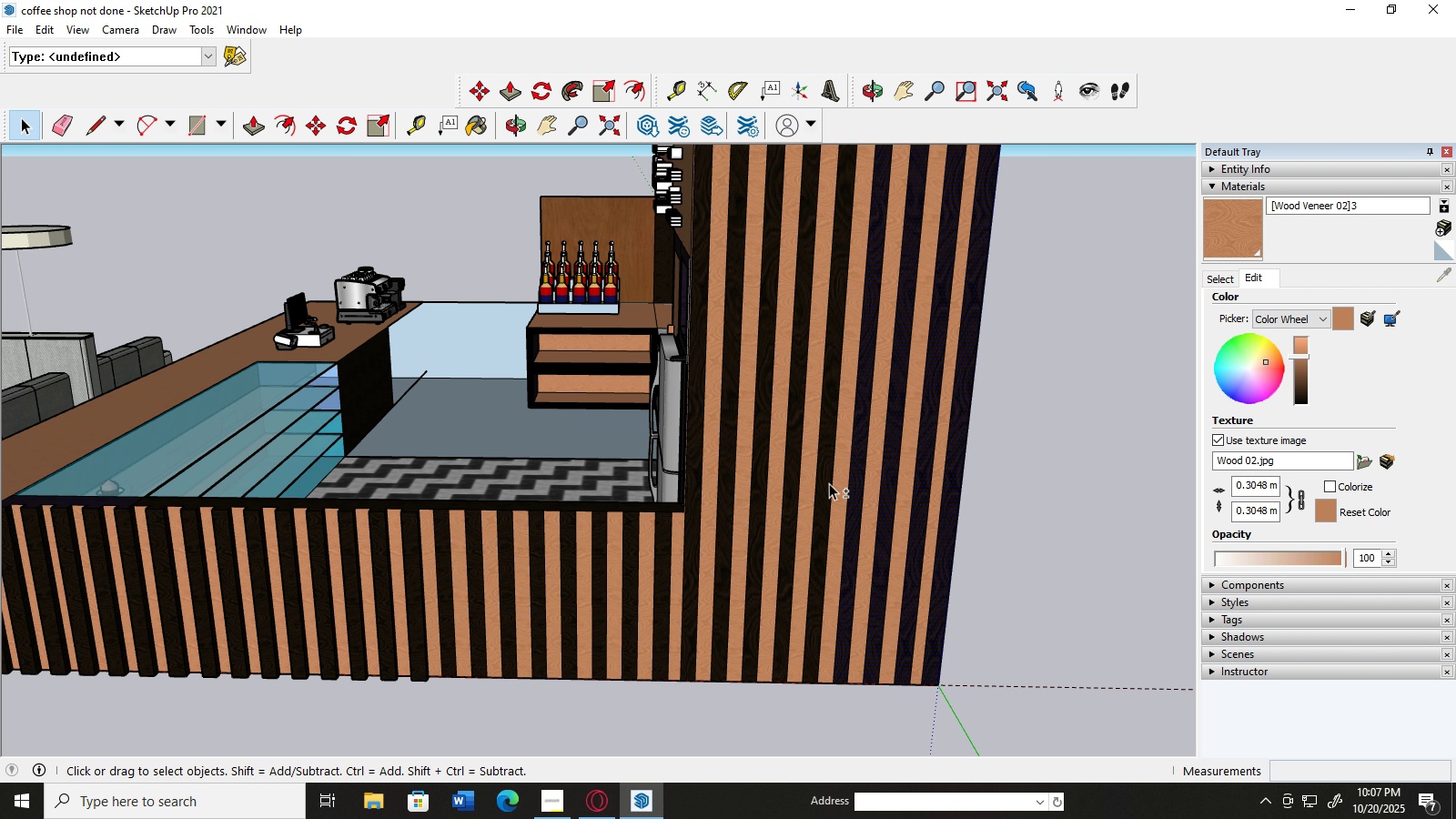 
hold_key(key=ShiftLeft, duration=1.52)
left_click([829, 483])
 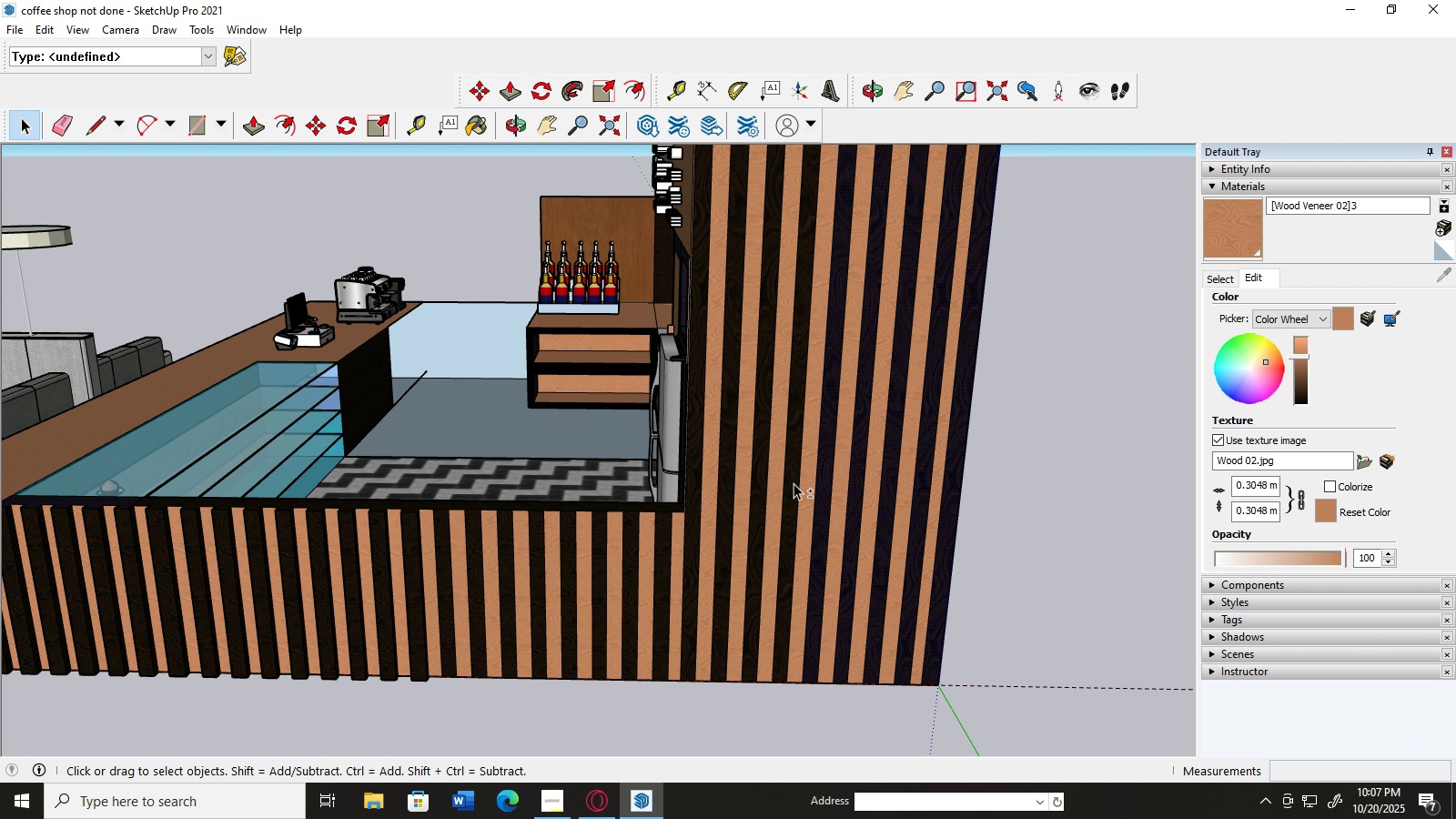 
left_click([794, 483])
 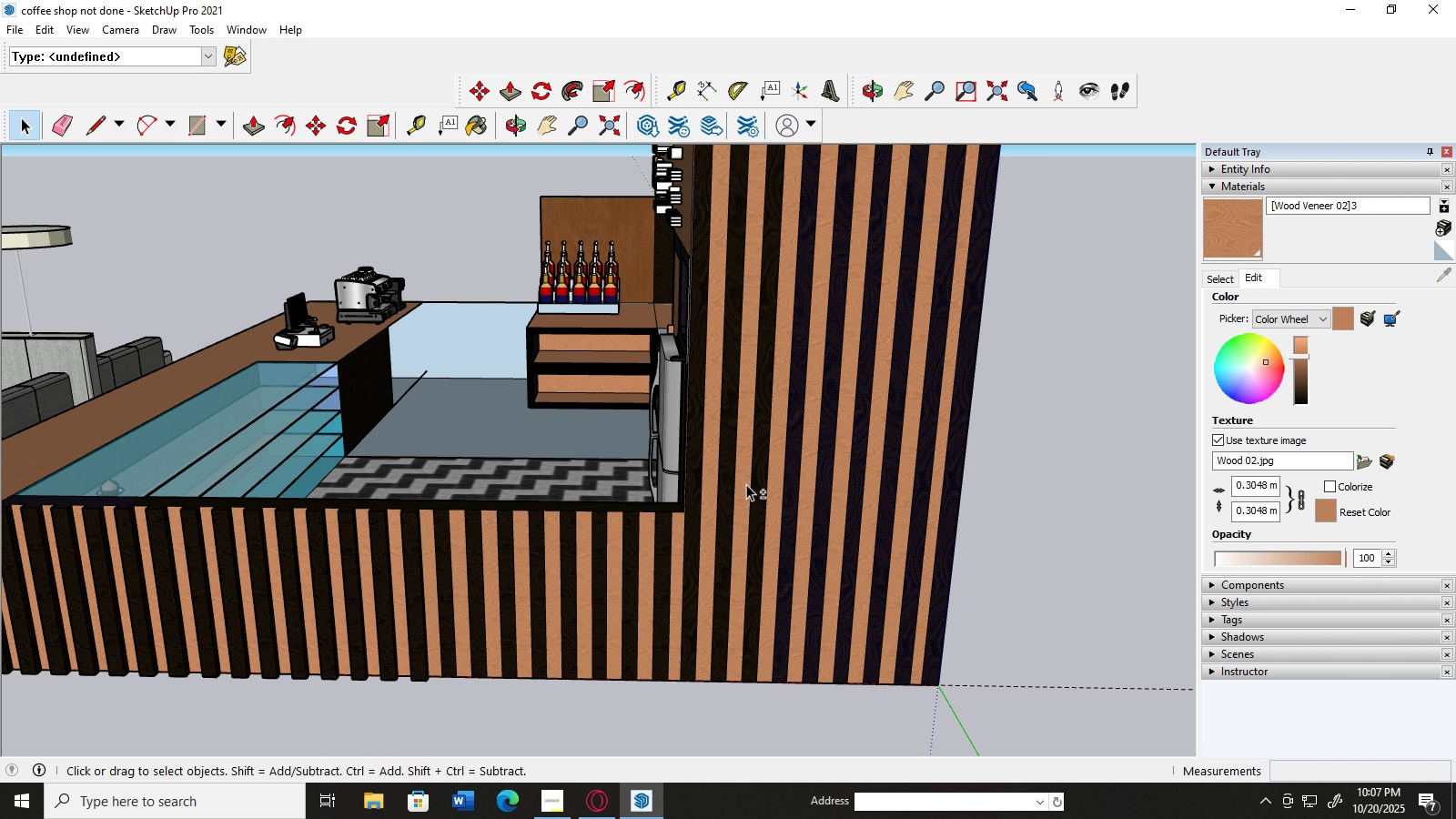 
hold_key(key=ShiftLeft, duration=1.5)
left_click([757, 484])
 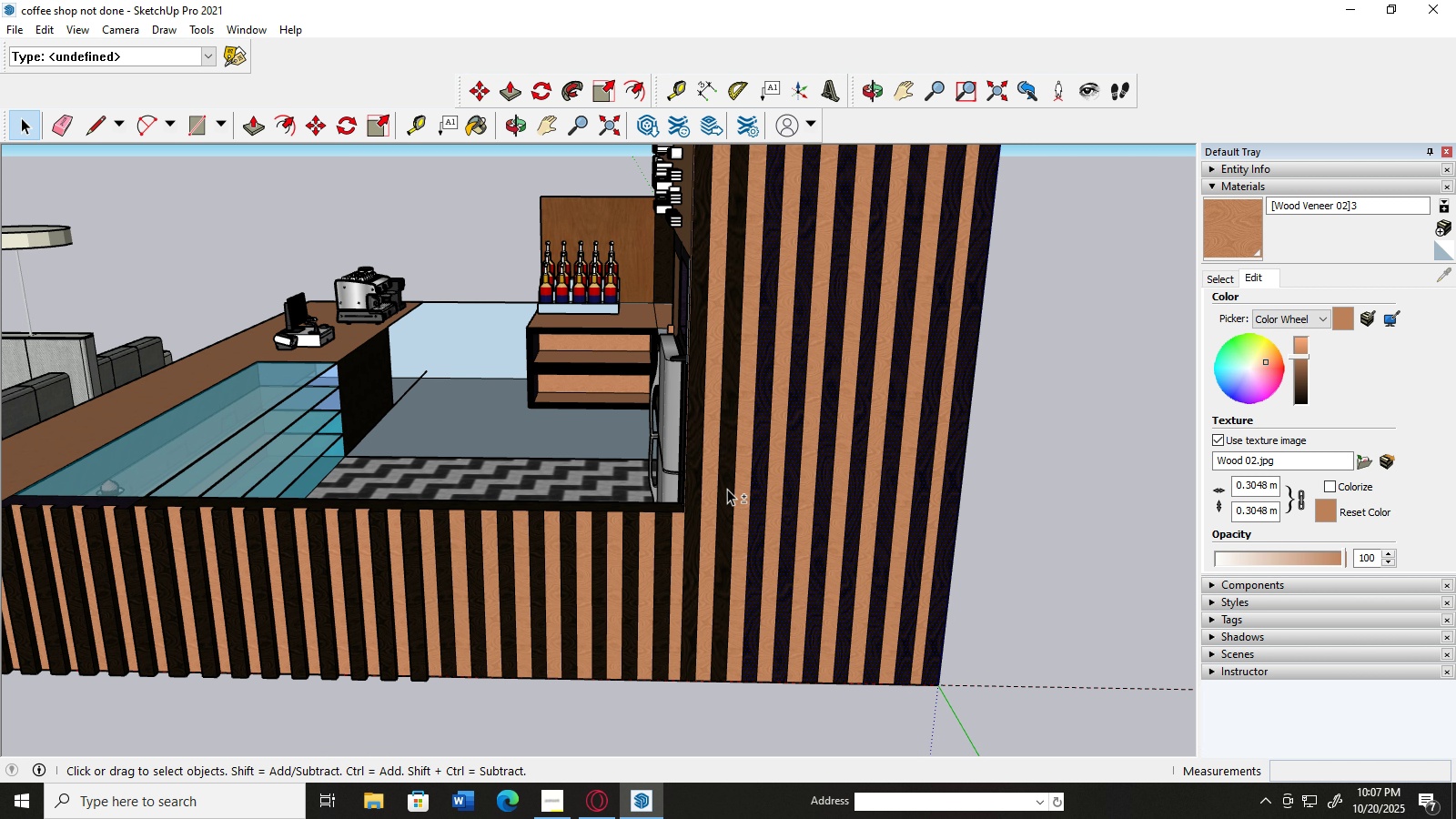 
hold_key(key=ShiftLeft, duration=1.52)
left_click([727, 489])
 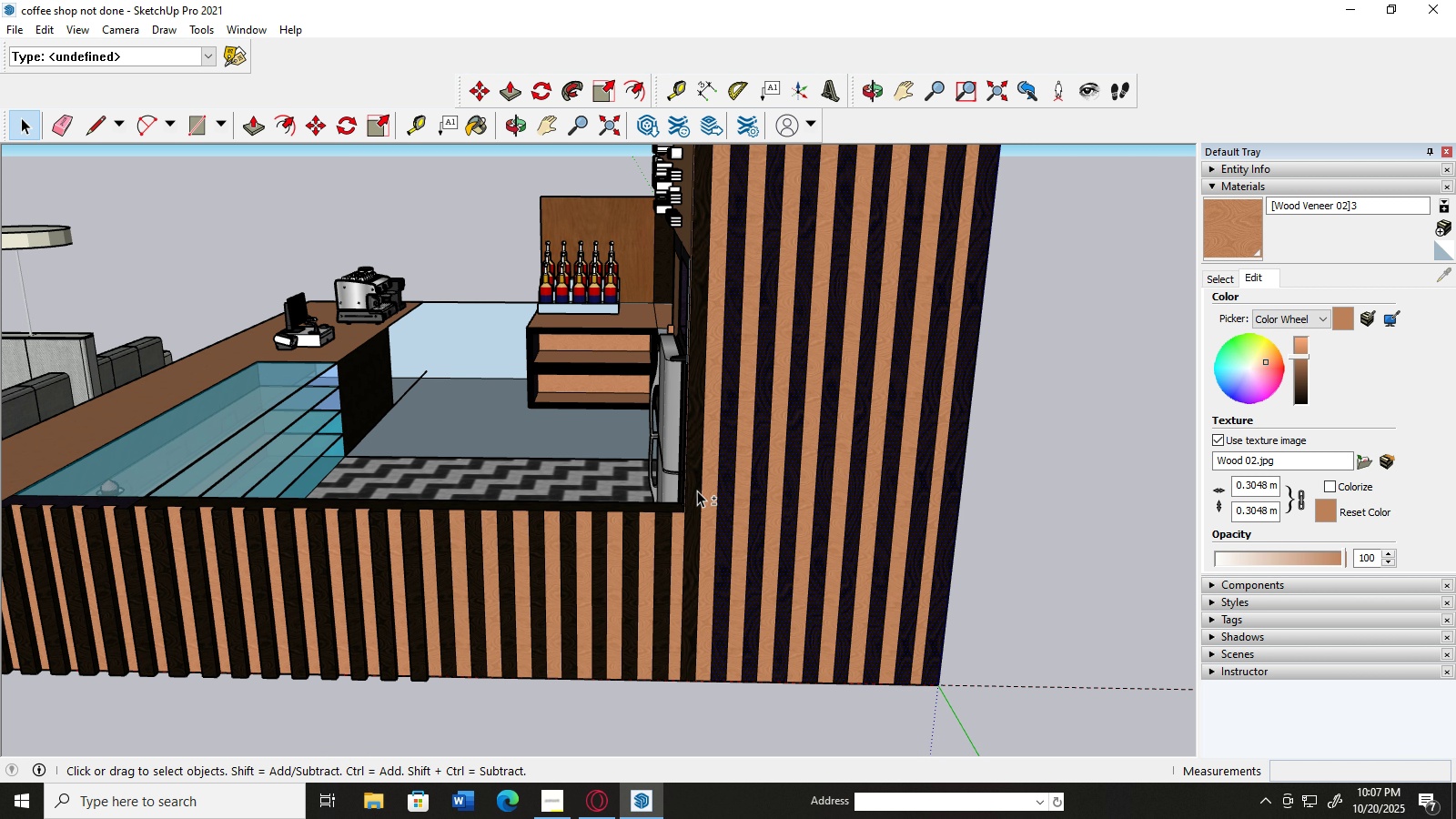 
hold_key(key=ShiftLeft, duration=1.06)
left_click([697, 490])
 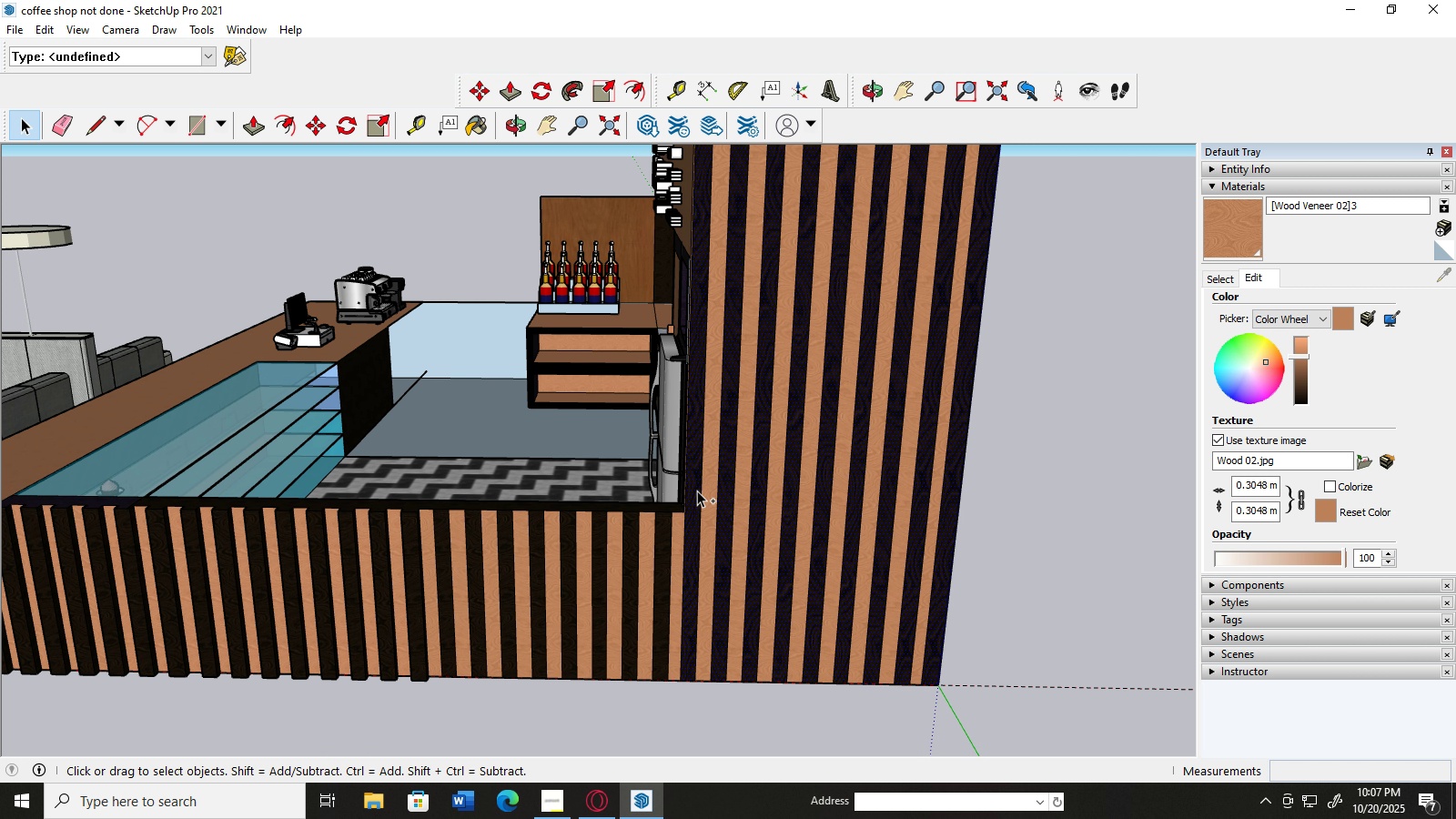 
hold_key(key=ControlLeft, duration=1.53)
 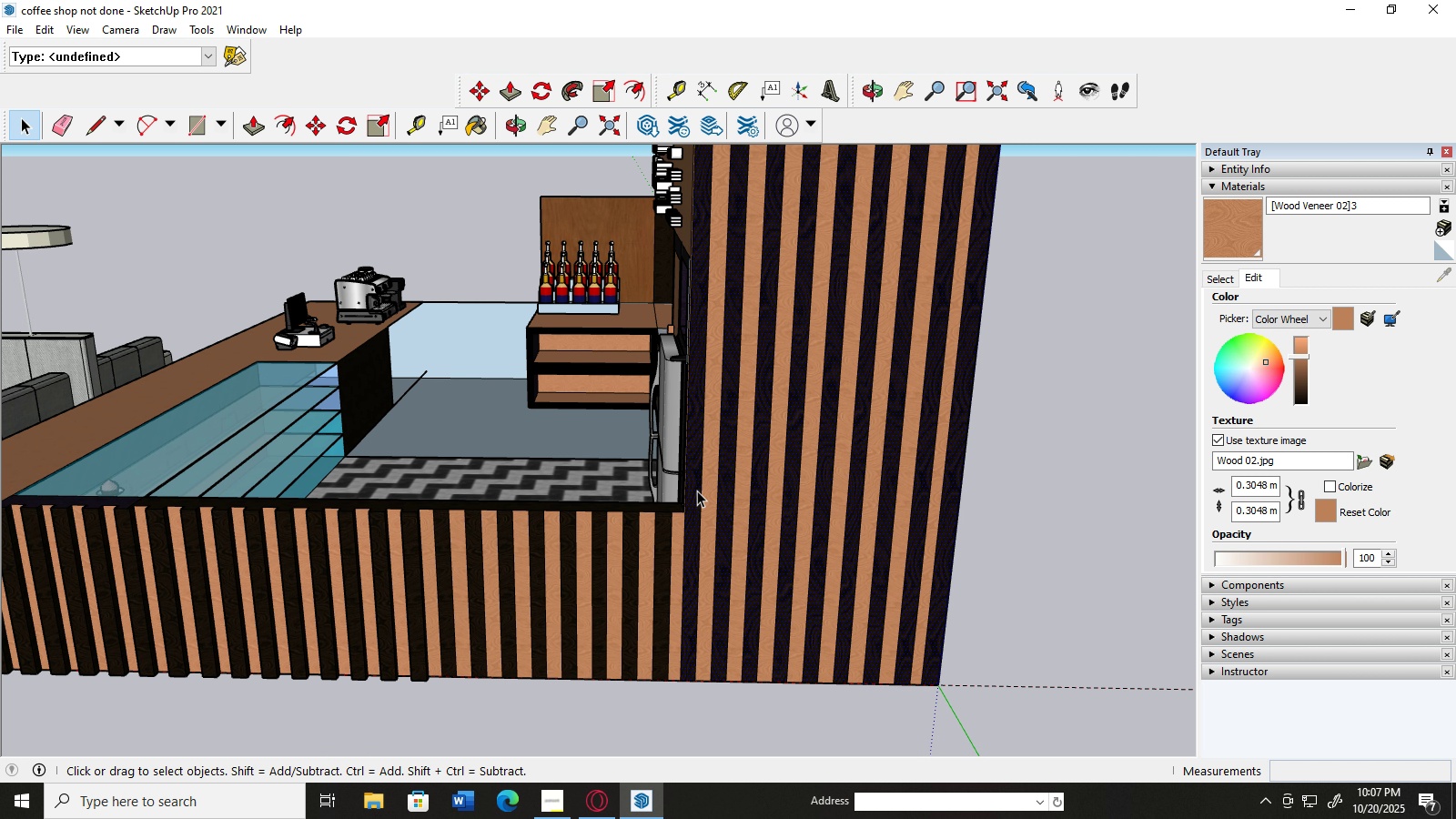 
key(Control+C)
 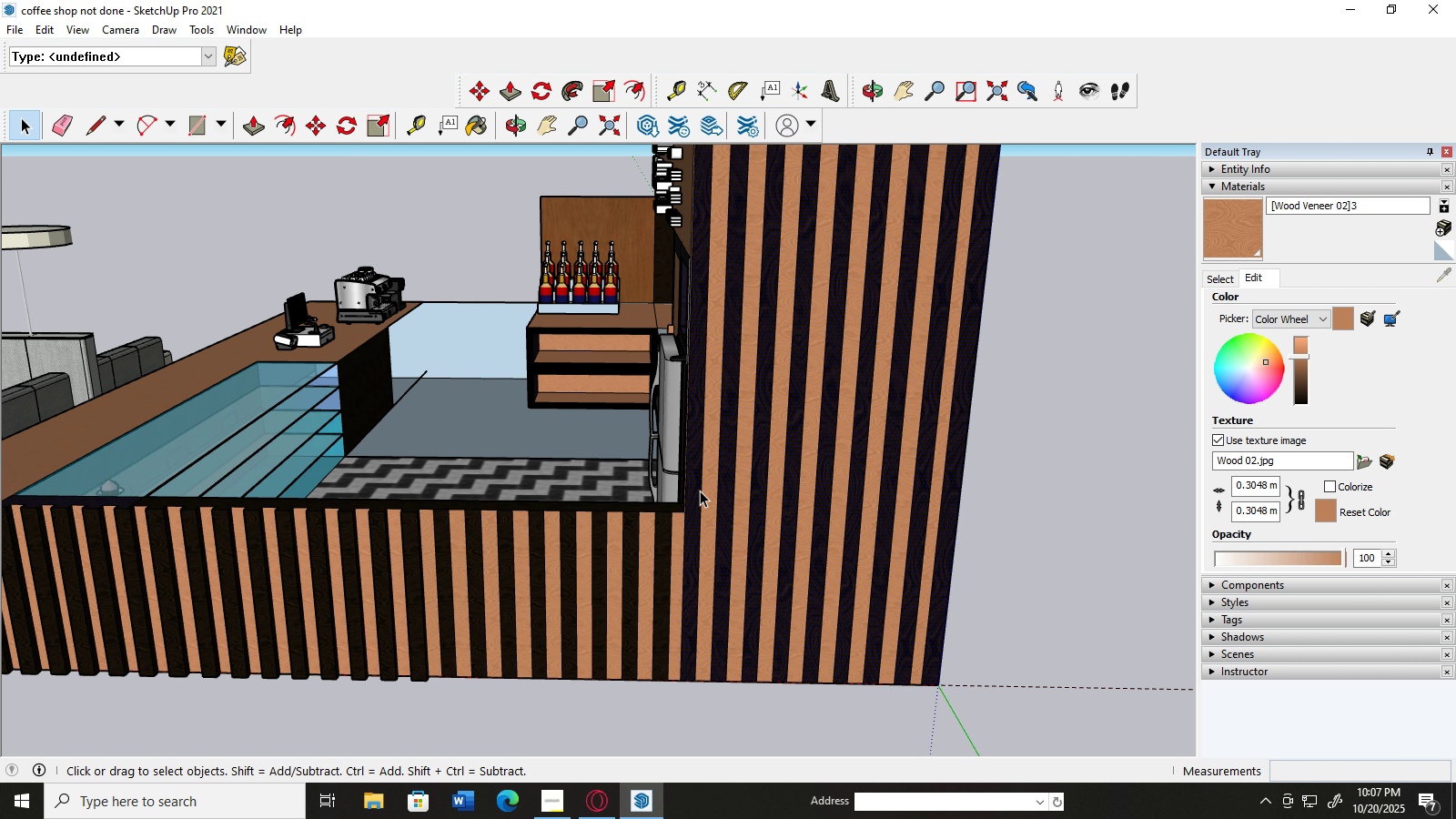 
scroll: coordinate [488, 495], scroll_direction: down, amount: 11.0
 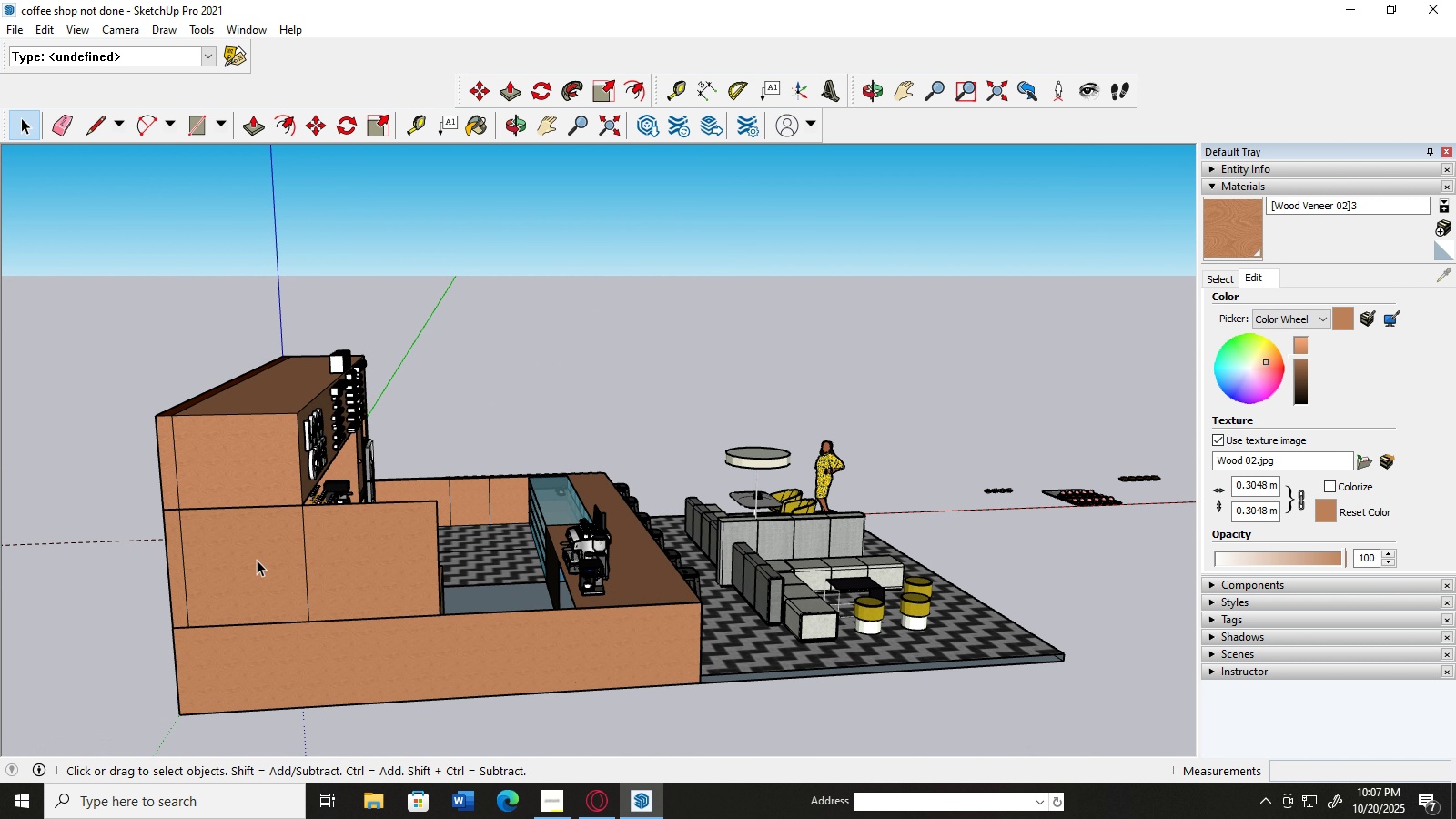 
key(Control+V)
 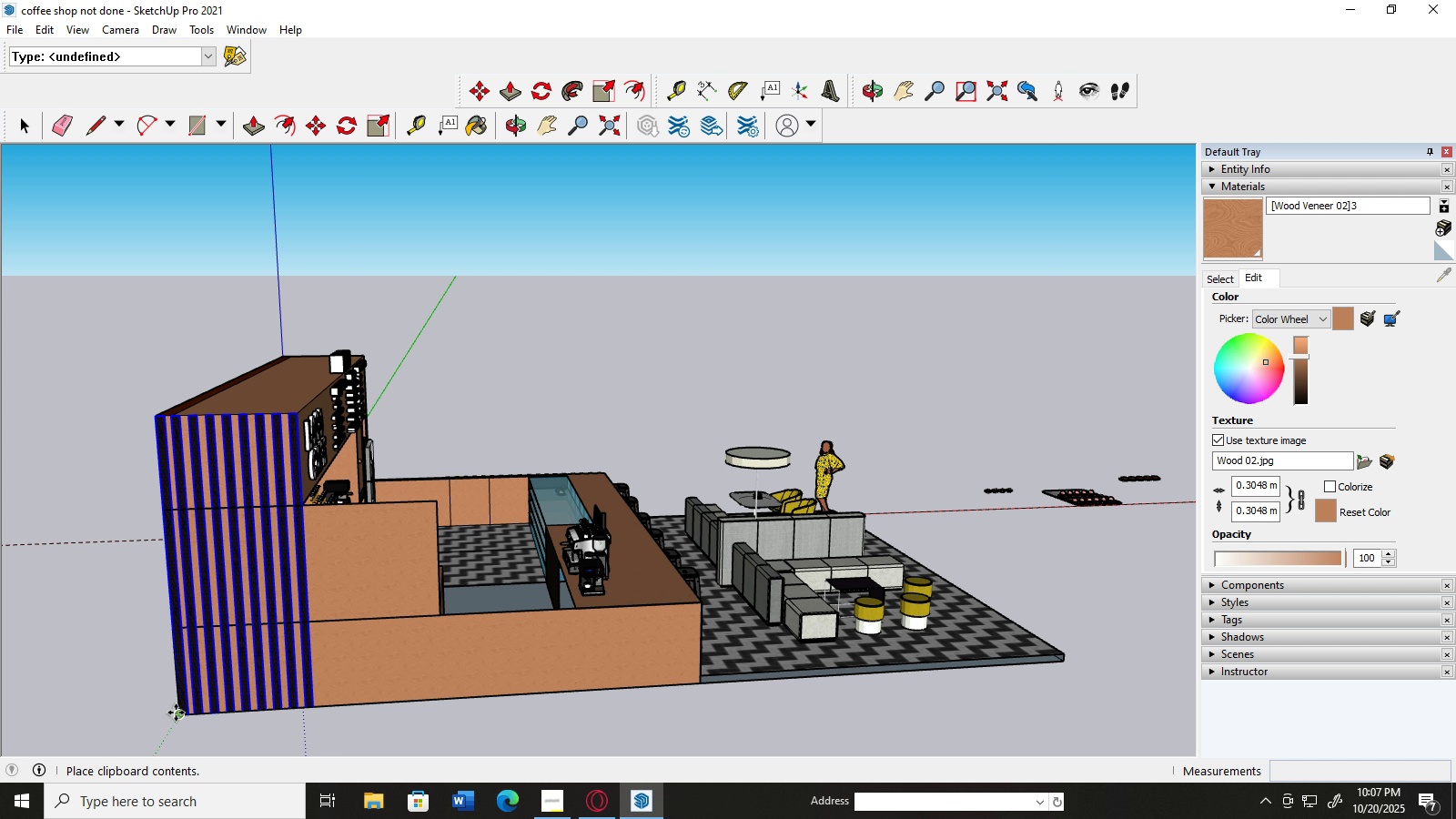 
wait(7.85)
 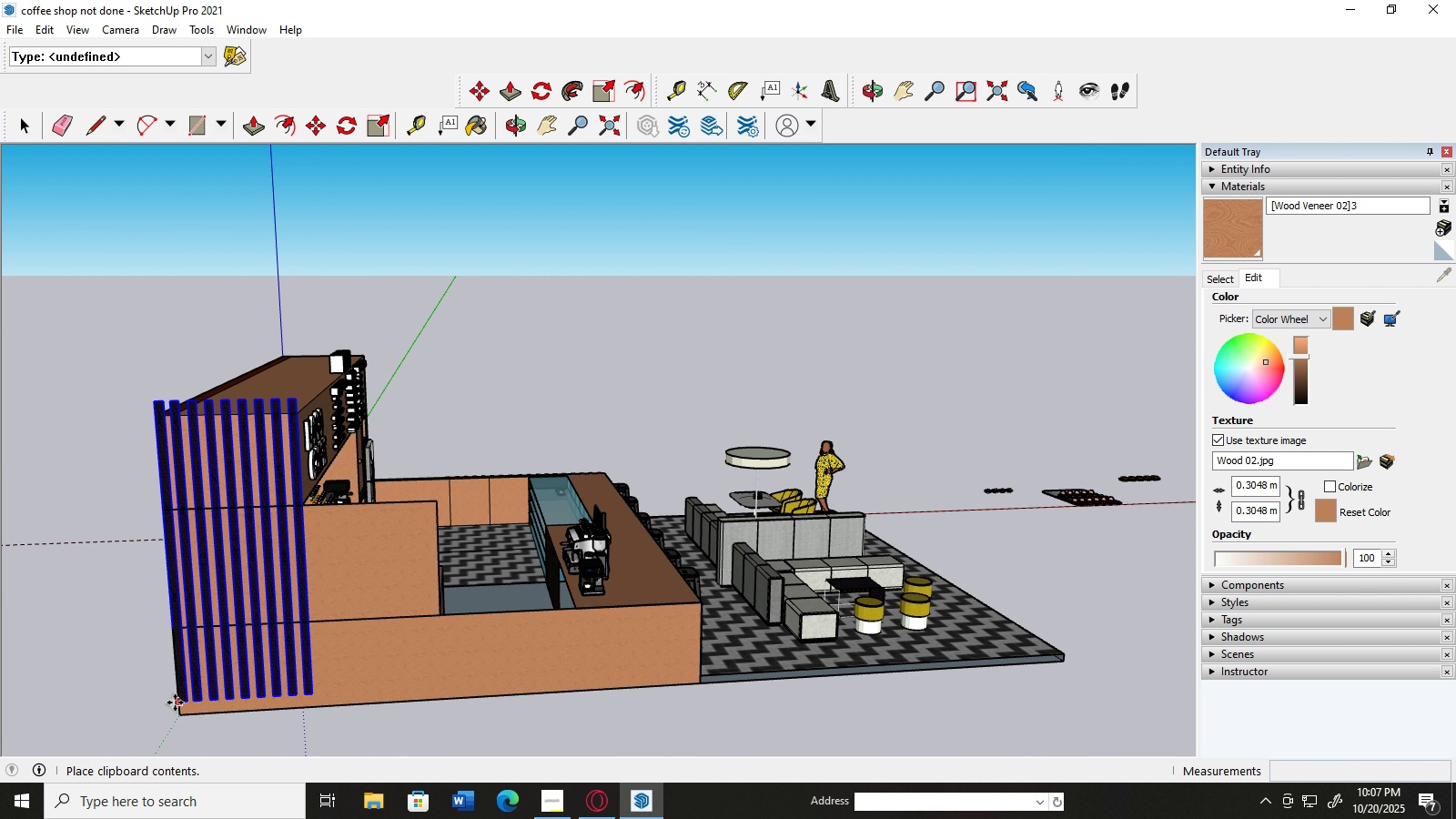 
left_click([176, 713])
 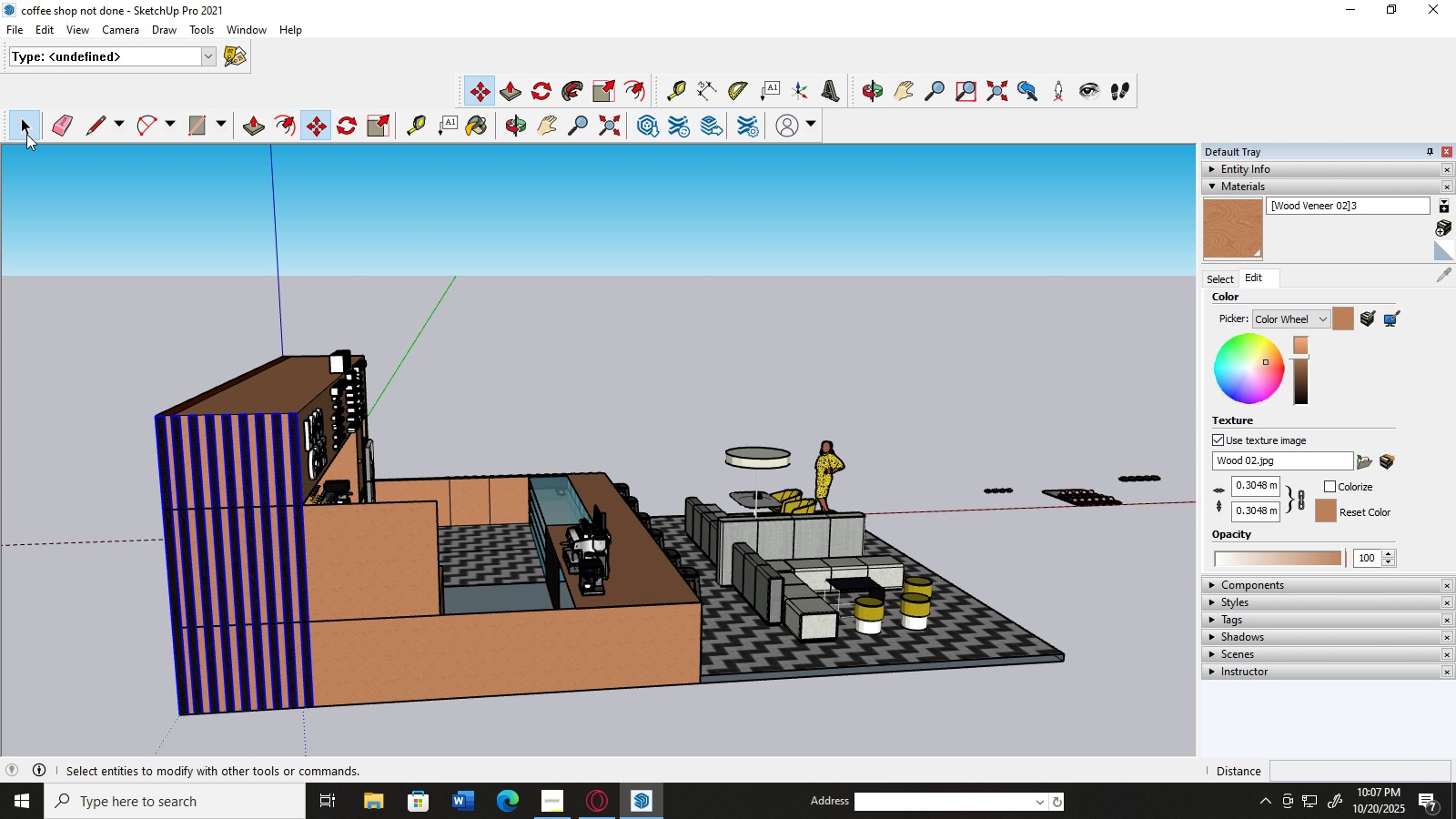 
double_click([63, 393])
 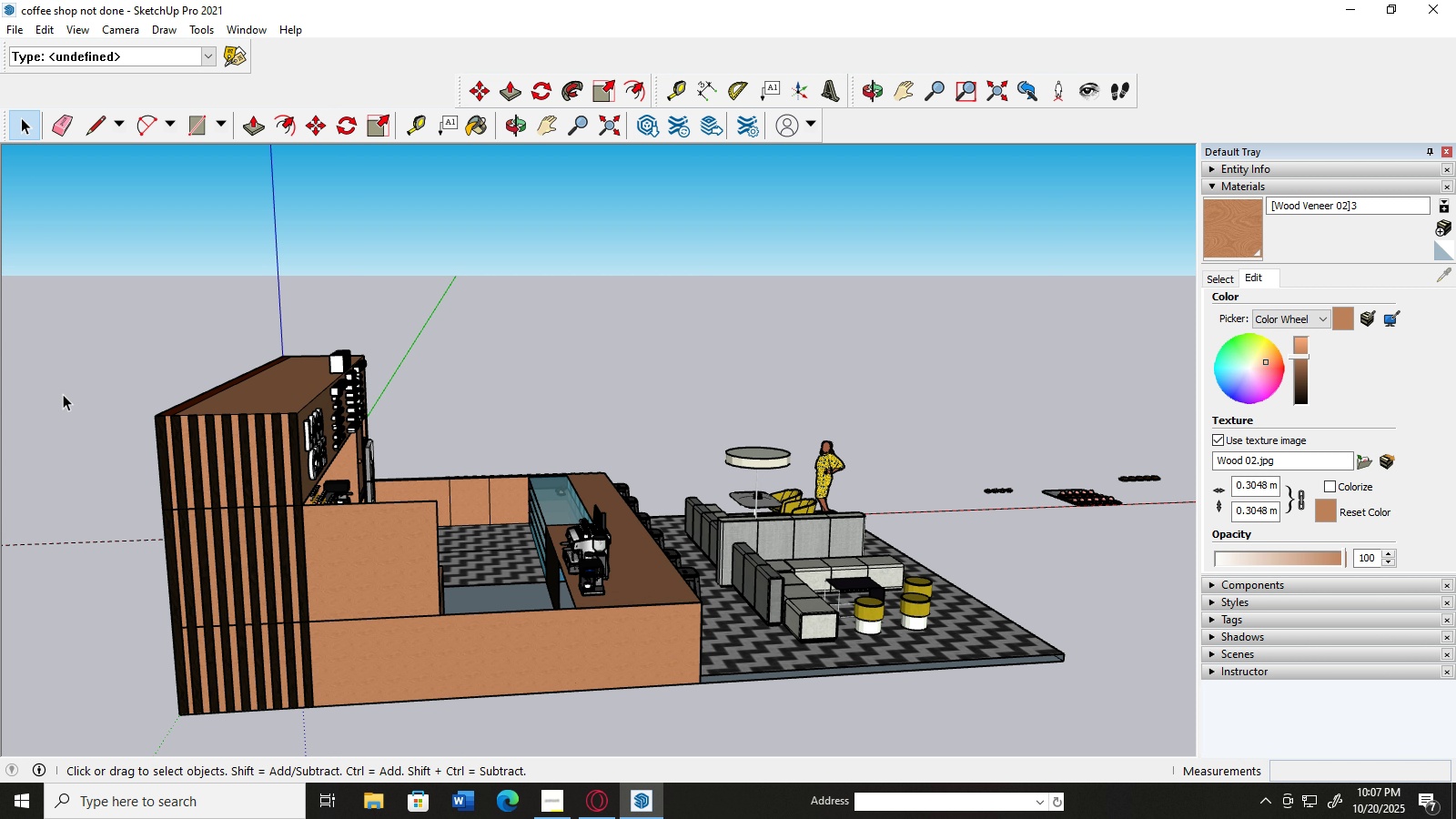 
scroll: coordinate [255, 496], scroll_direction: up, amount: 22.0
 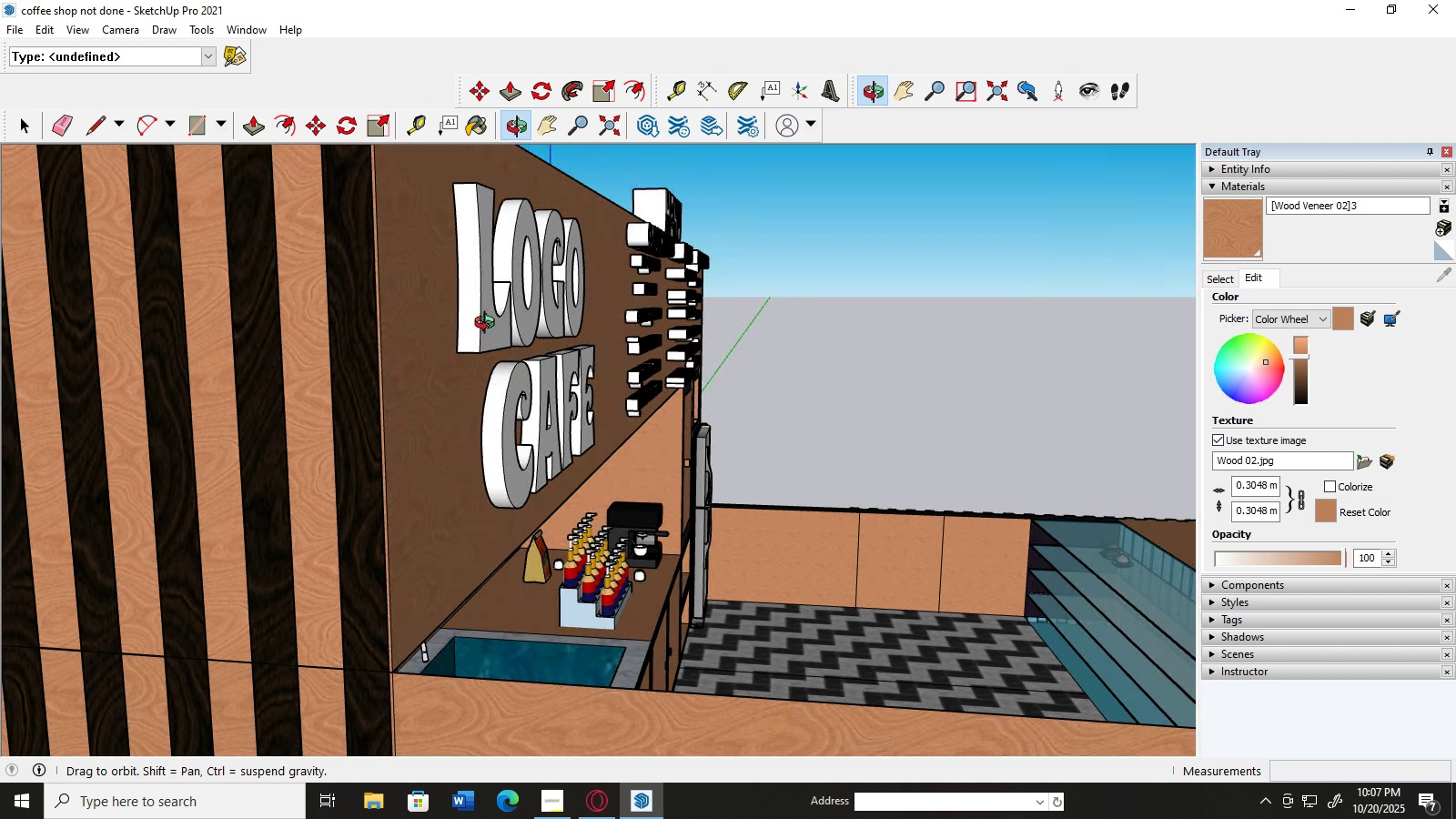 
scroll: coordinate [611, 301], scroll_direction: down, amount: 15.0
 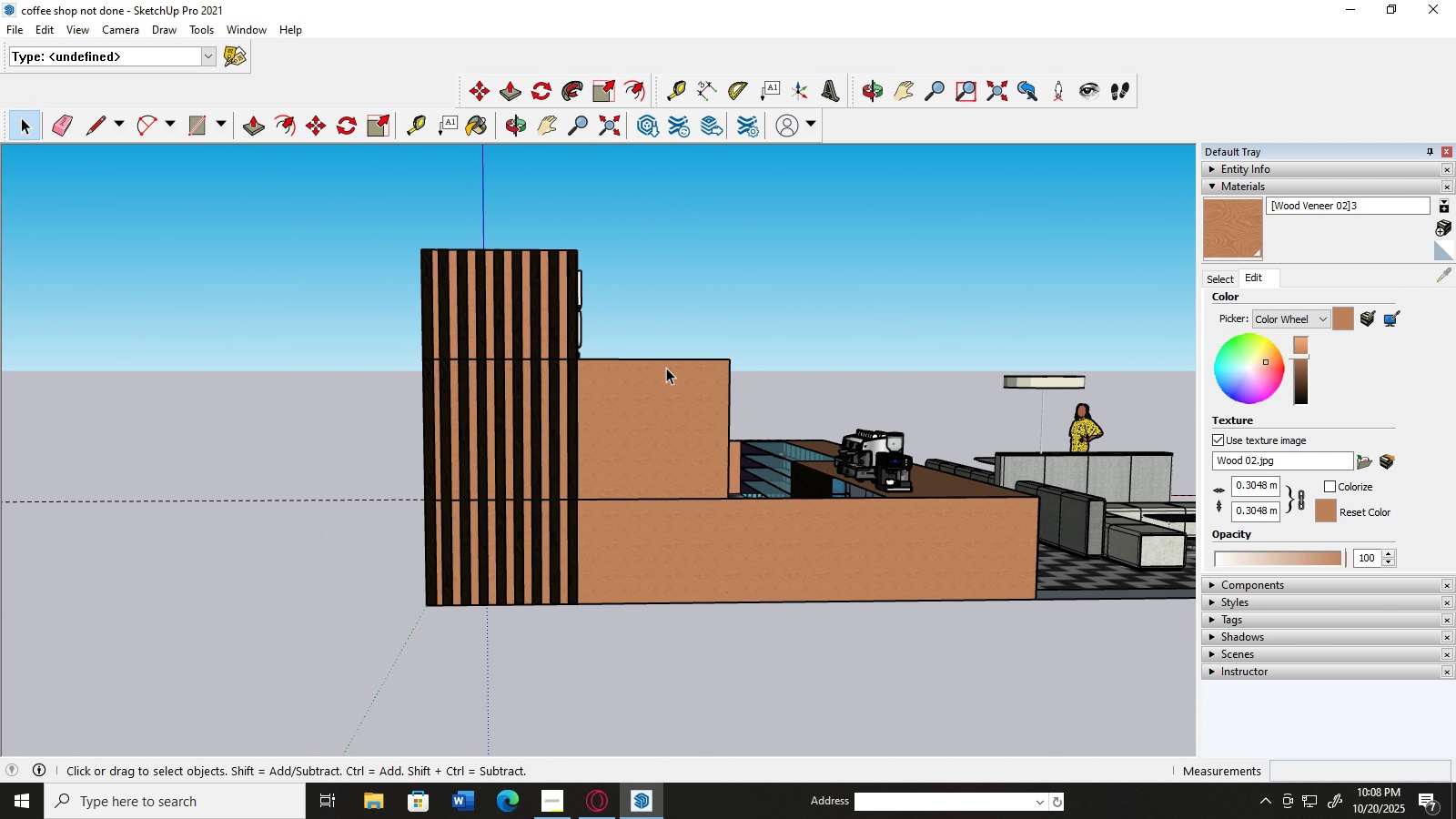 
scroll: coordinate [666, 368], scroll_direction: up, amount: 1.0
 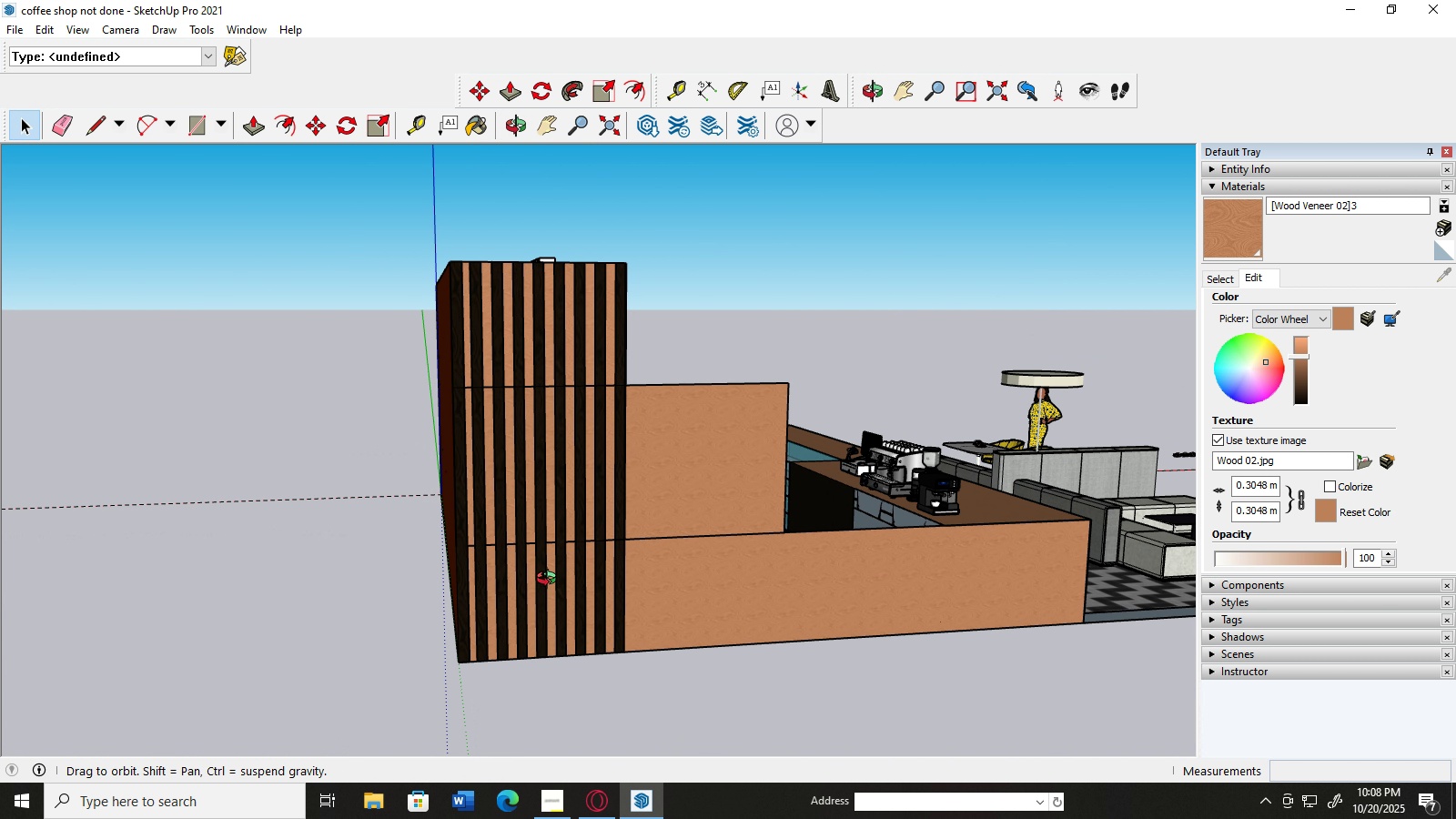 
wait(6.22)
 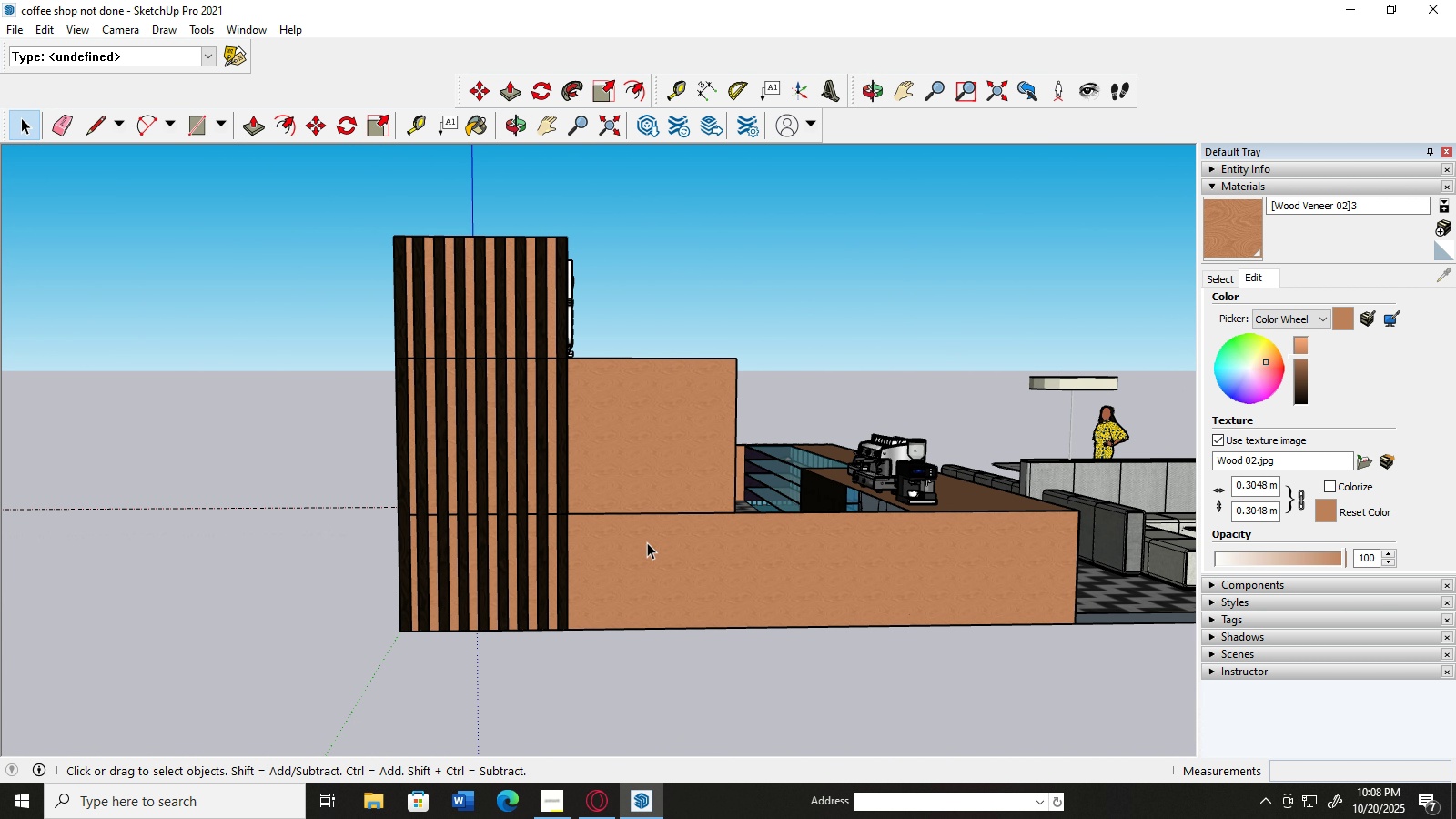 
scroll: coordinate [563, 576], scroll_direction: up, amount: 12.0
 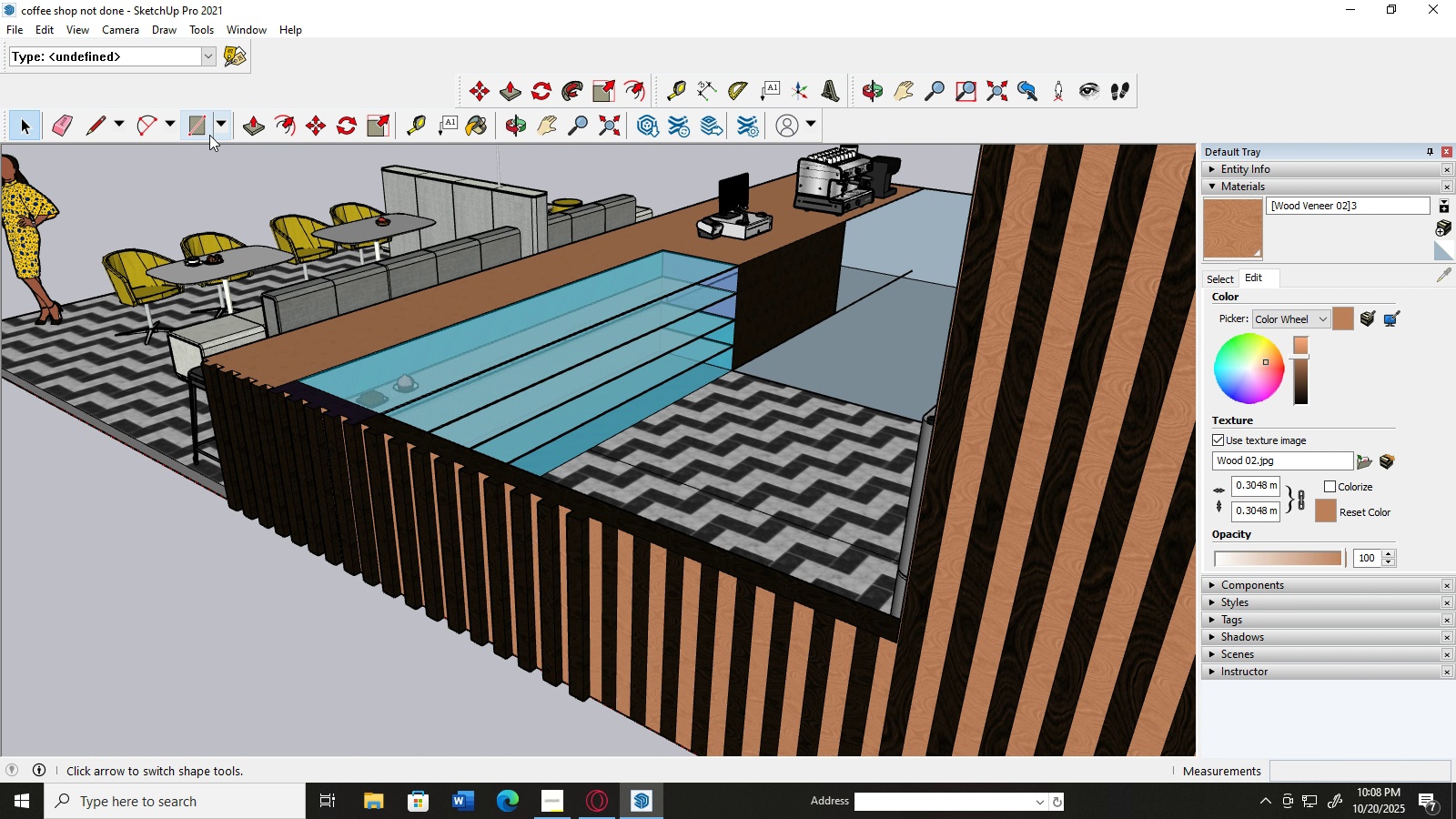 
left_click([243, 126])
 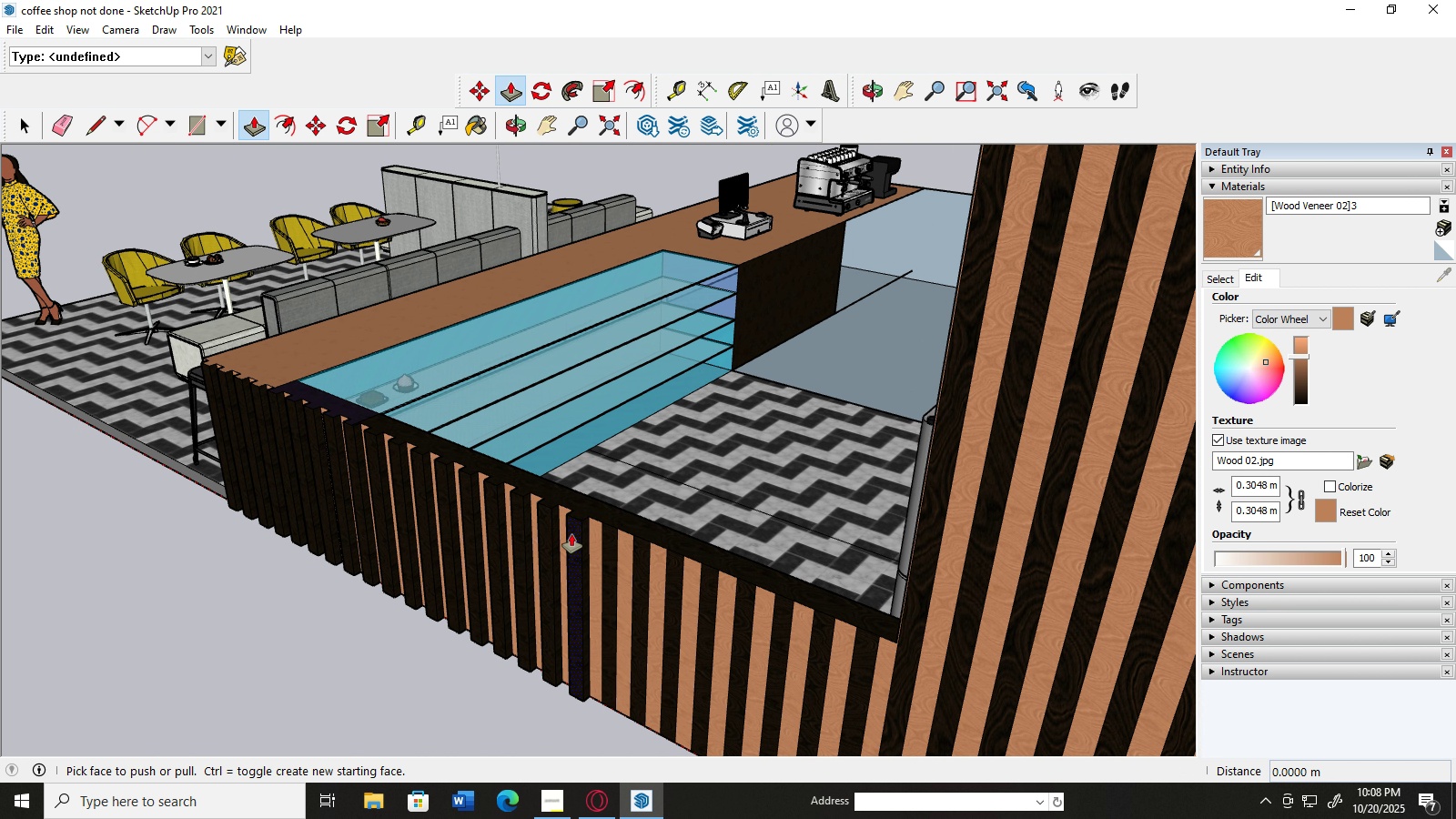 
left_click([571, 534])
 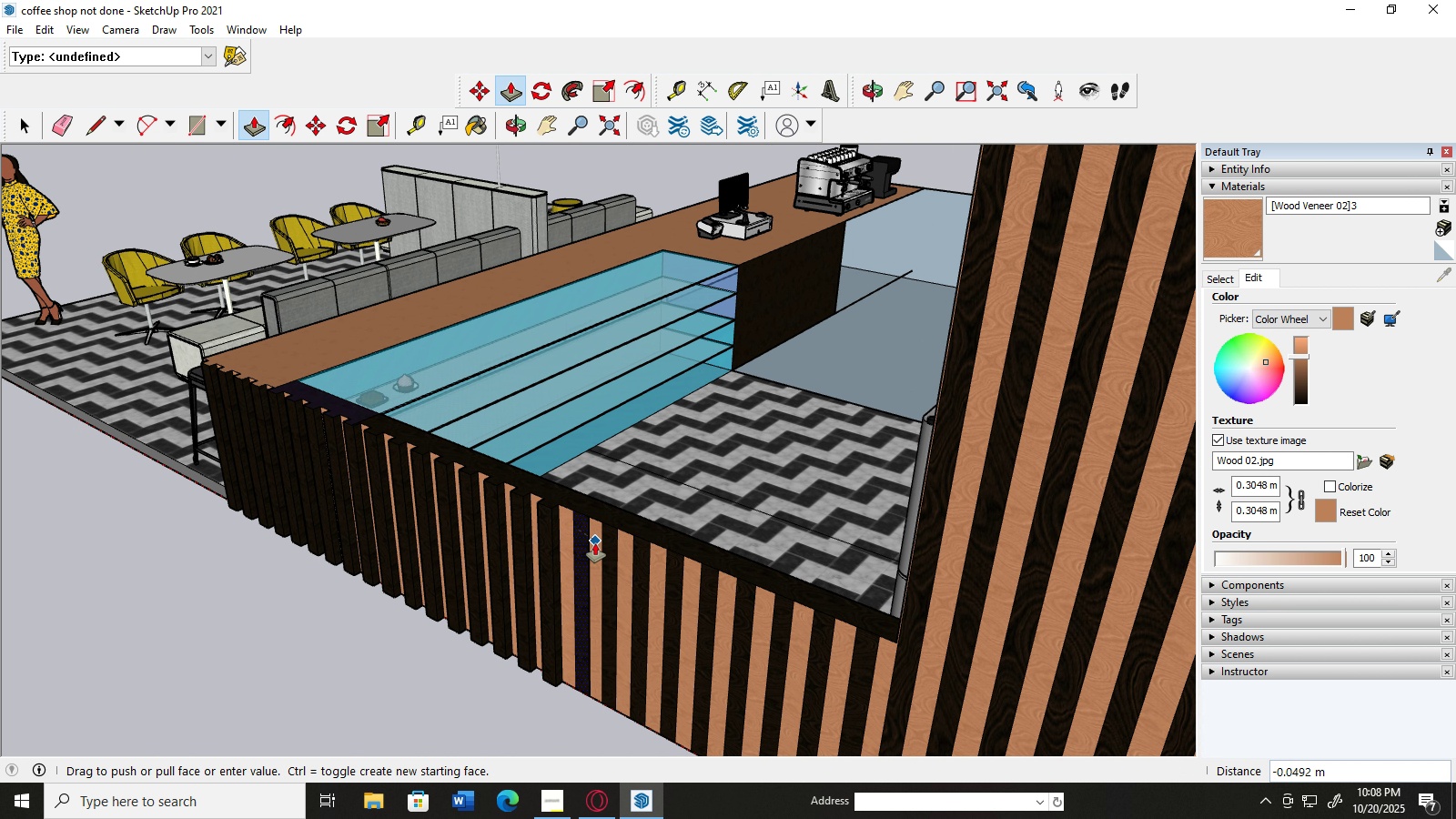 
left_click([595, 543])
 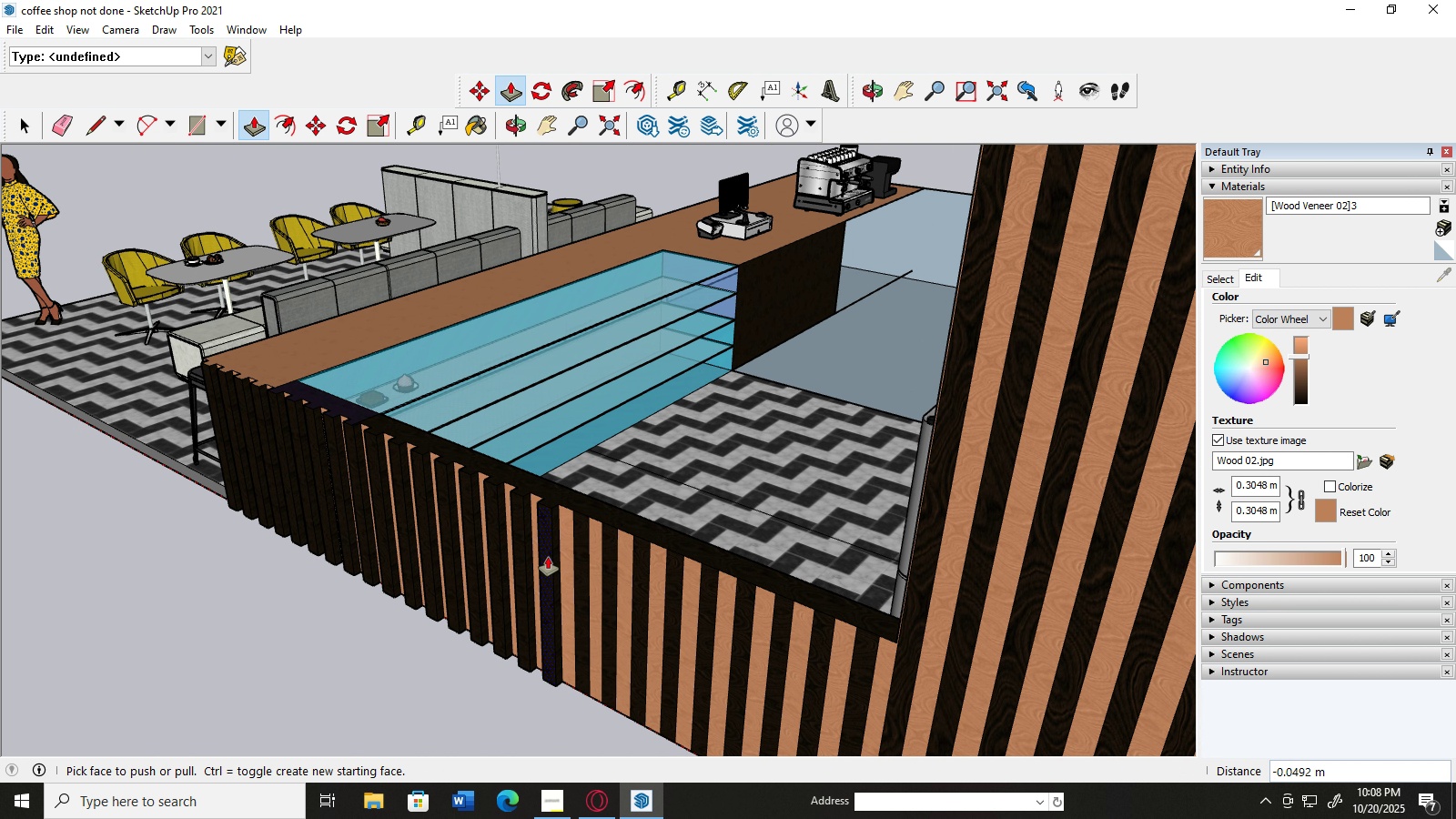 
left_click([548, 557])
 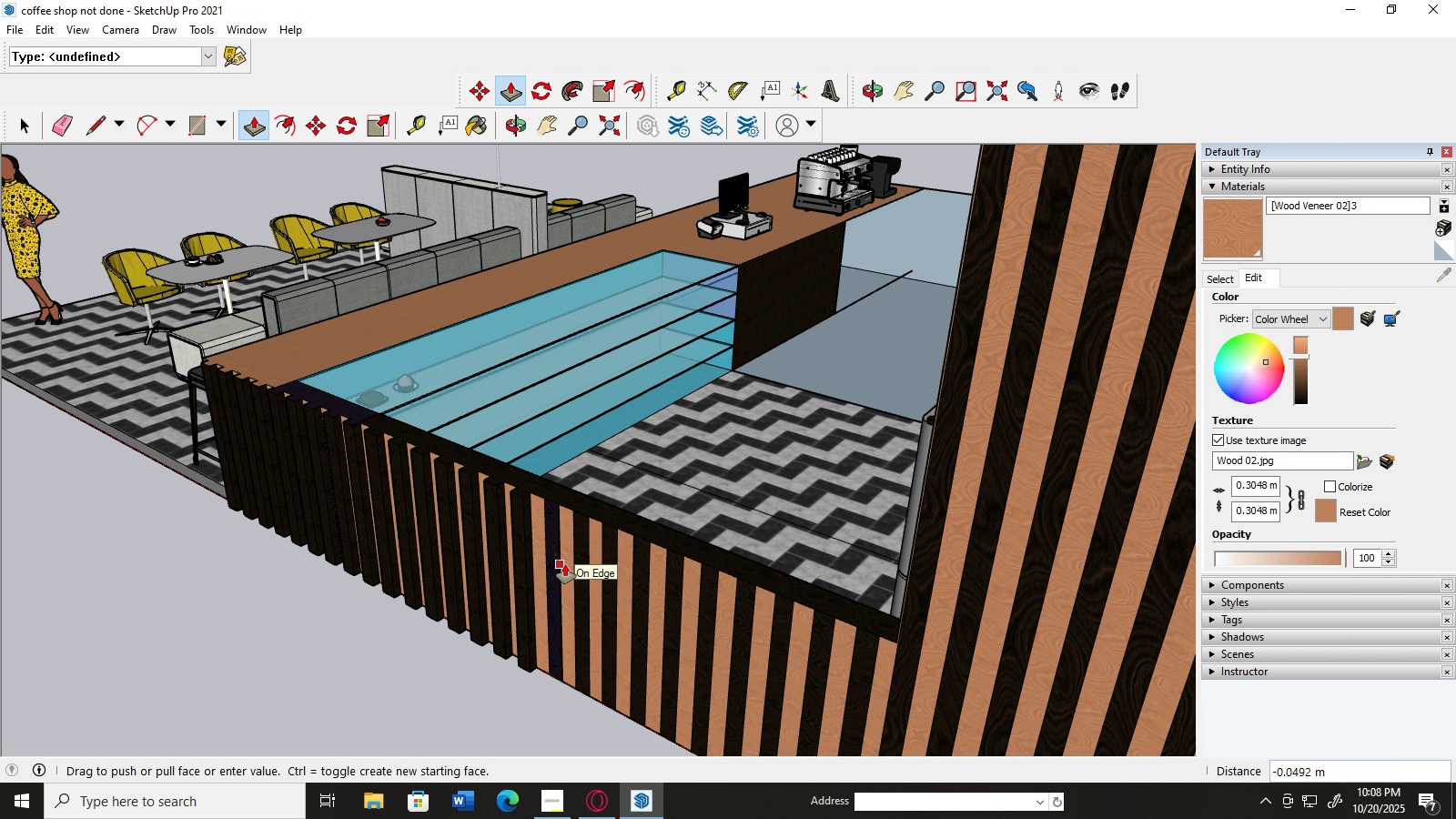 
scroll: coordinate [565, 564], scroll_direction: up, amount: 4.0
 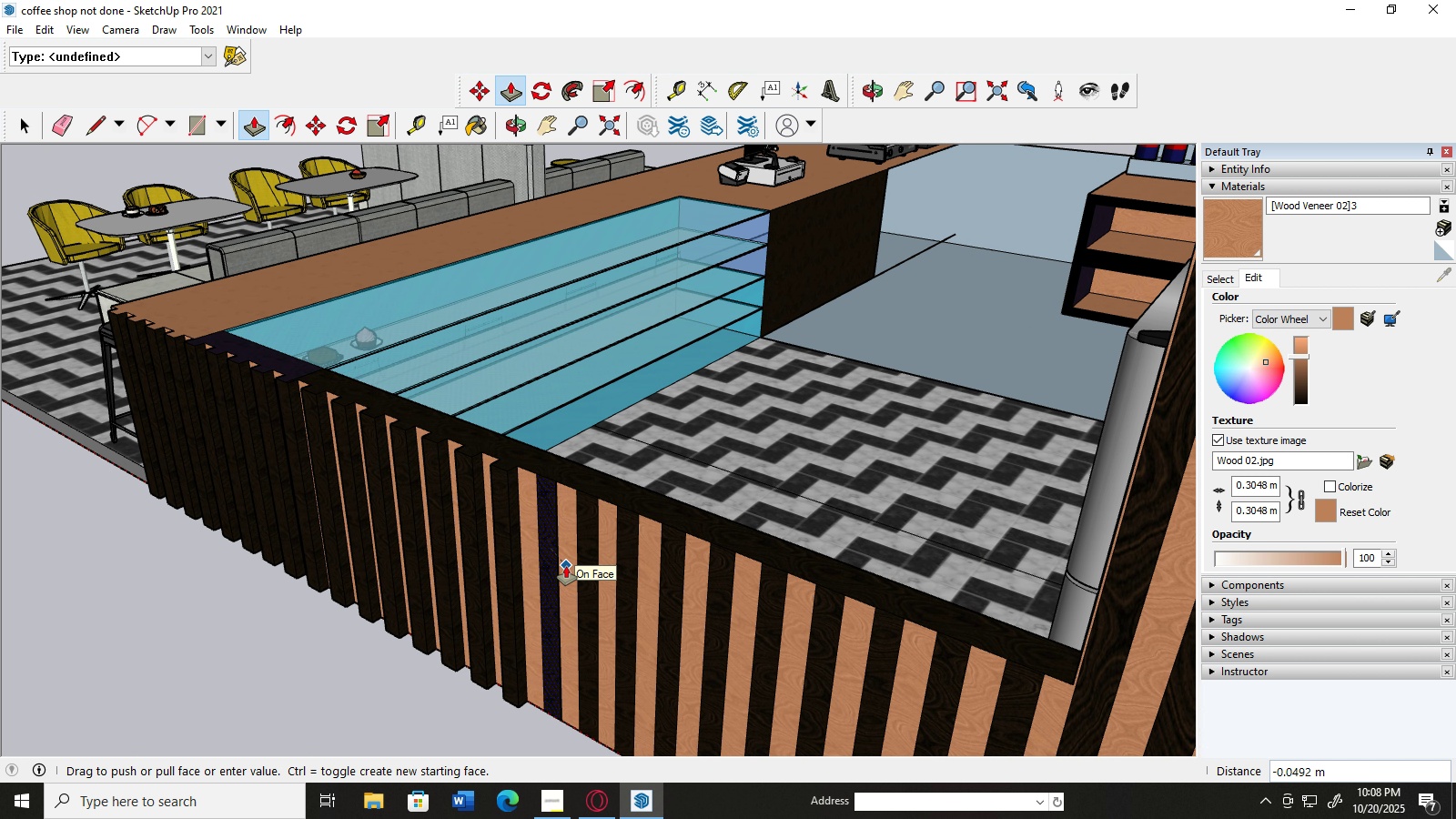 
left_click([566, 566])
 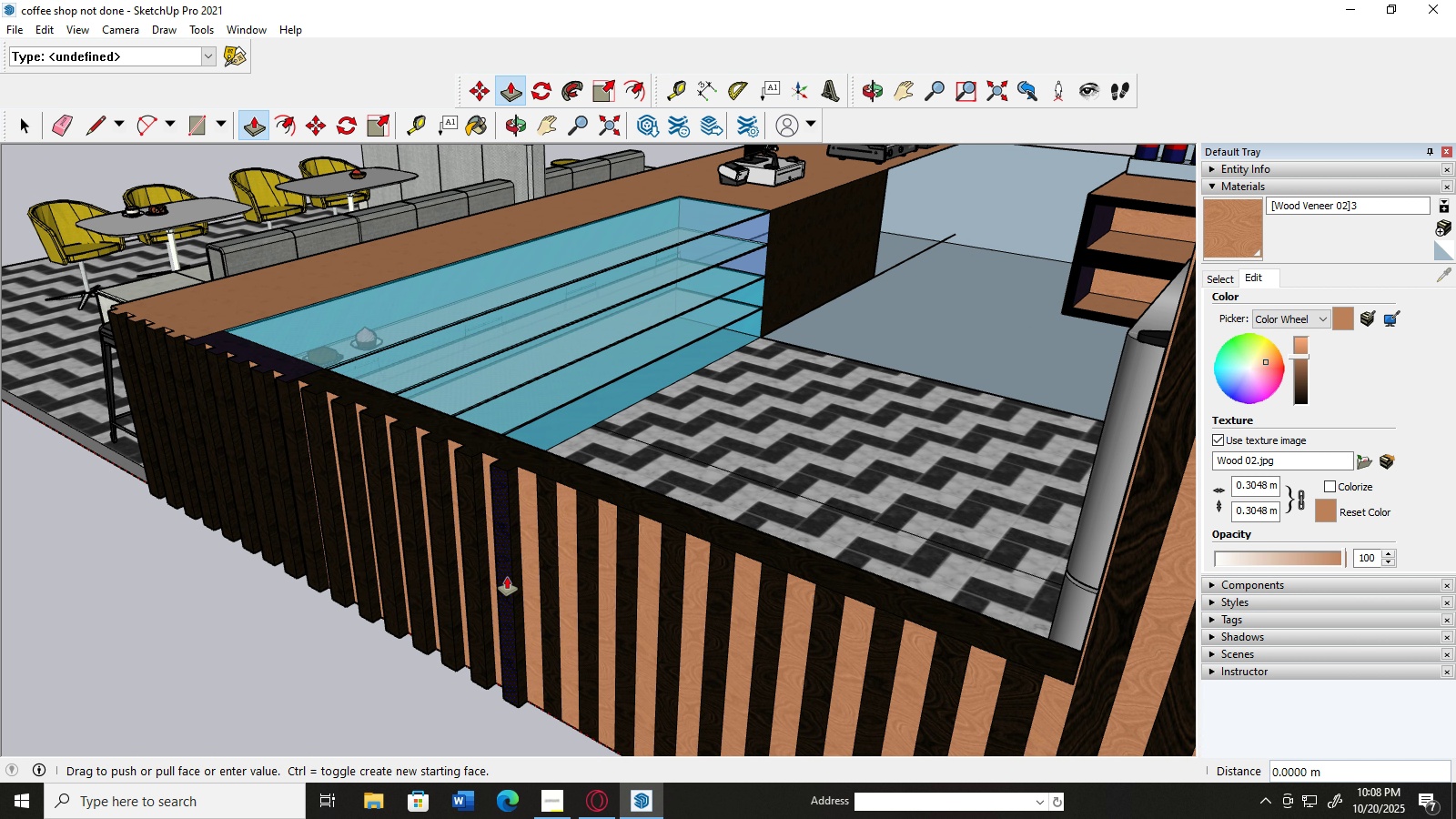 
left_click([507, 577])
 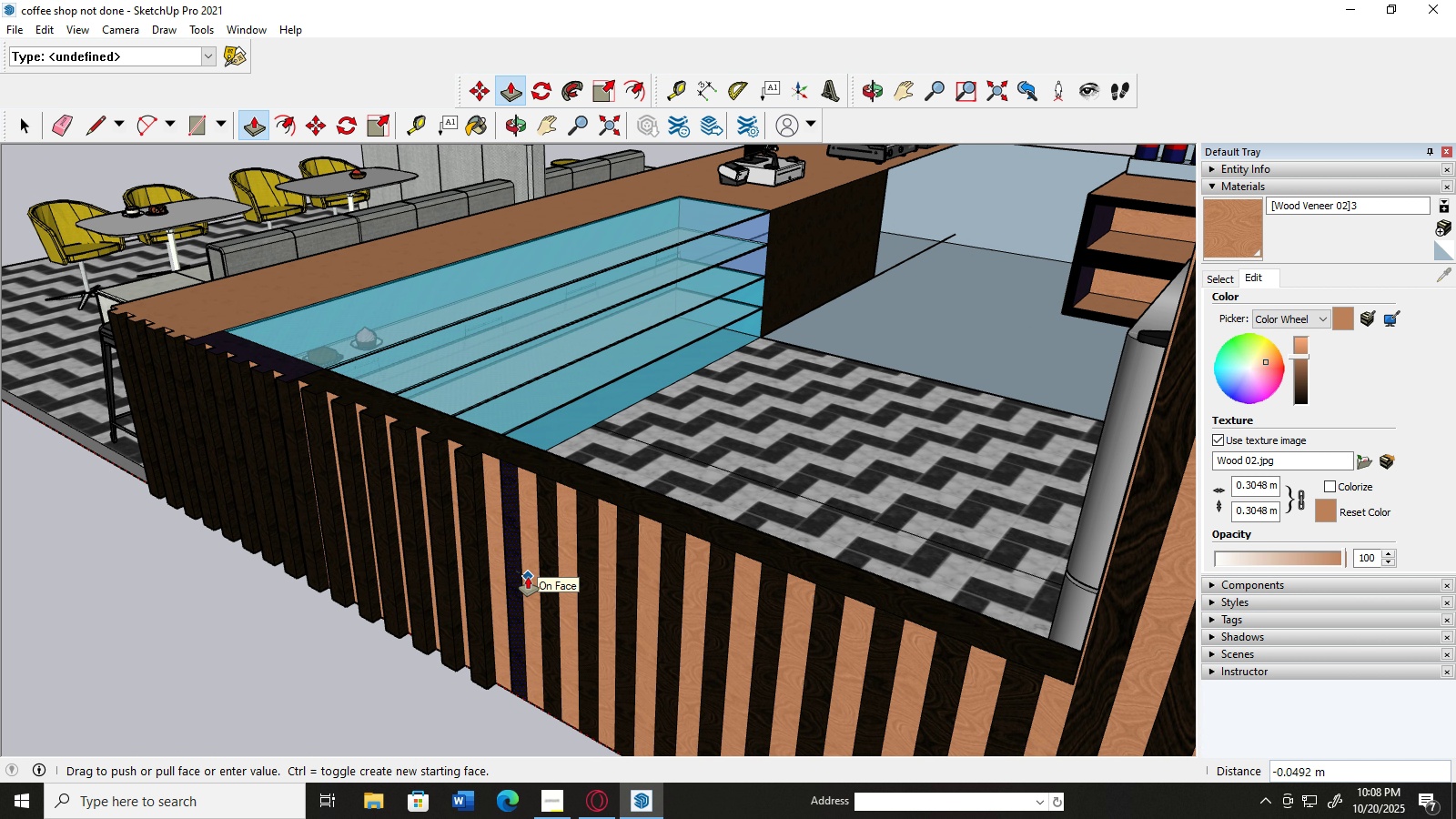 
left_click([528, 577])
 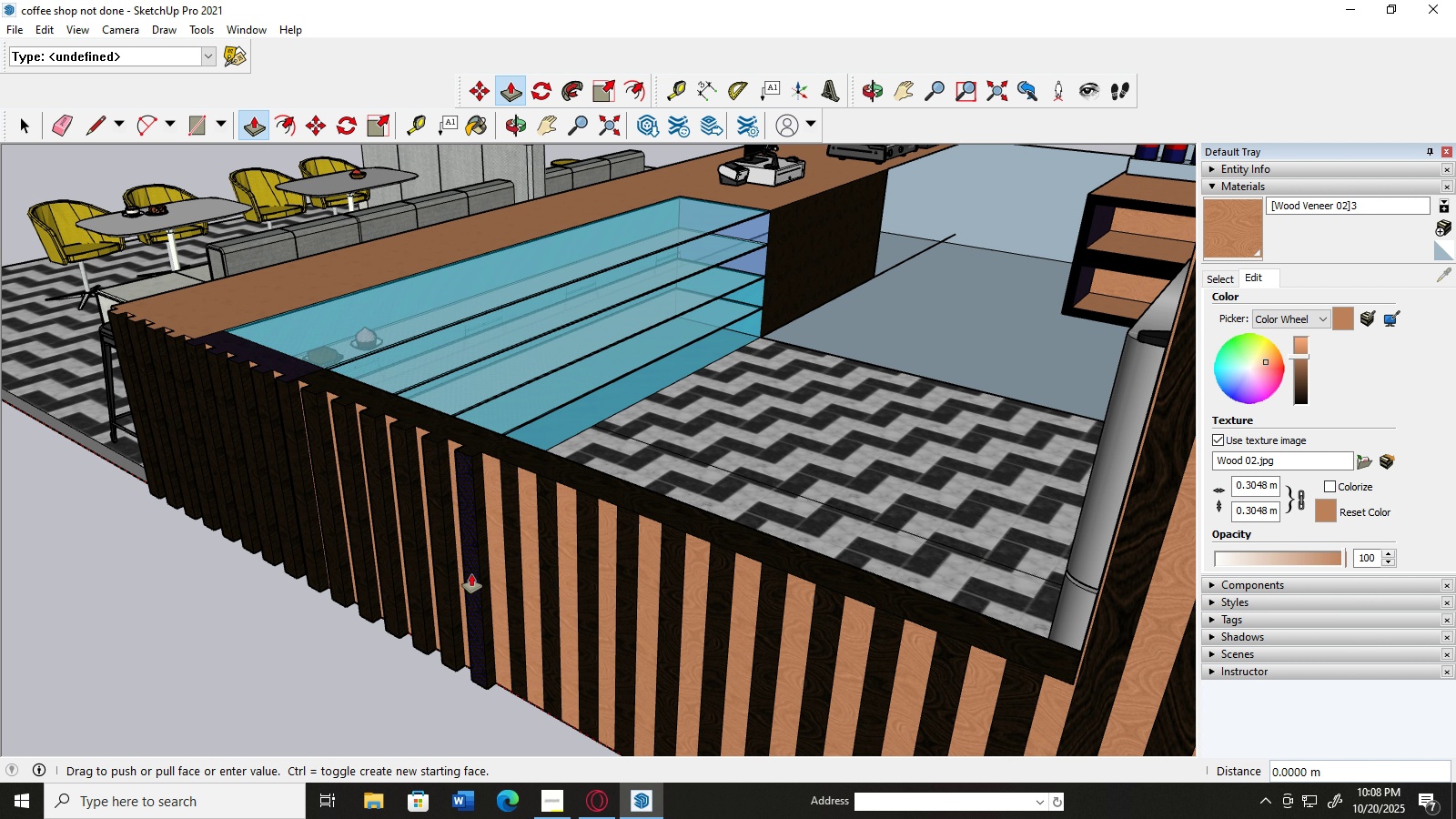 
left_click([471, 574])
 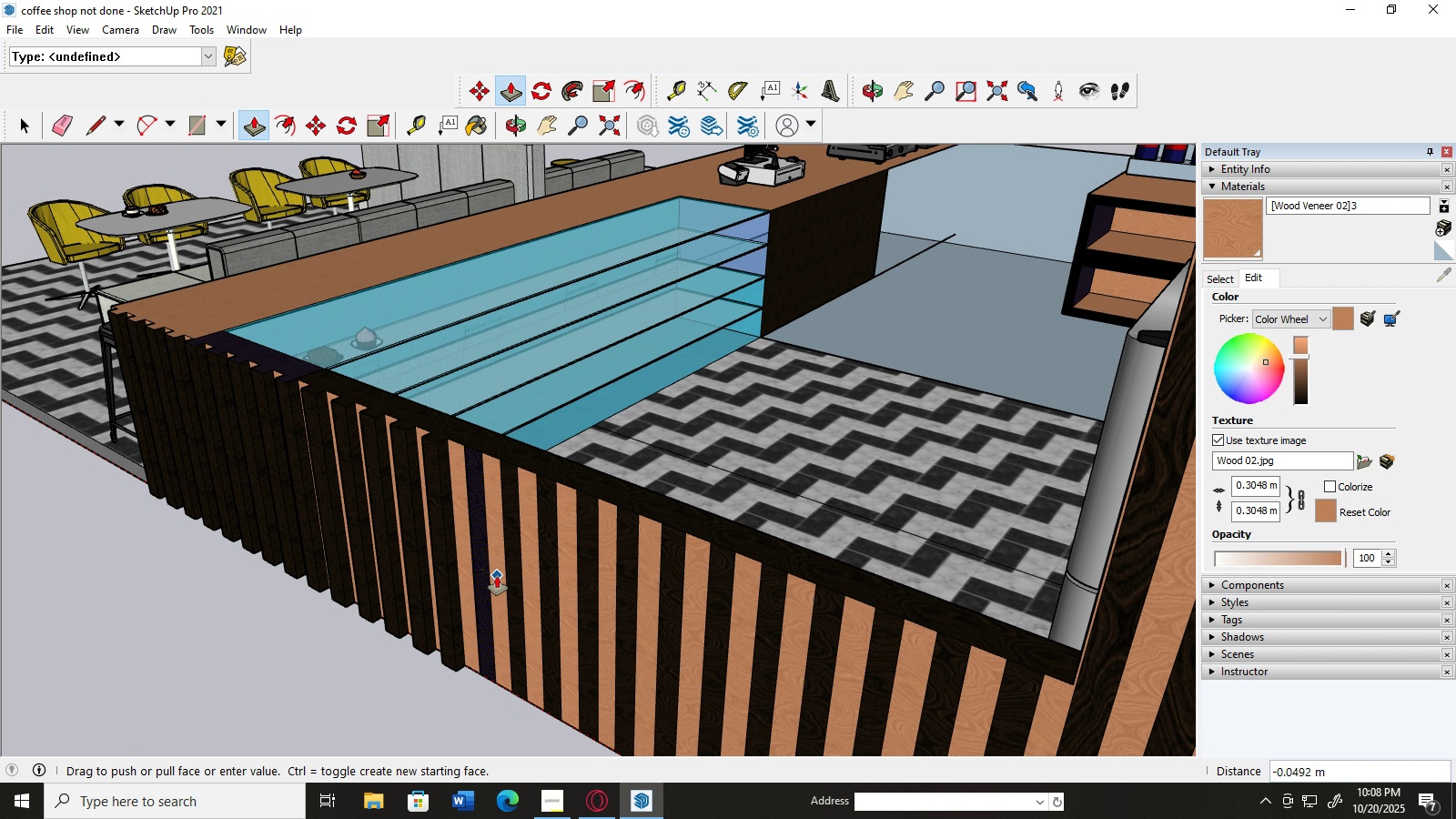 
left_click([497, 576])
 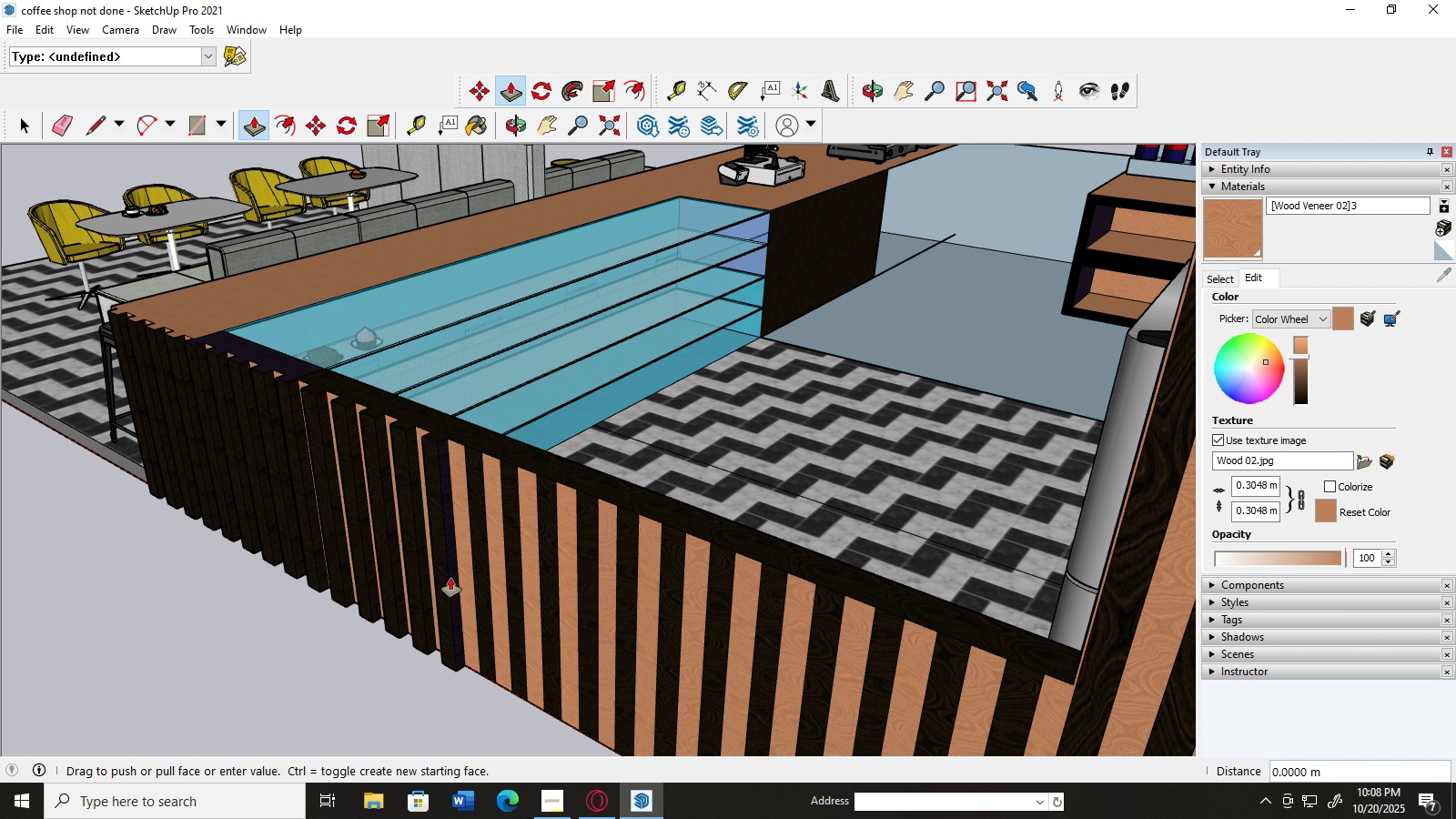 
left_click([450, 578])
 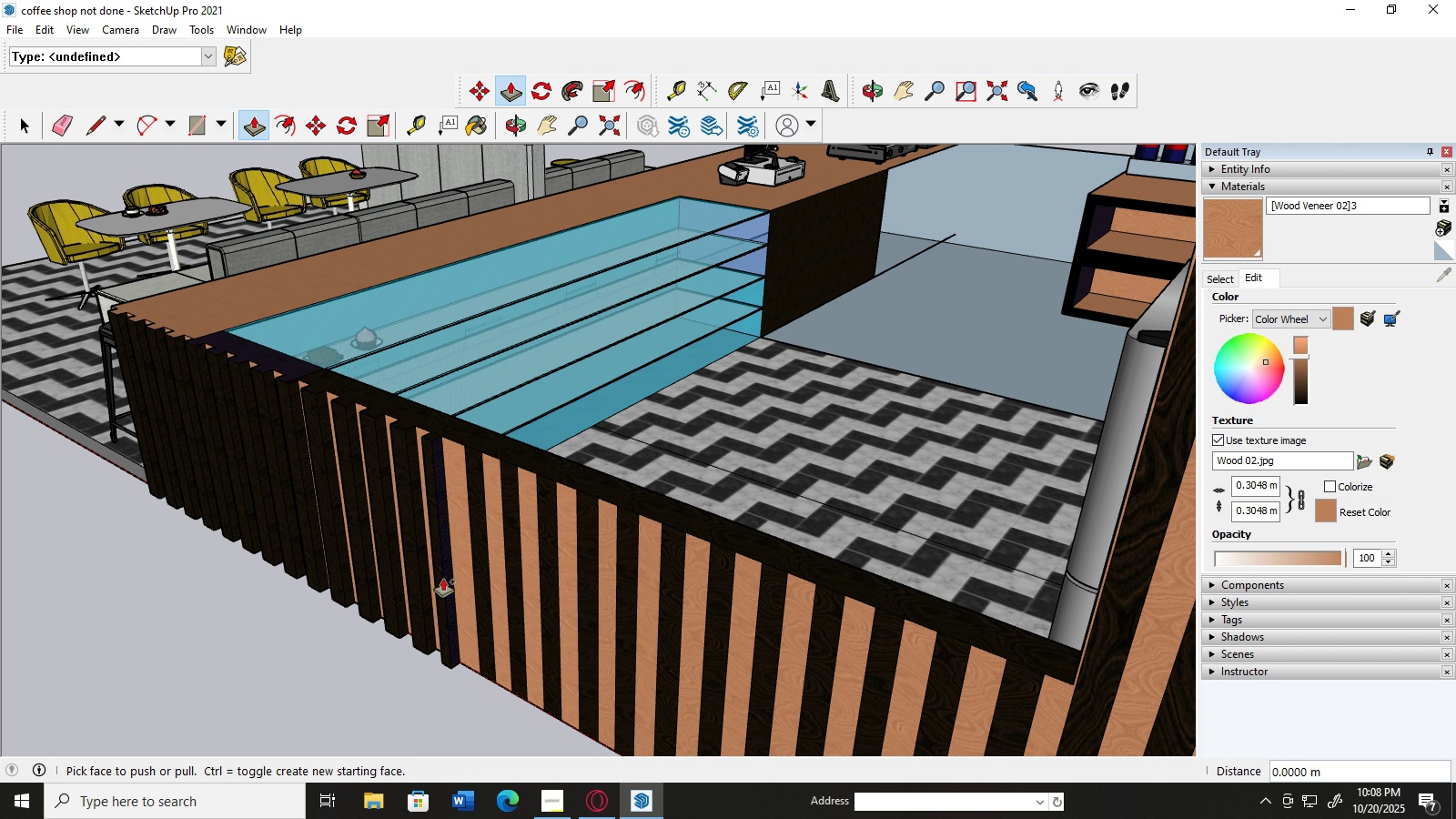 
key(Control+Z)
 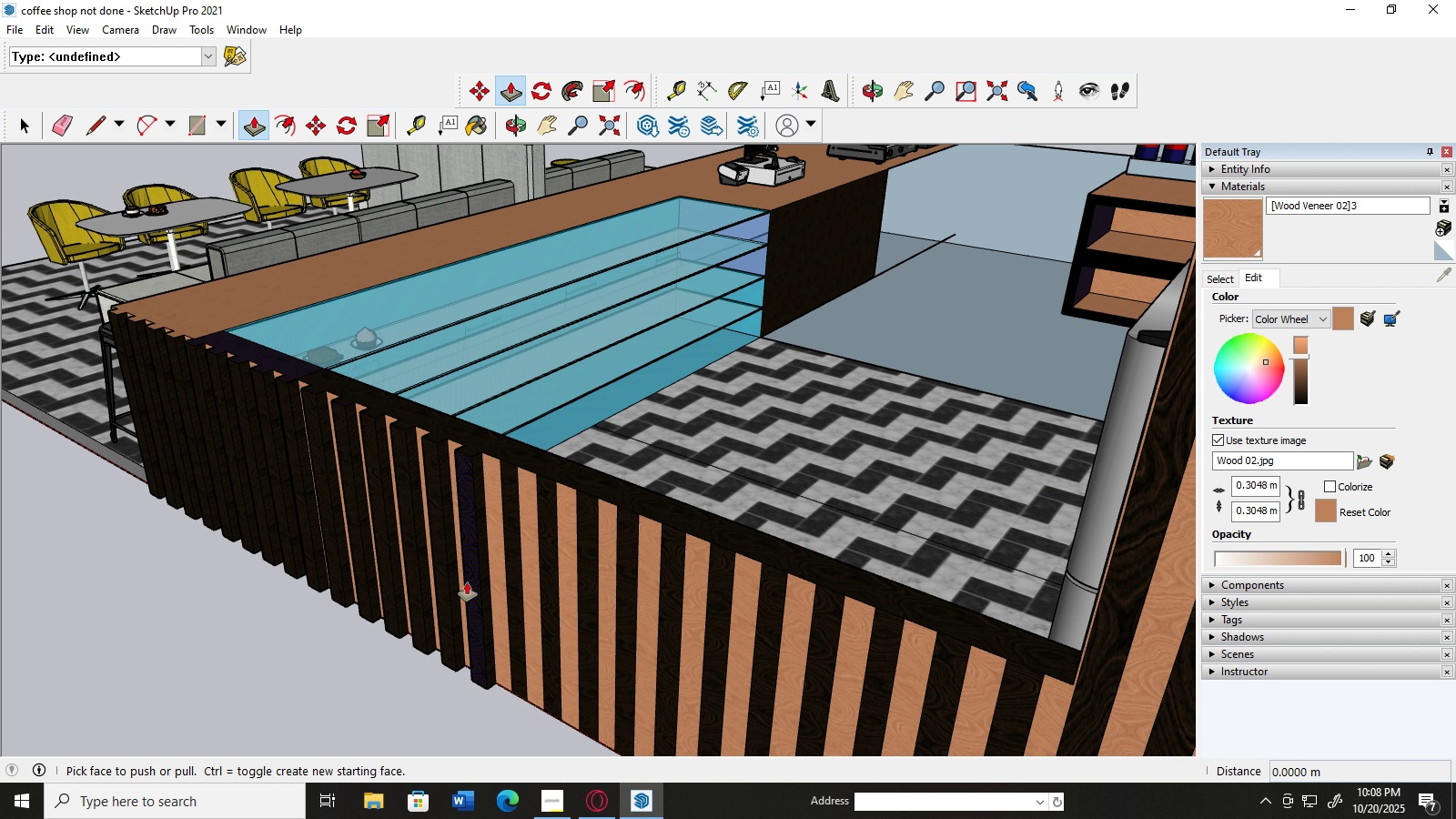 
left_click([471, 587])
 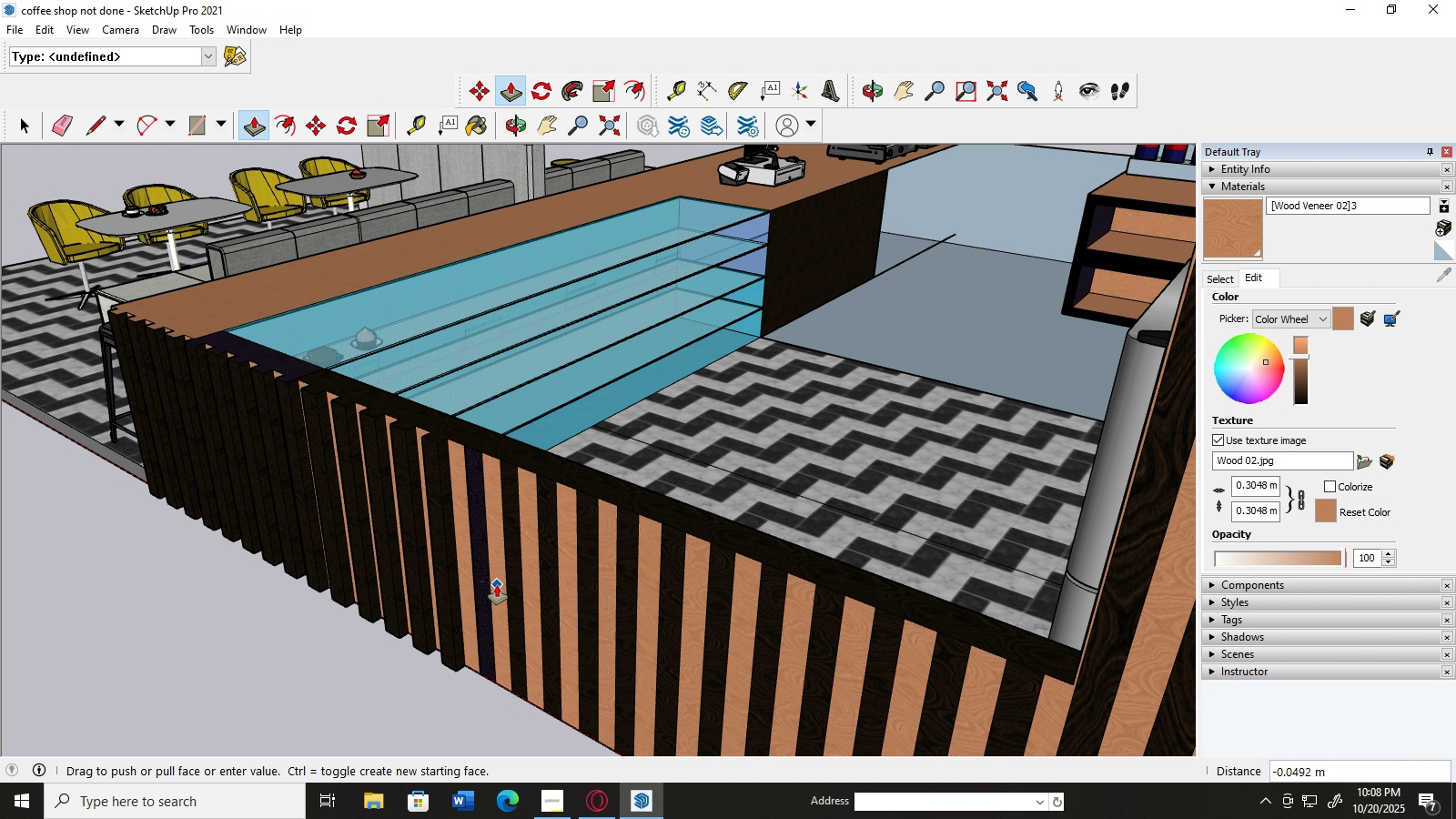 
left_click([497, 585])
 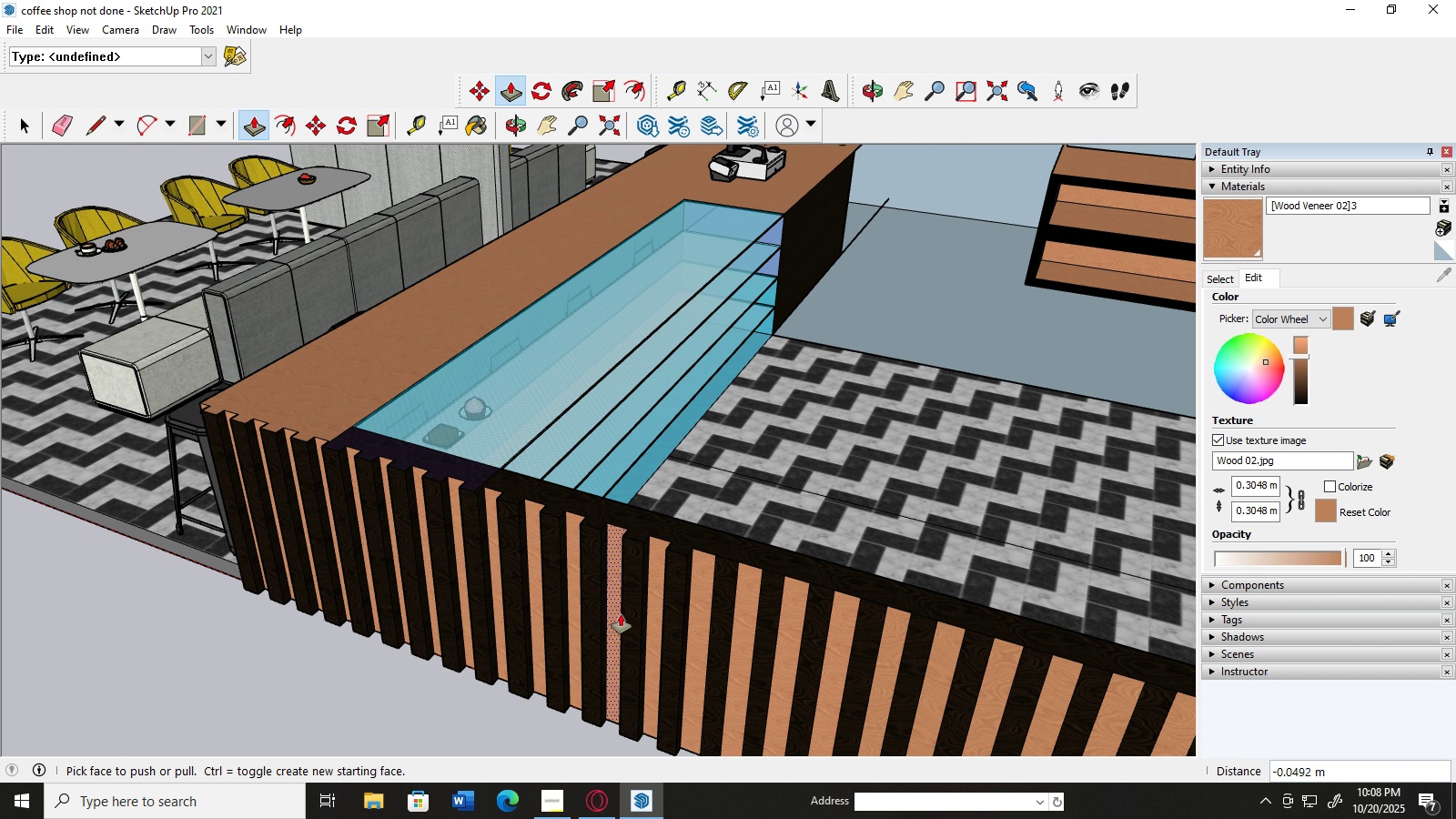 
left_click([627, 614])
 